 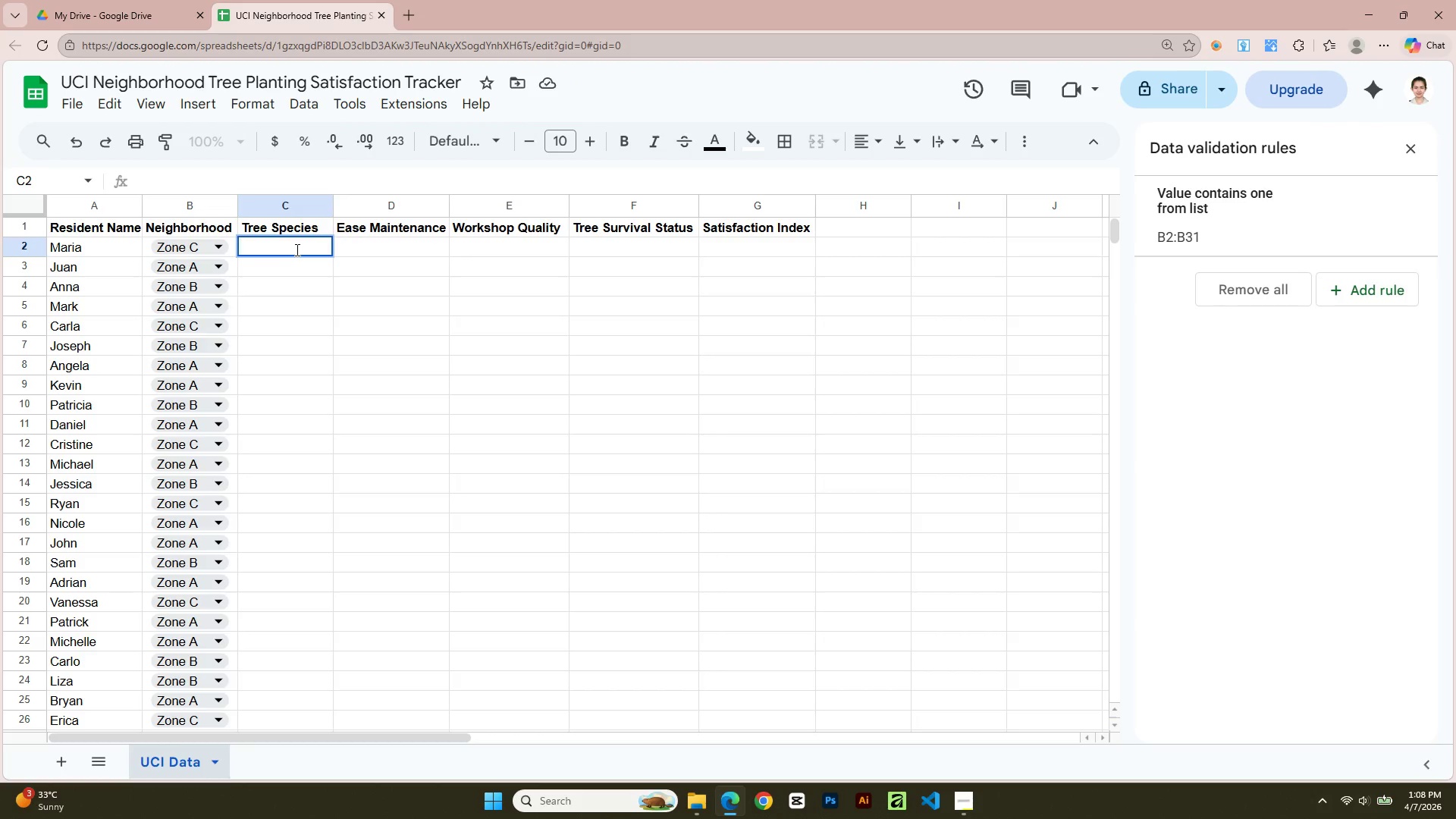 
type(Mango)
key(Tab)
 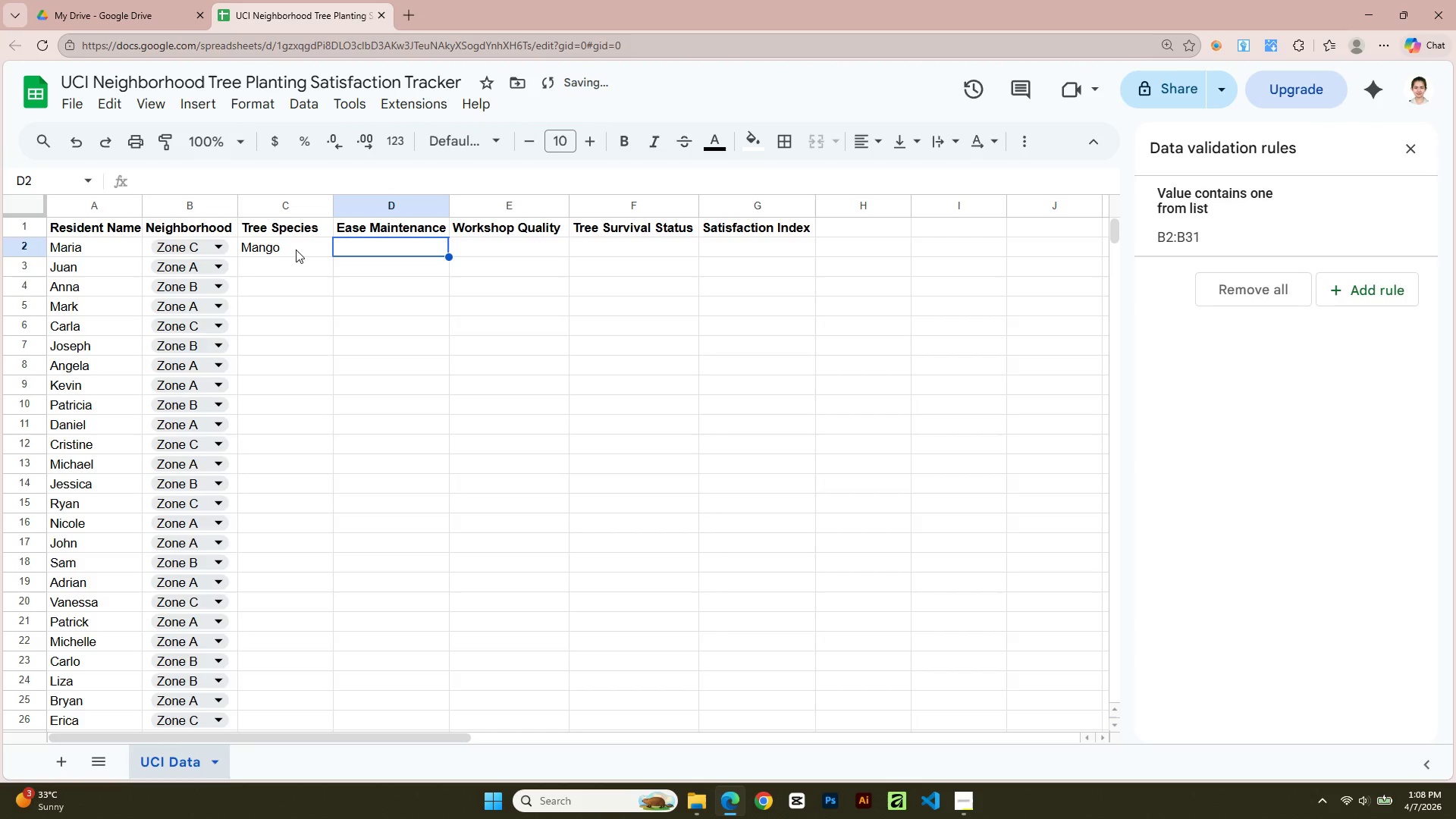 
key(ArrowDown)
 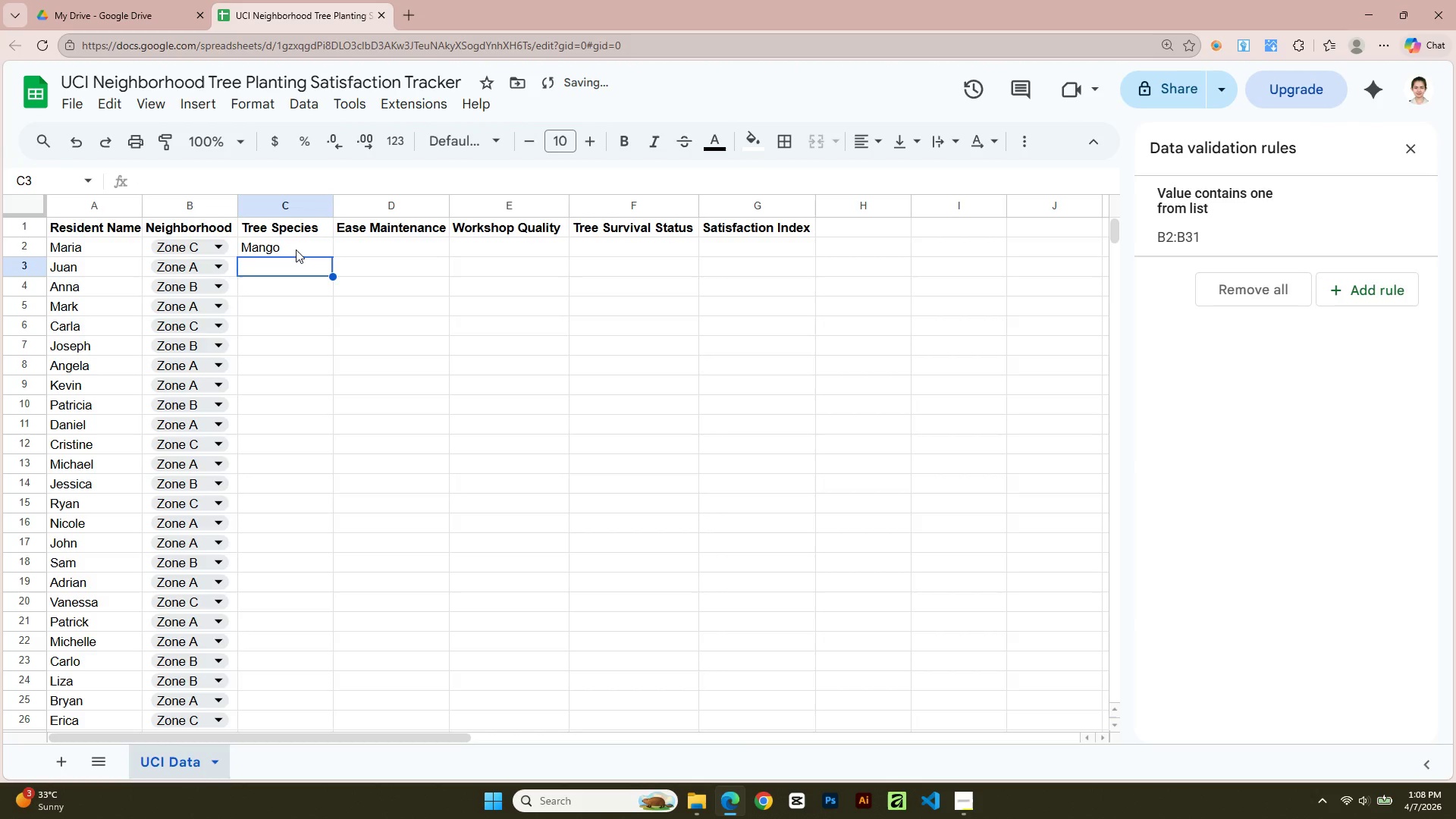 
key(ArrowLeft)
 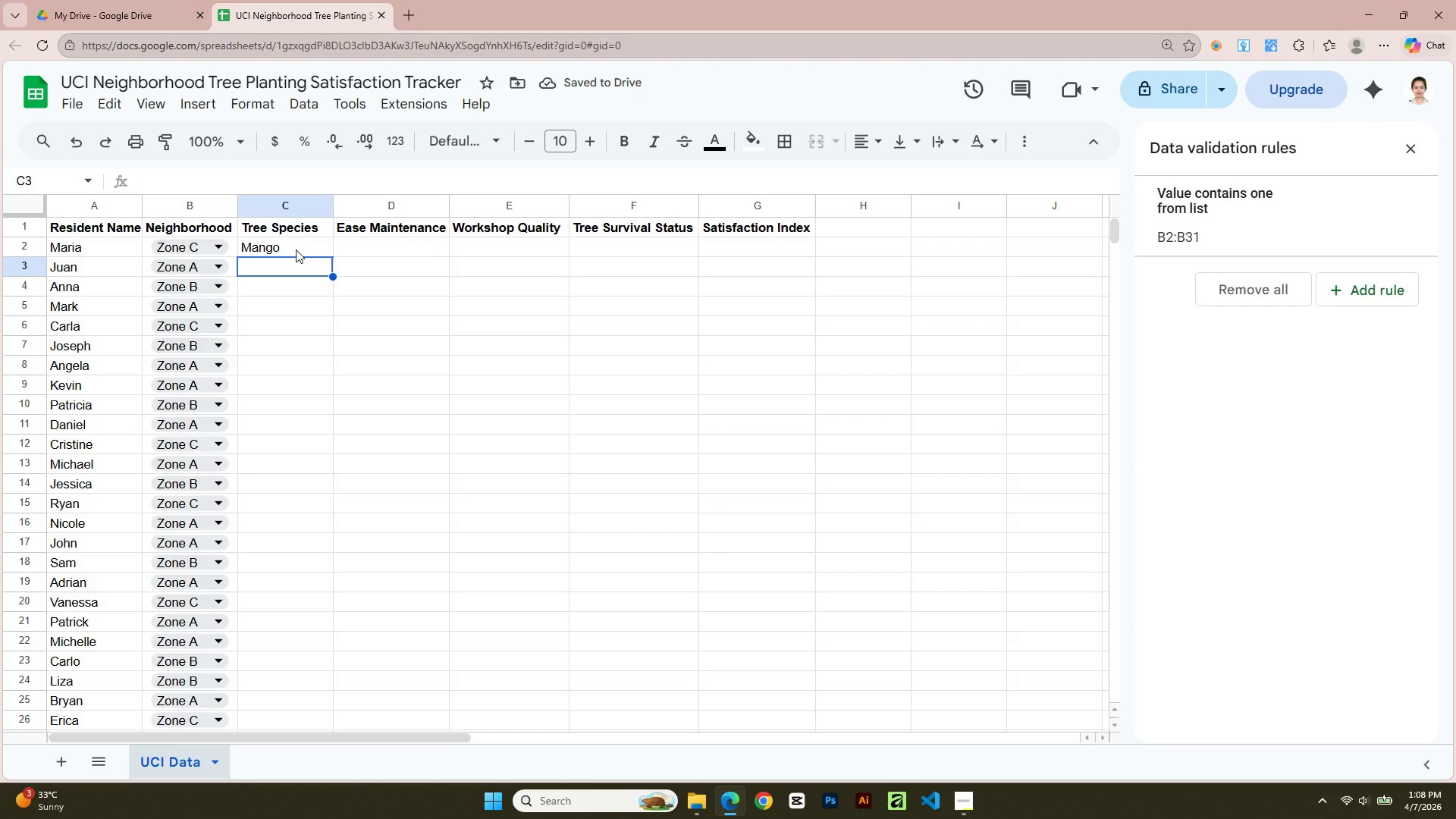 
left_click([296, 249])
 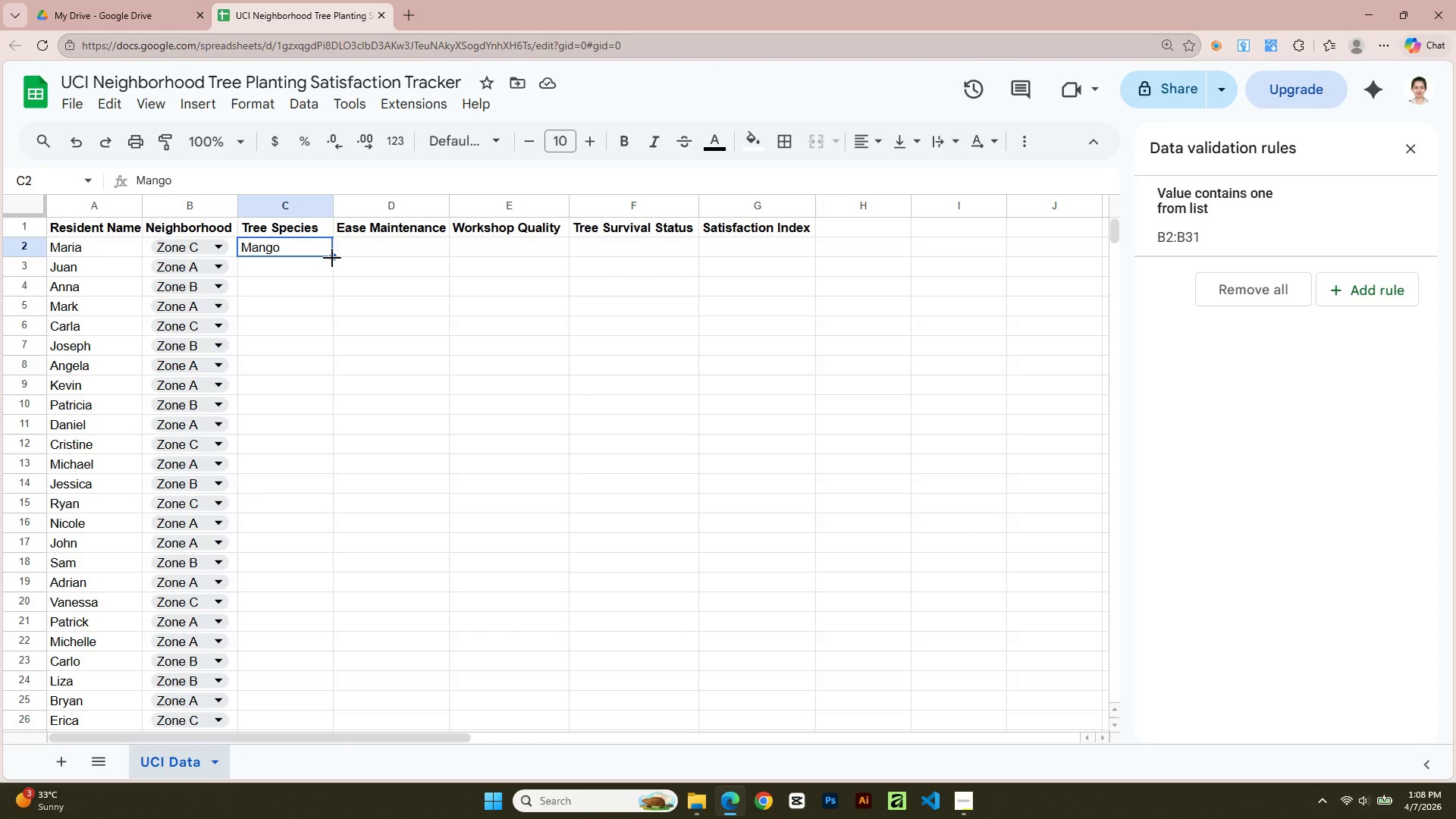 
left_click_drag(start_coordinate=[332, 258], to_coordinate=[328, 513])
 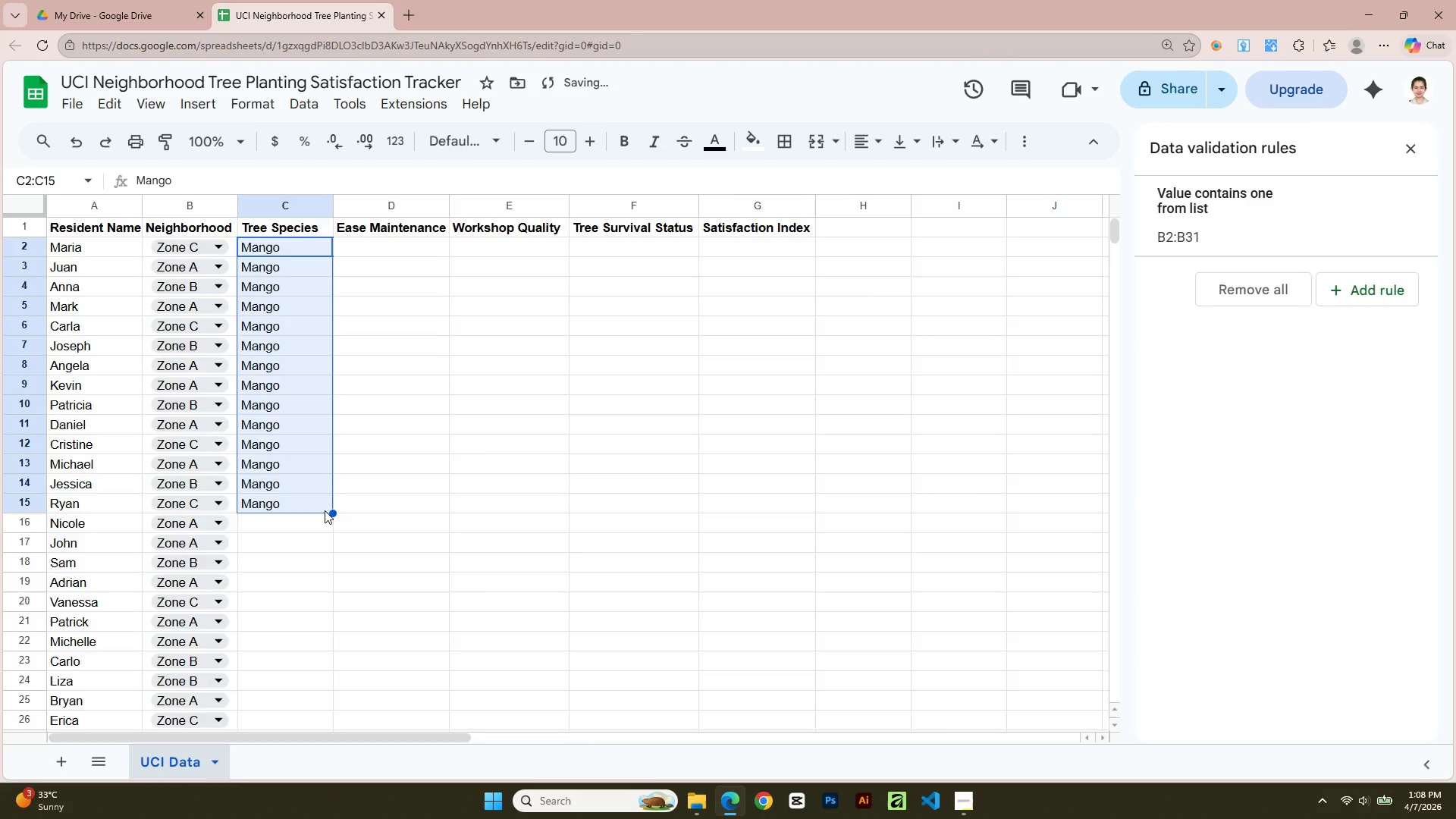 
scroll: coordinate [325, 510], scroll_direction: down, amount: 2.0
 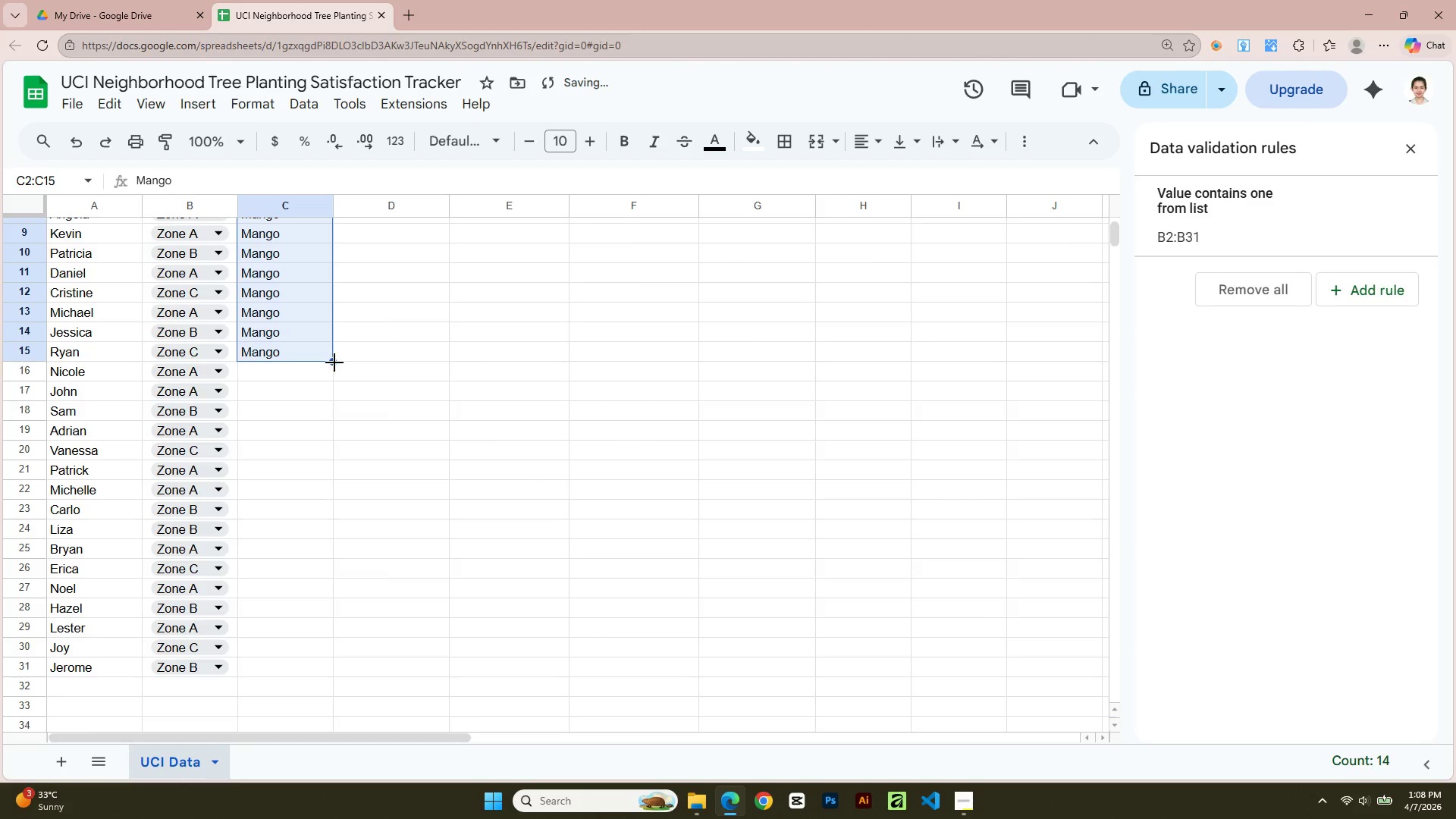 
left_click_drag(start_coordinate=[334, 362], to_coordinate=[335, 666])
 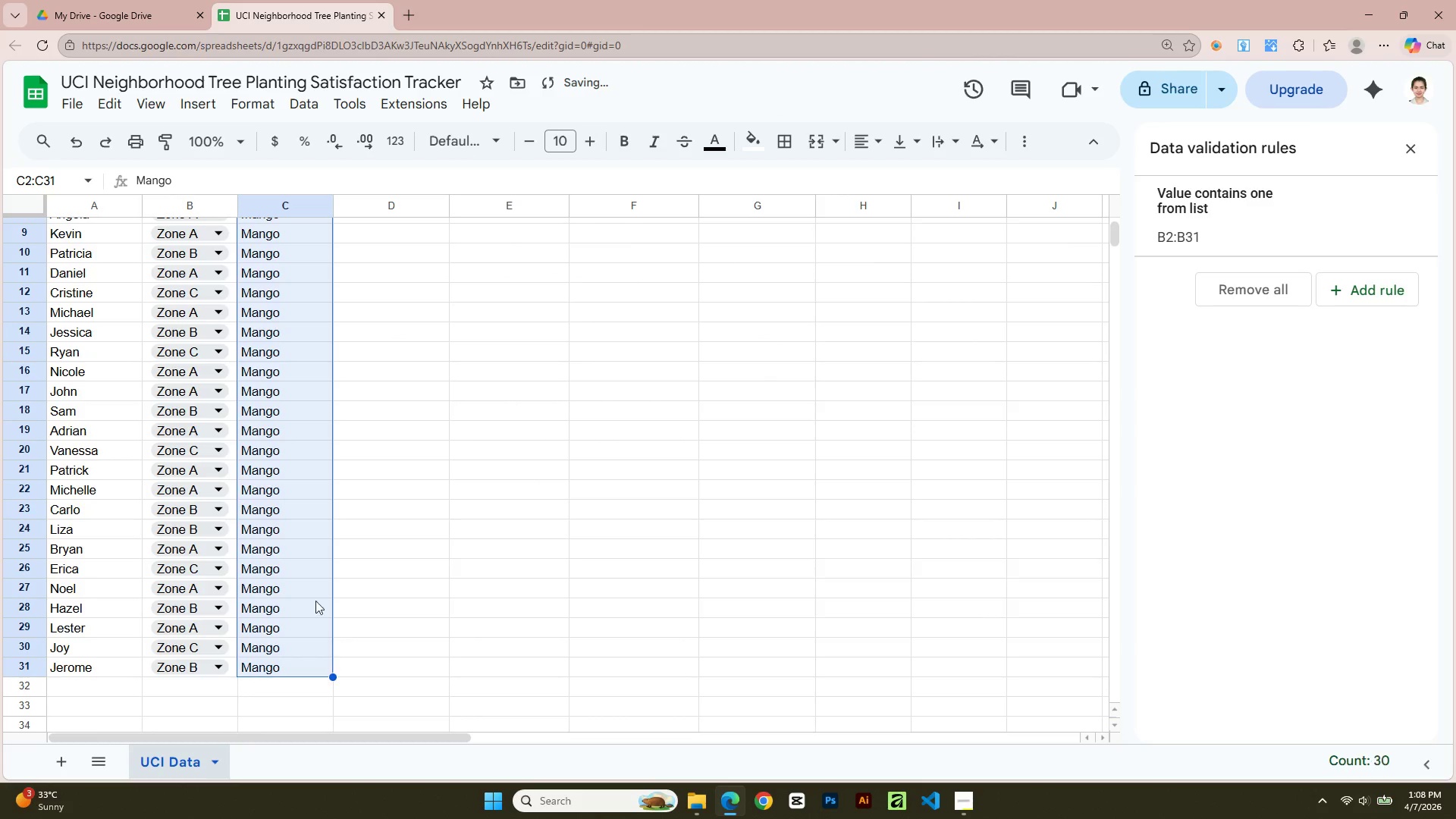 
scroll: coordinate [308, 538], scroll_direction: up, amount: 6.0
 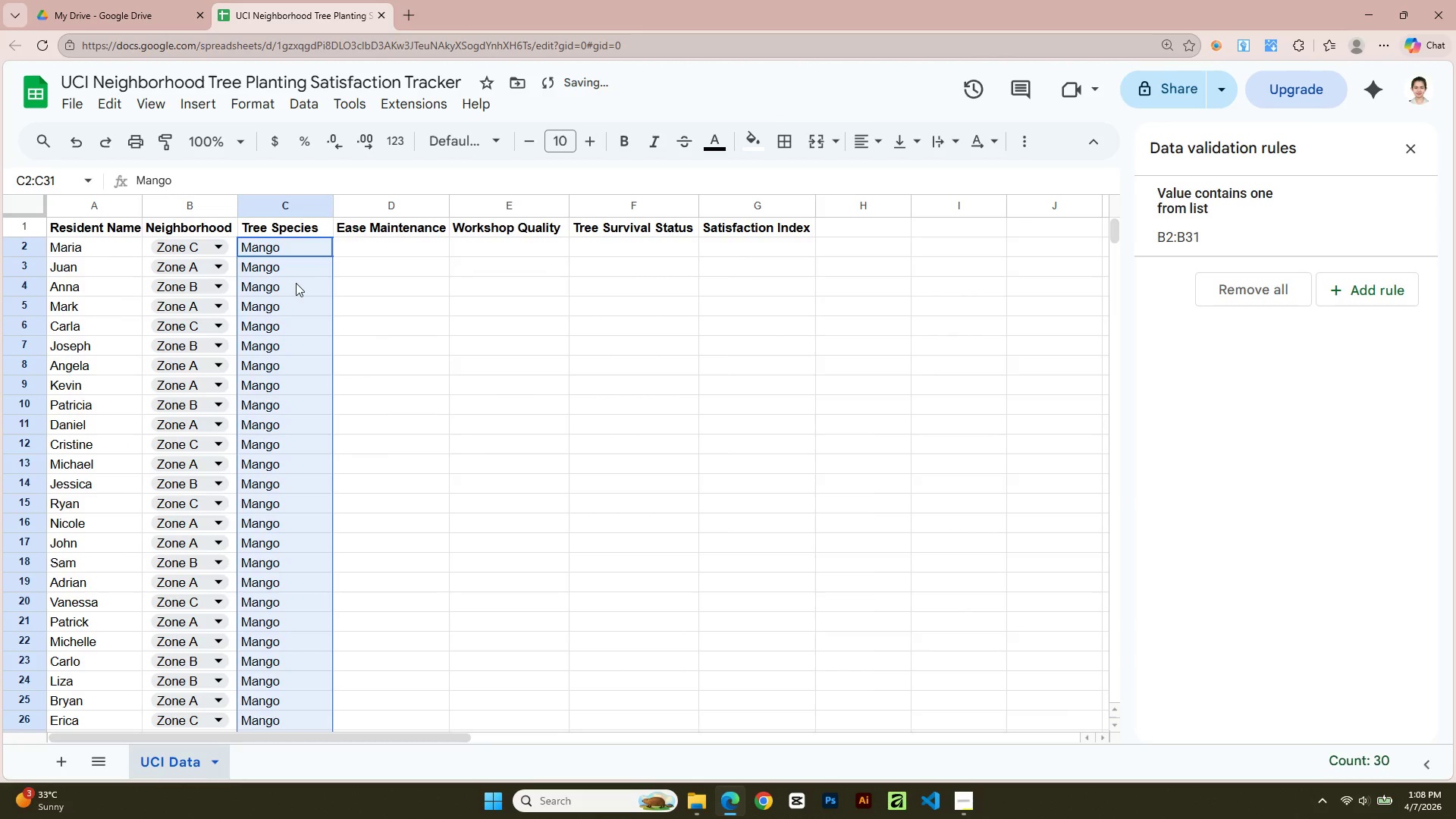 
left_click([296, 283])
 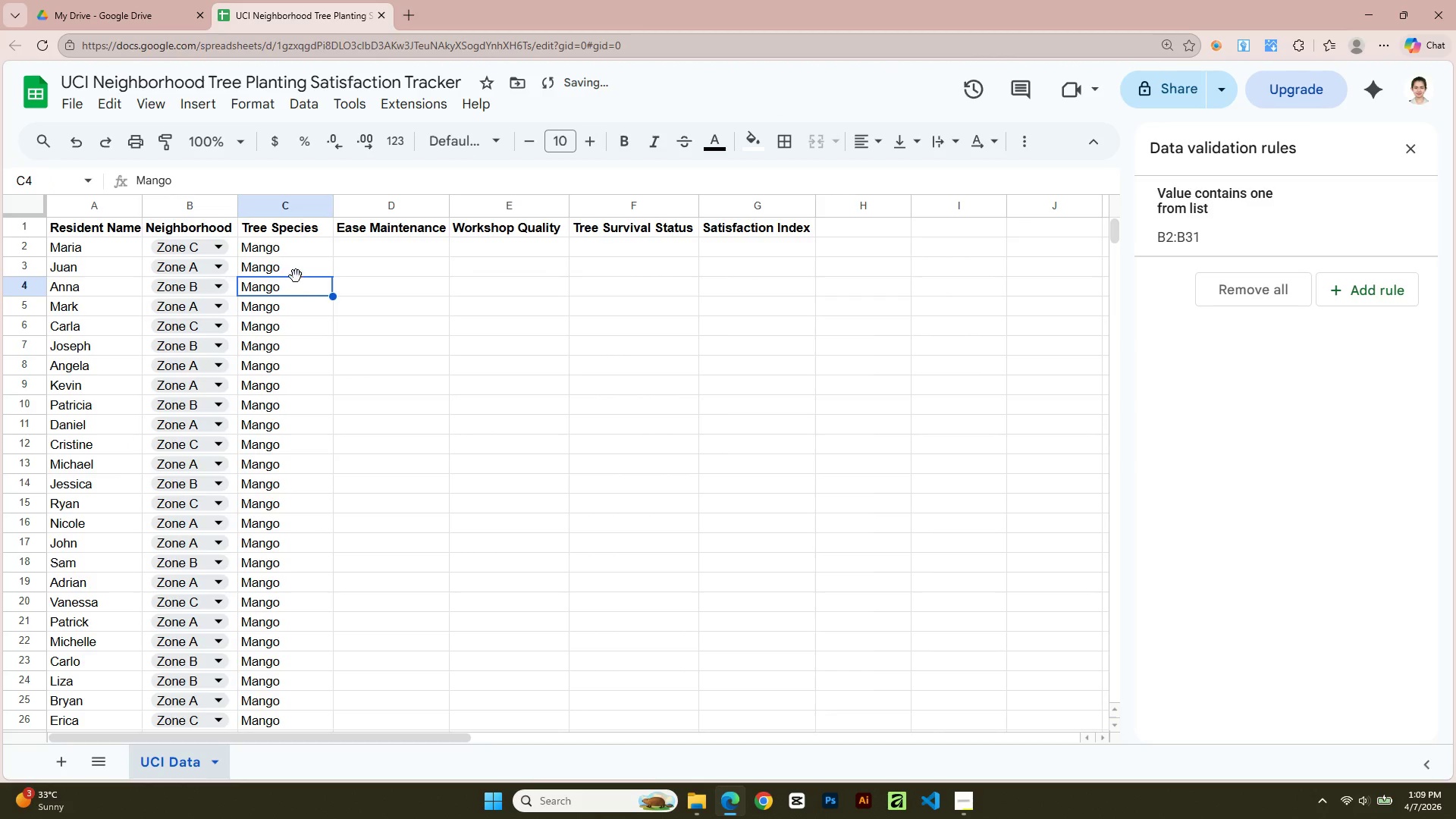 
left_click([296, 271])
 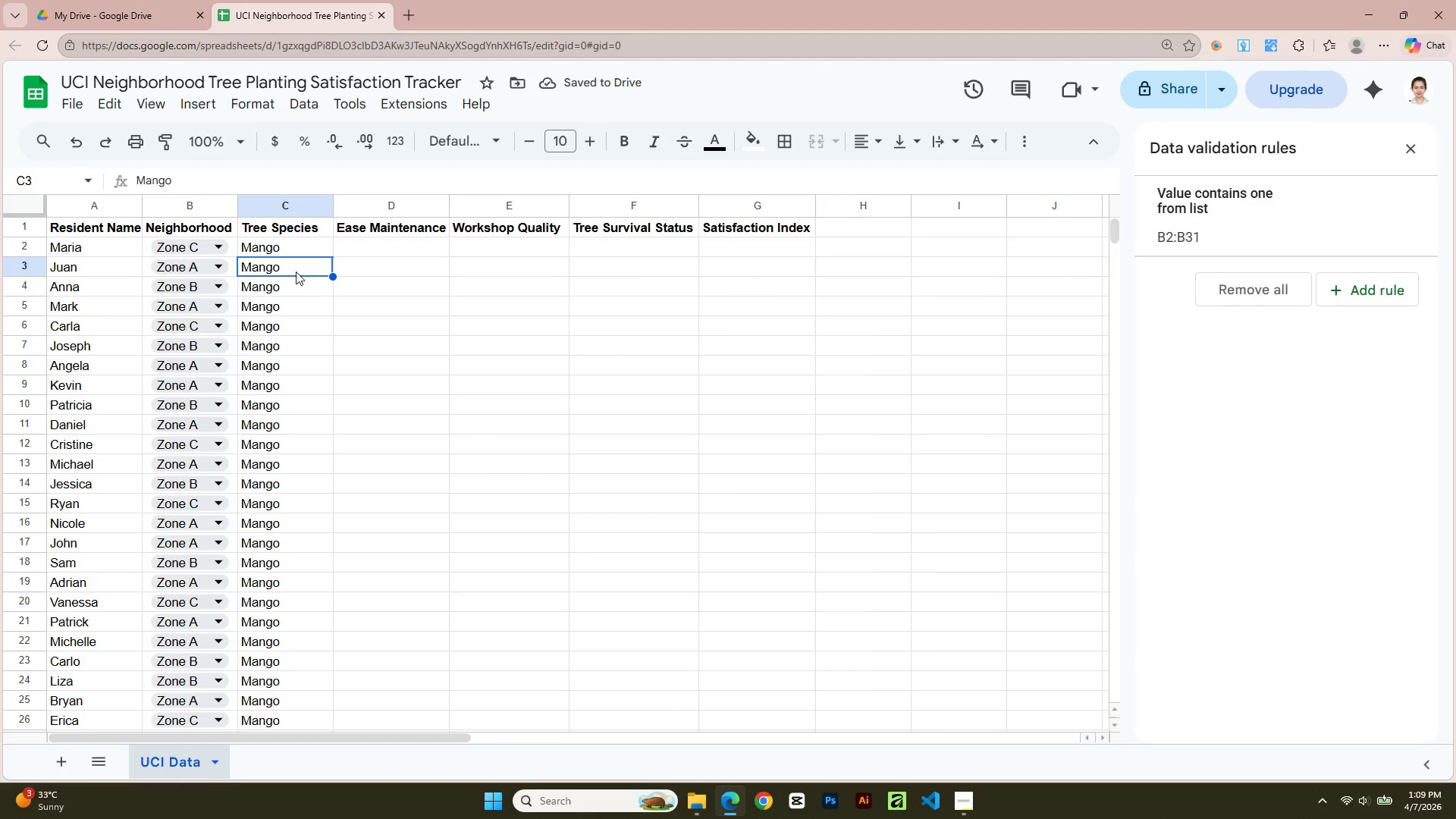 
type(Narra)
 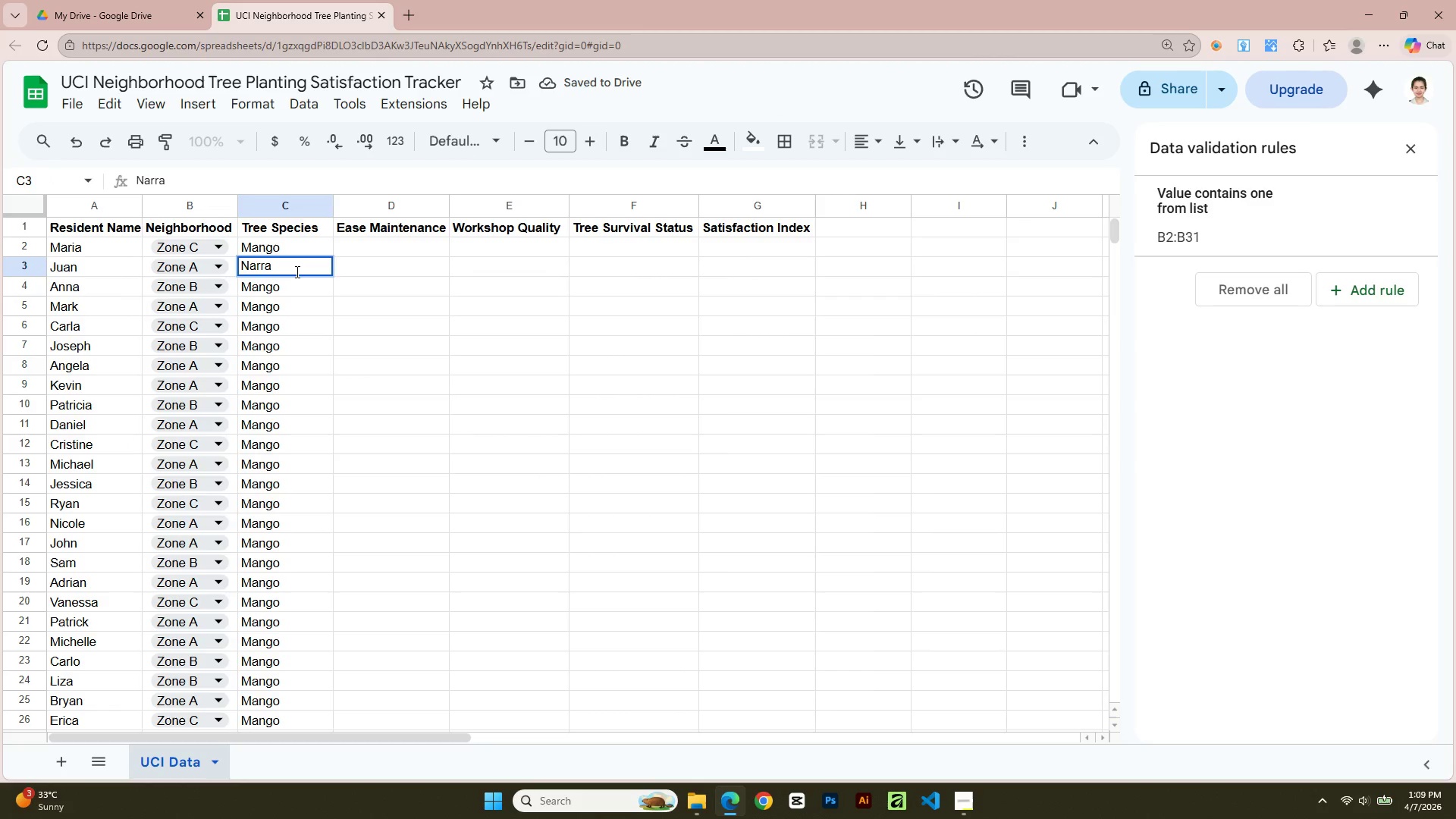 
key(ArrowDown)
 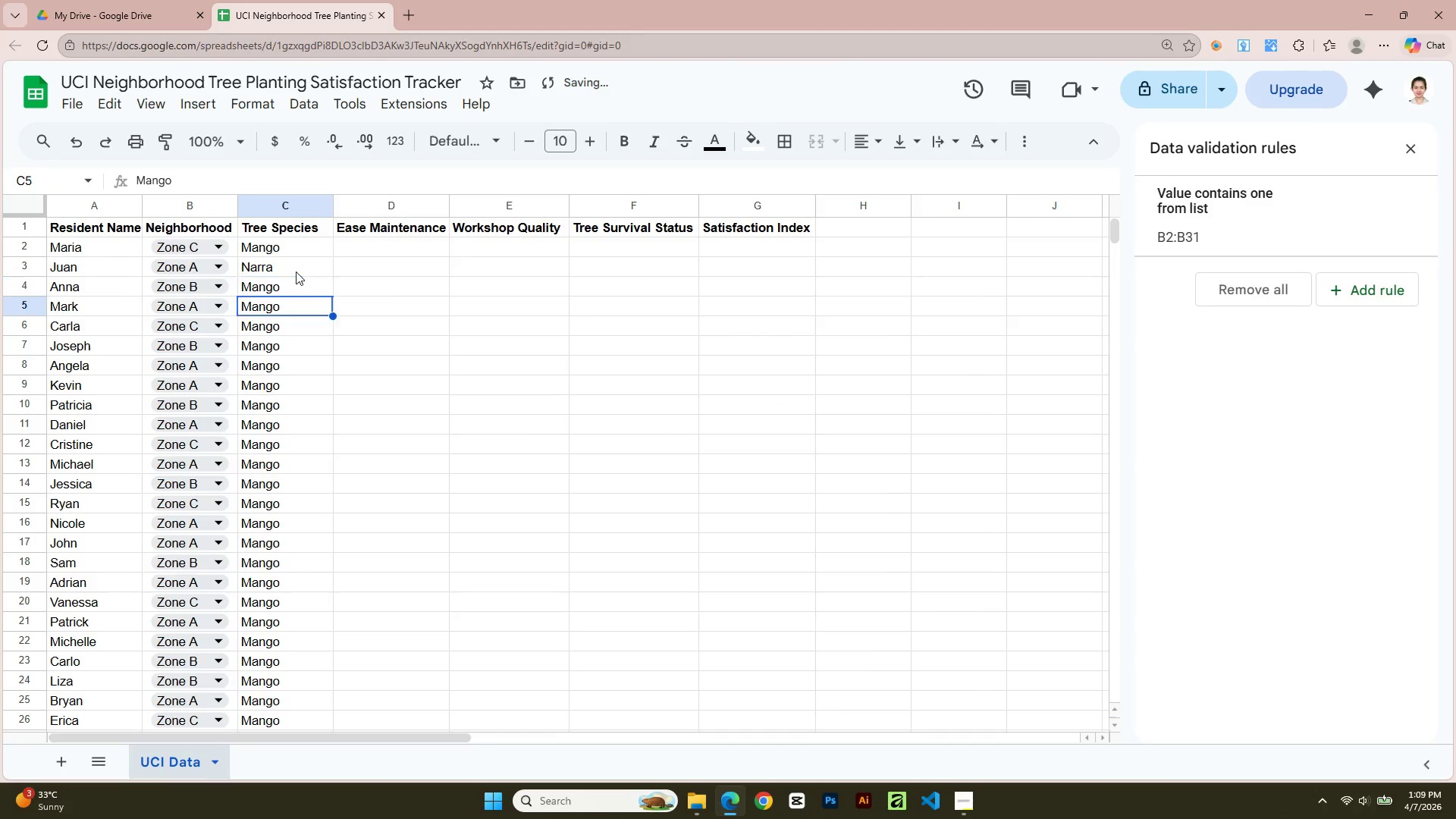 
key(ArrowDown)
 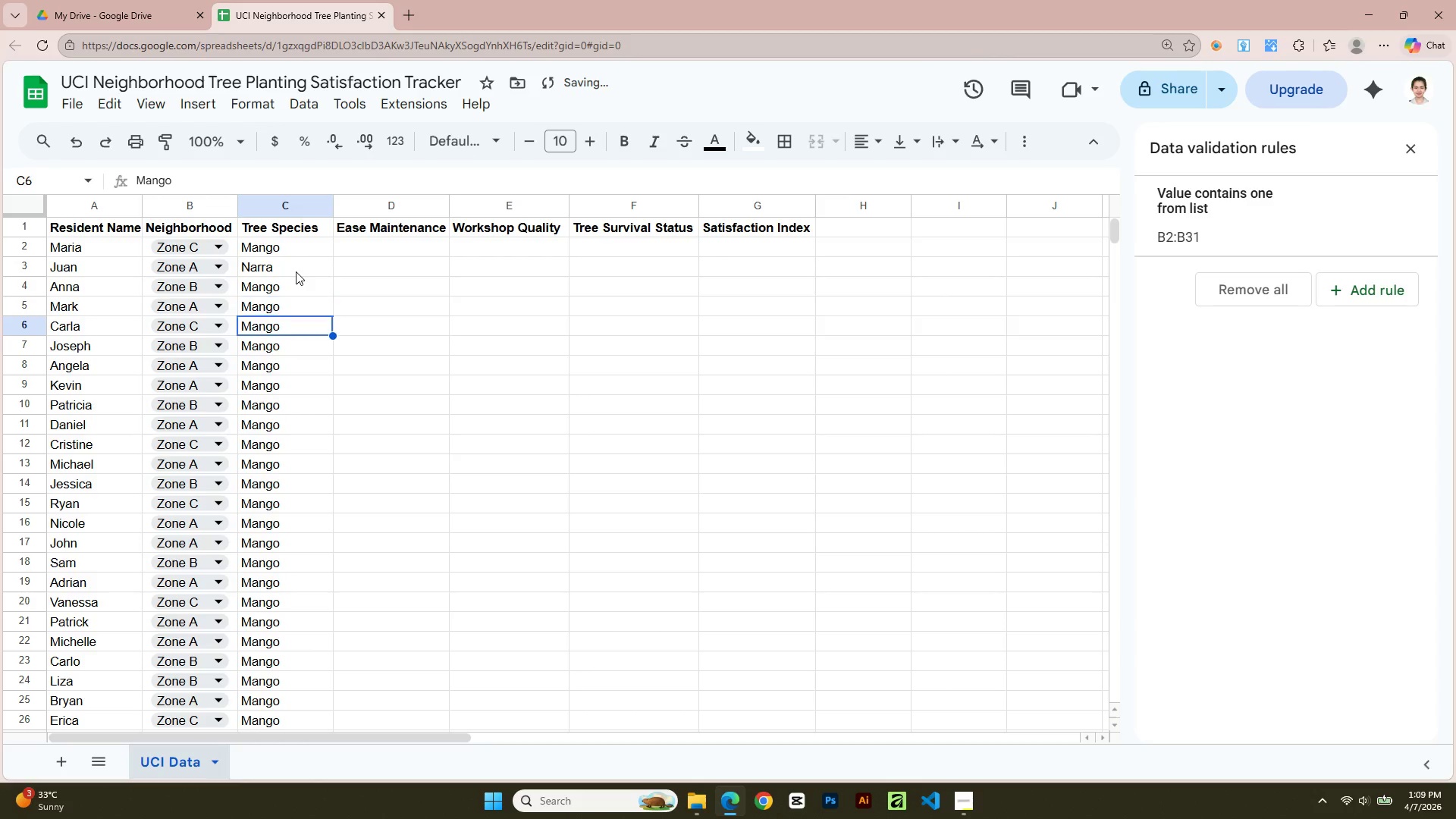 
key(ArrowDown)
 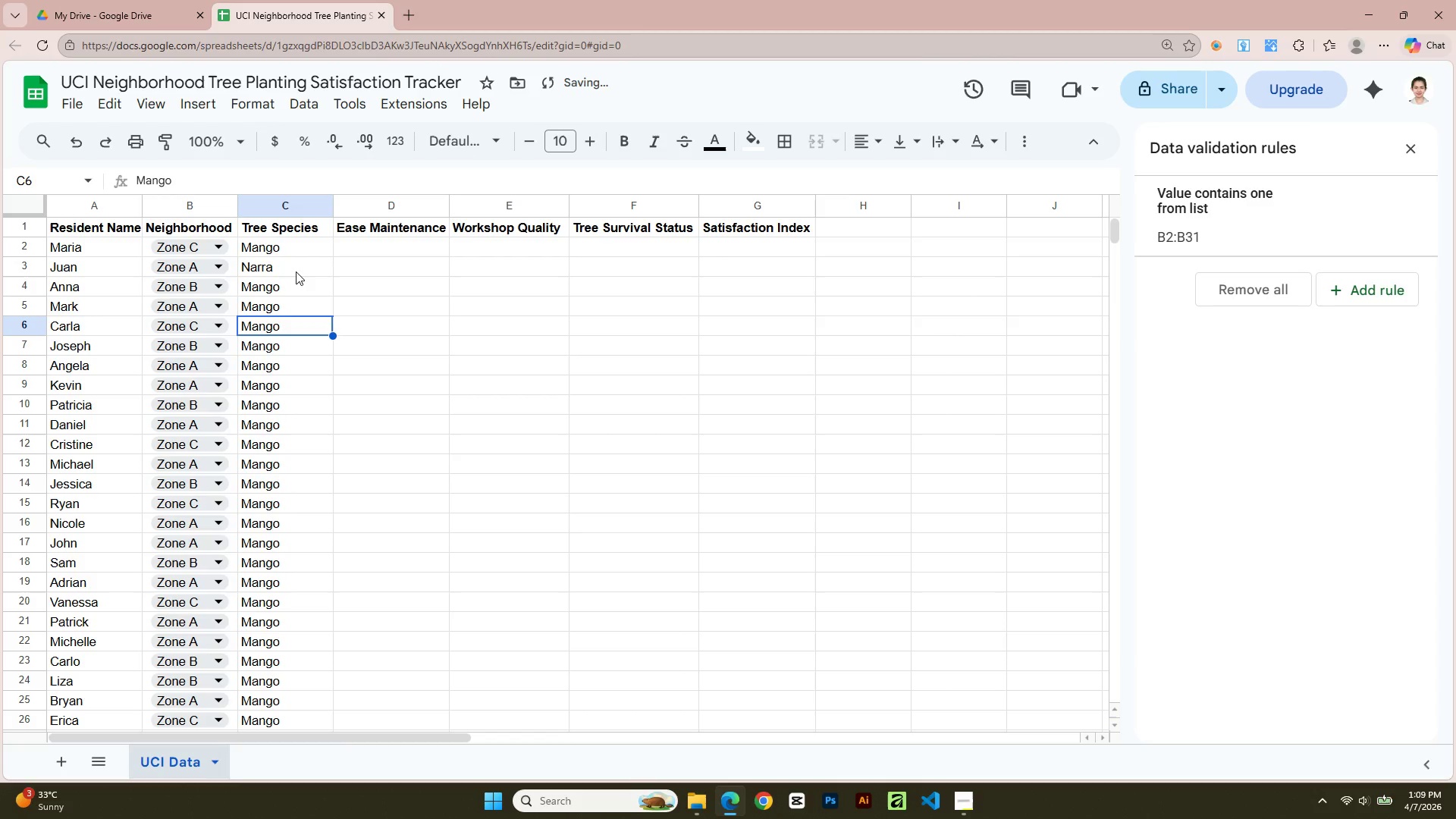 
type(Nara)
key(Backspace)
type(ra)
 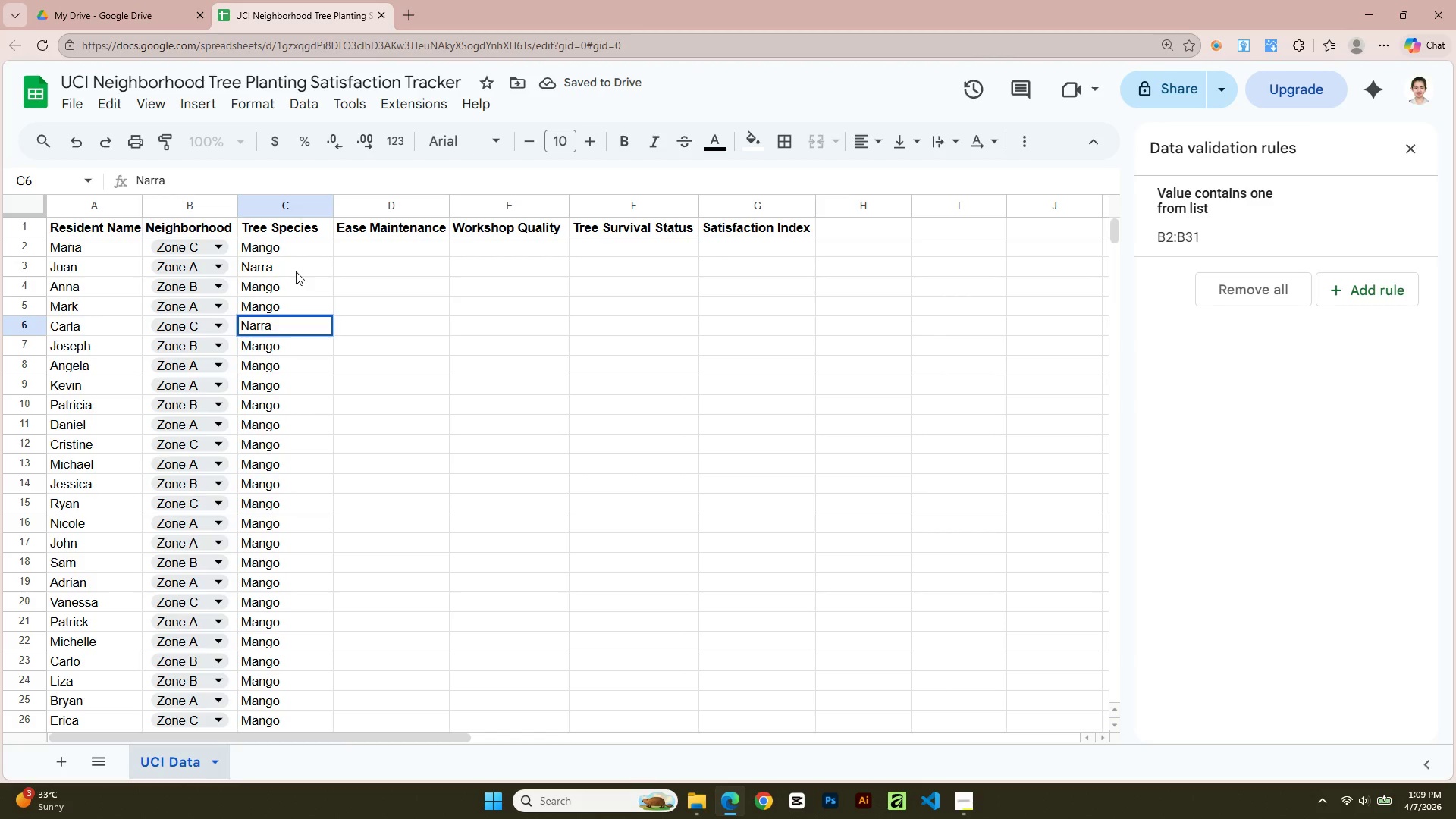 
key(ArrowDown)
 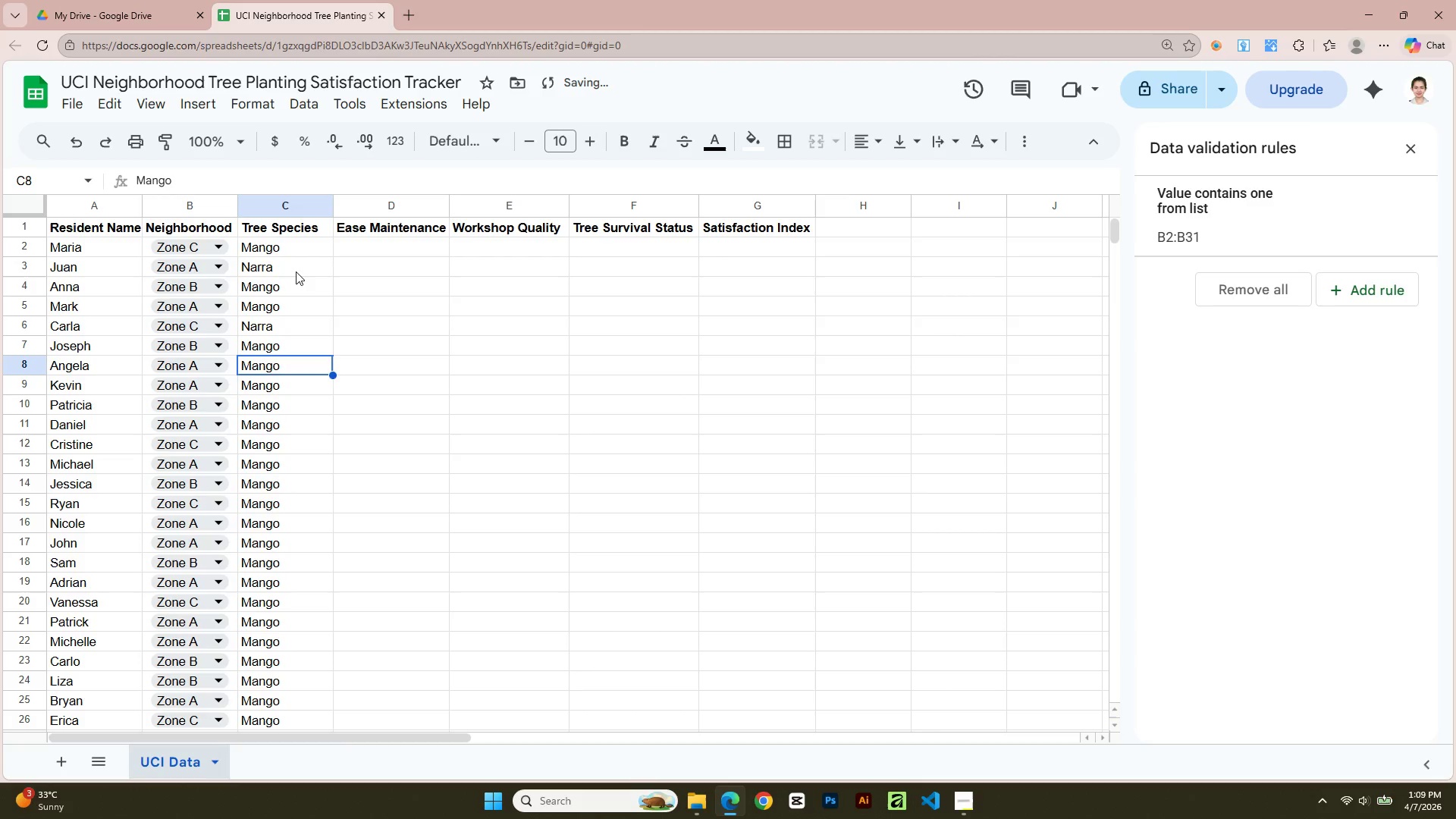 
key(ArrowDown)
 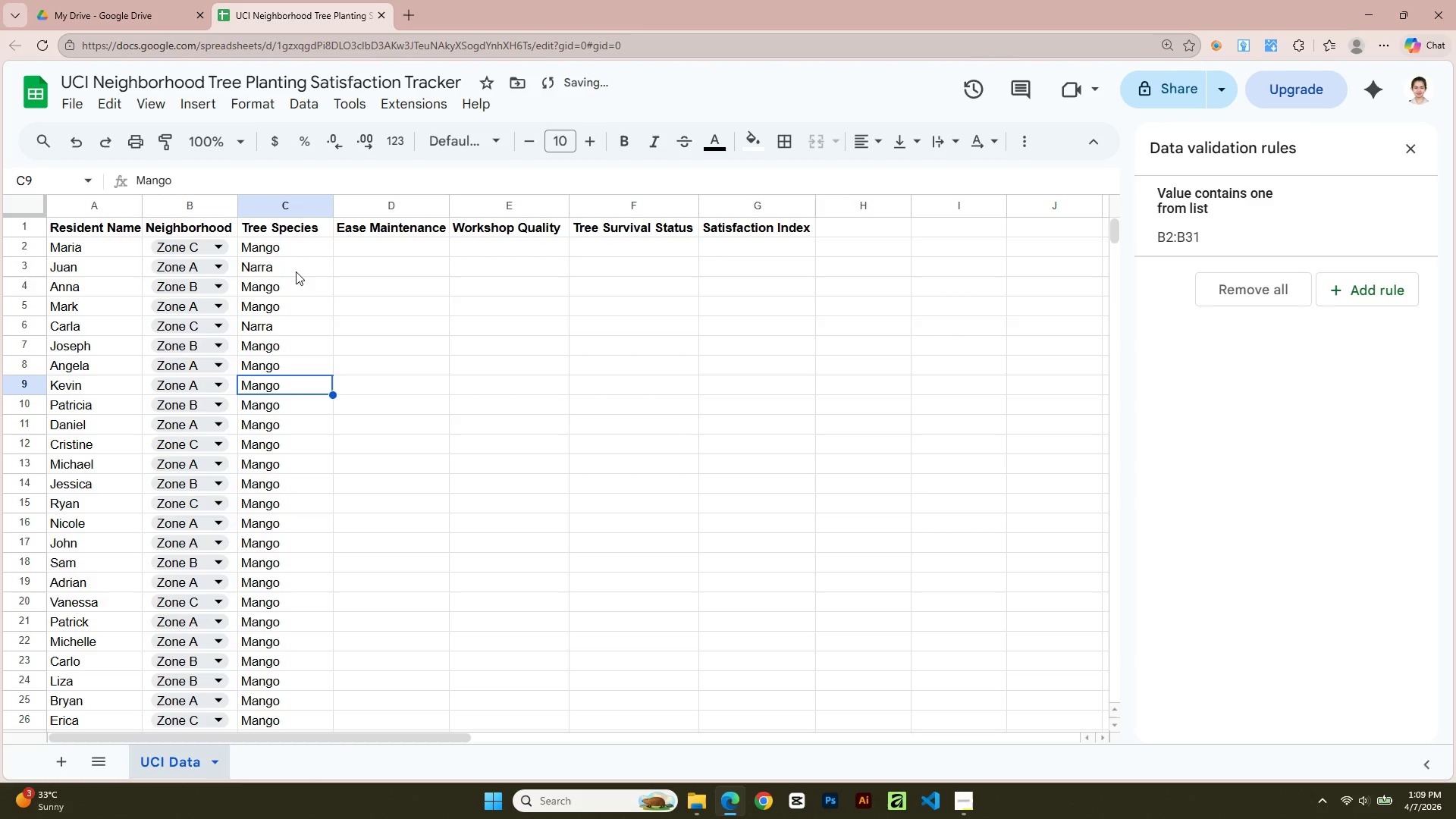 
key(ArrowDown)
 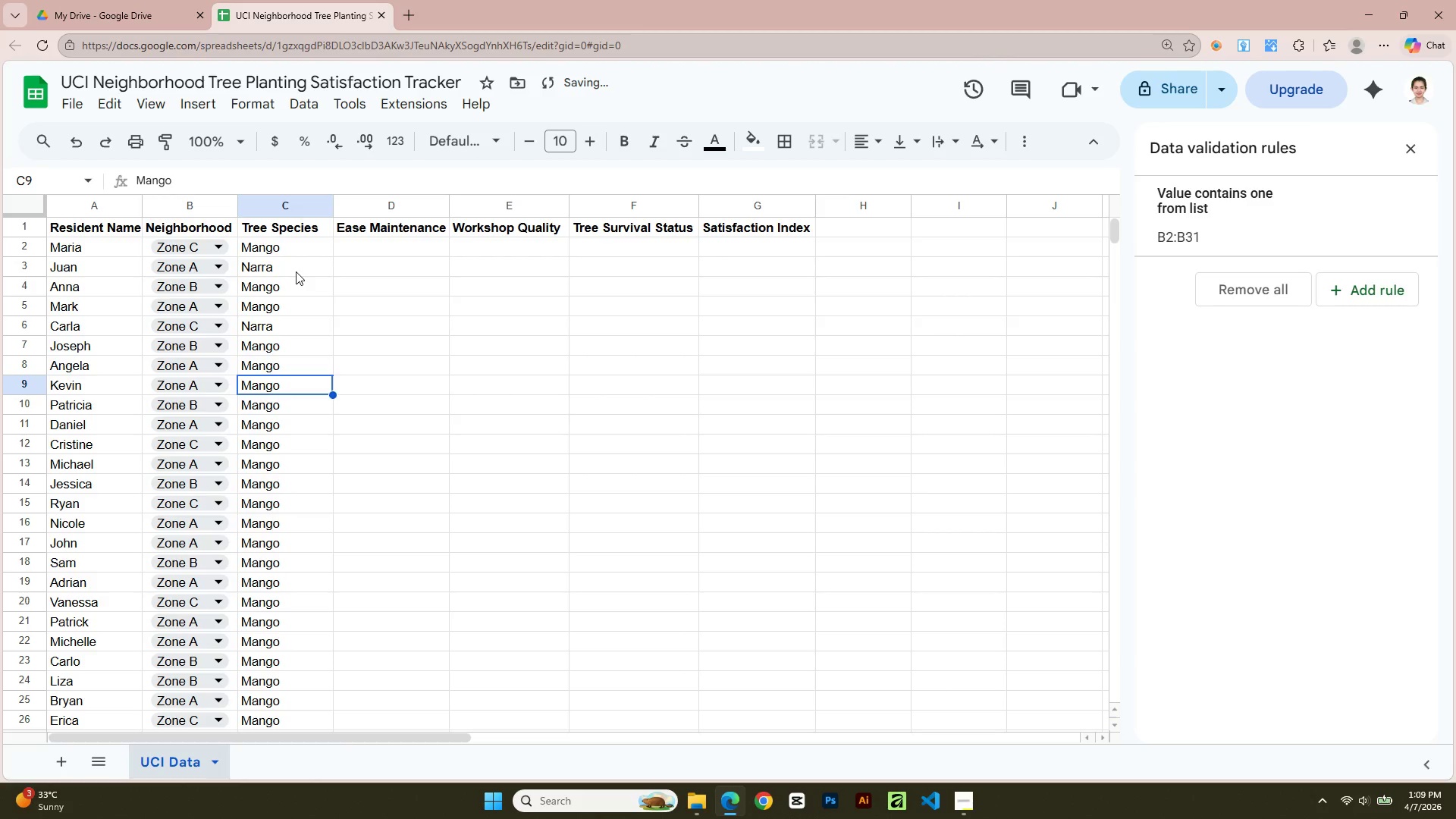 
key(ArrowDown)
 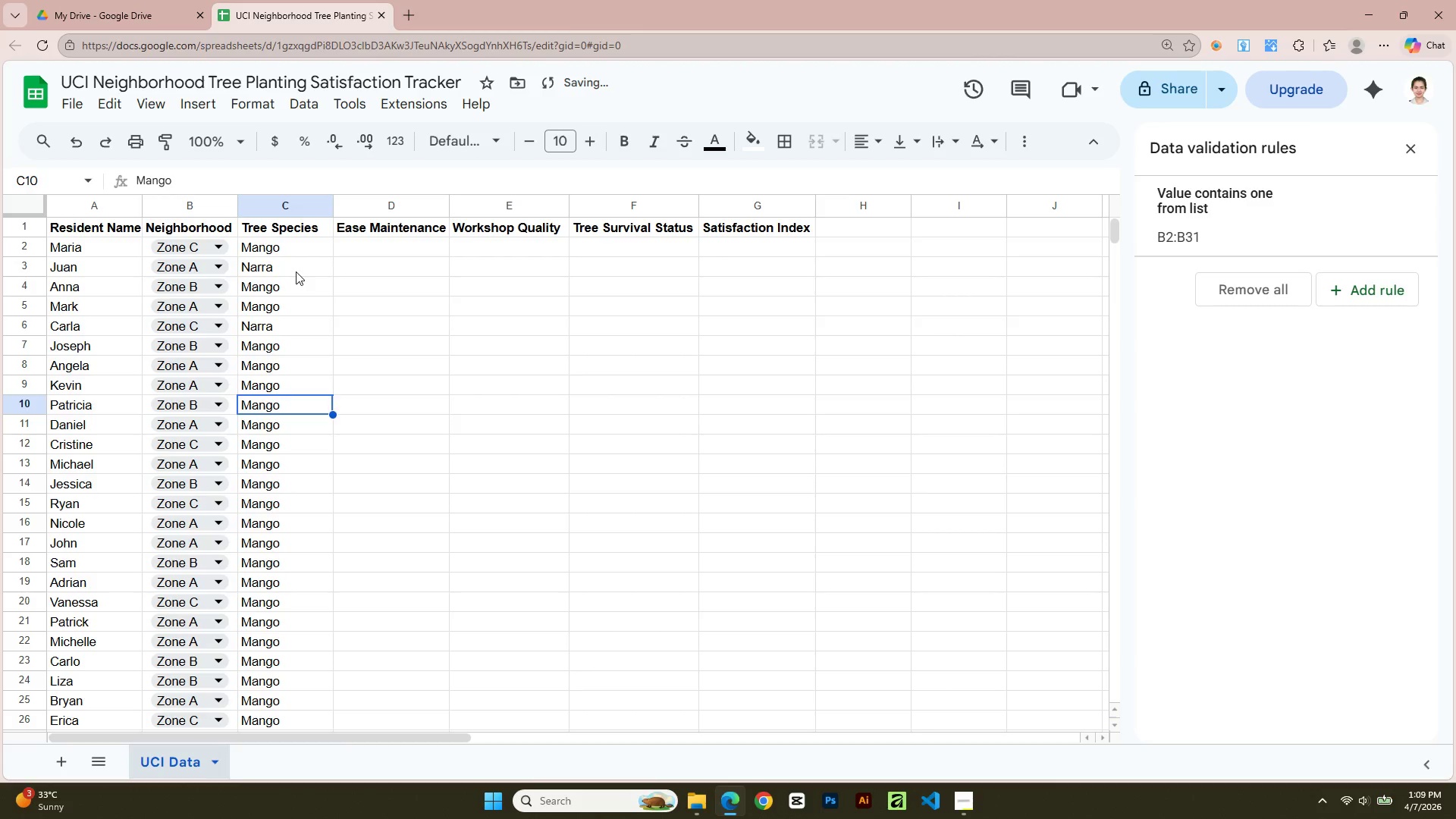 
key(ArrowDown)
 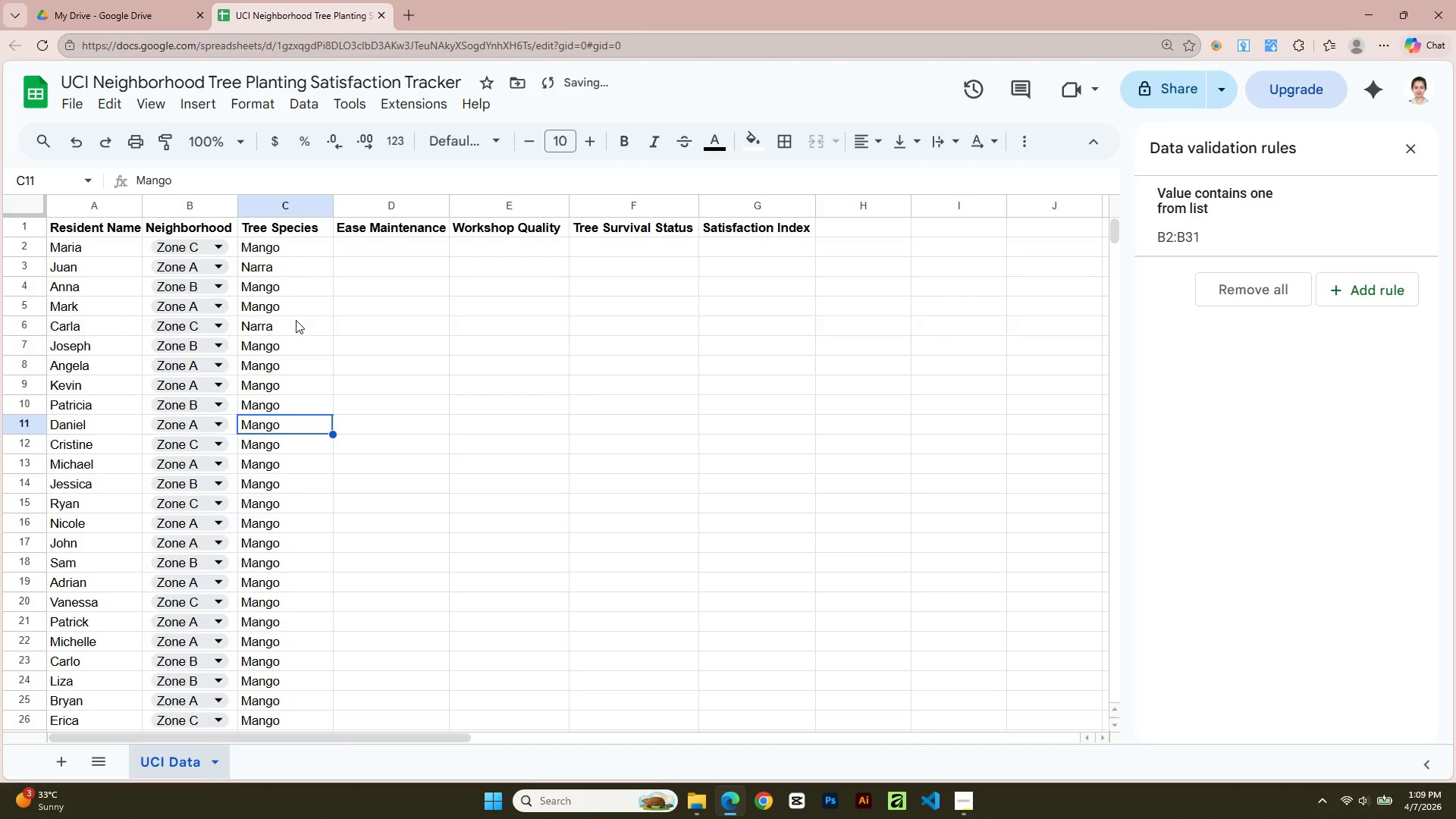 
left_click([296, 321])
 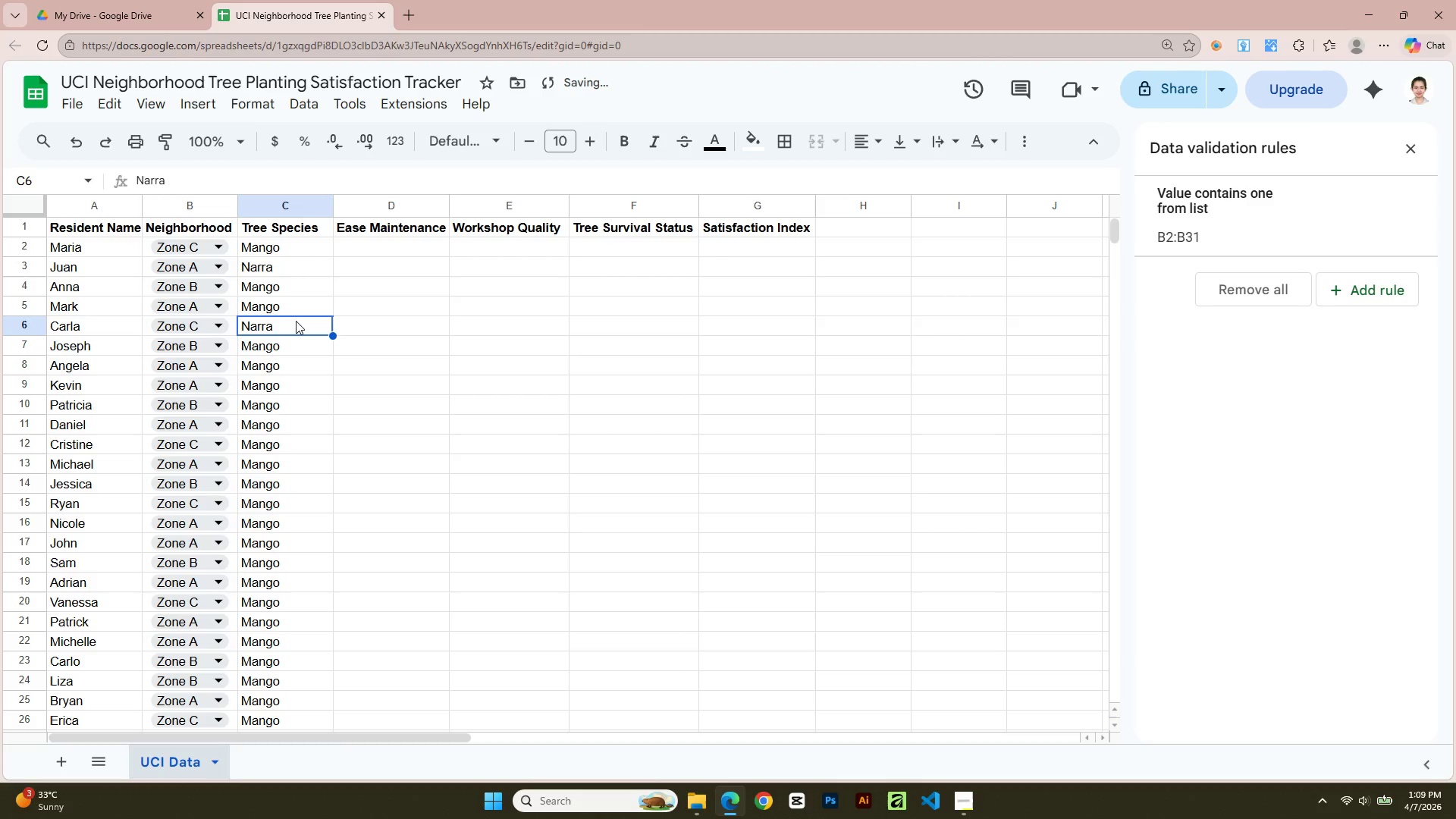 
key(Control+C)
 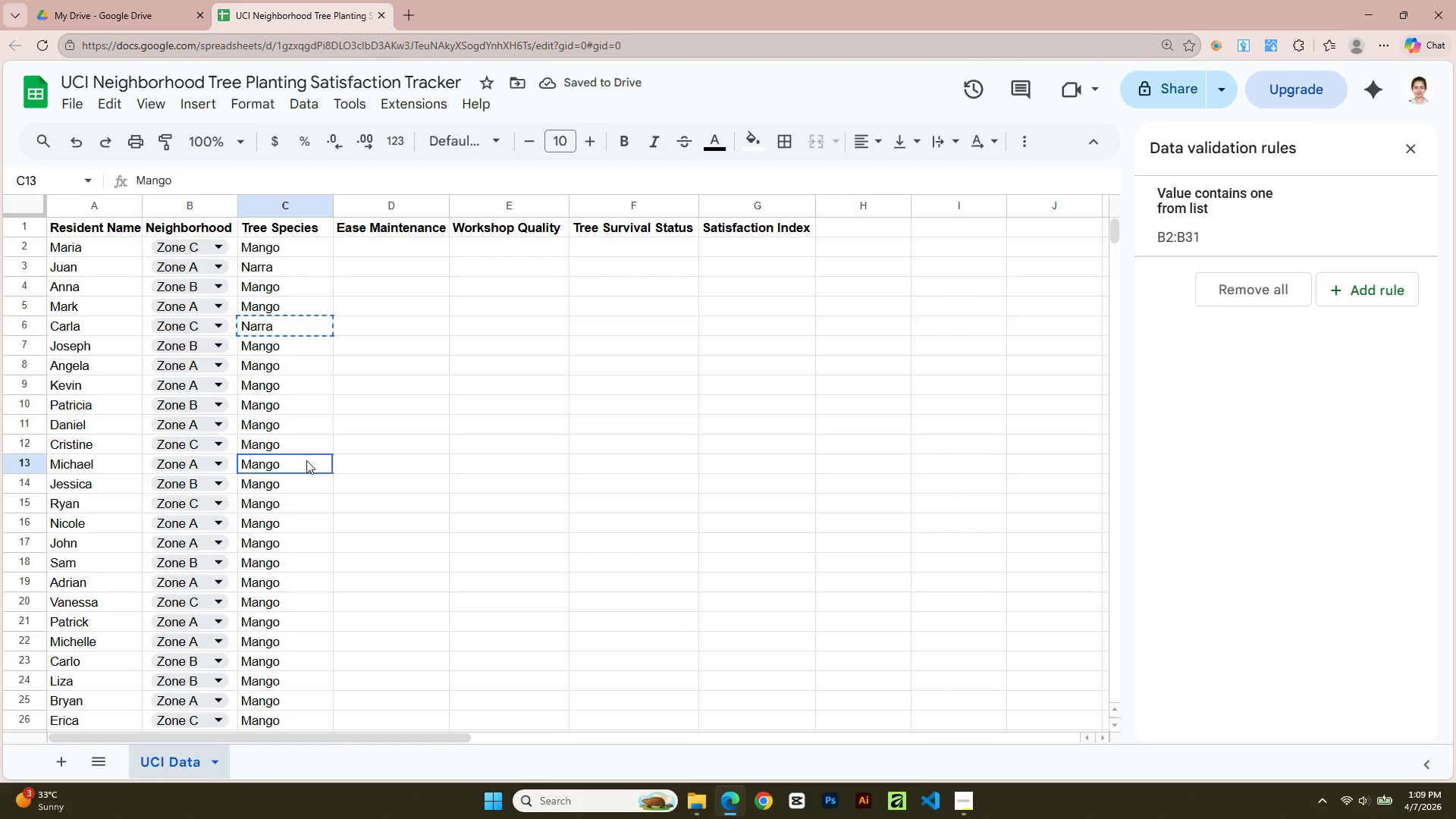 
key(Control+V)
 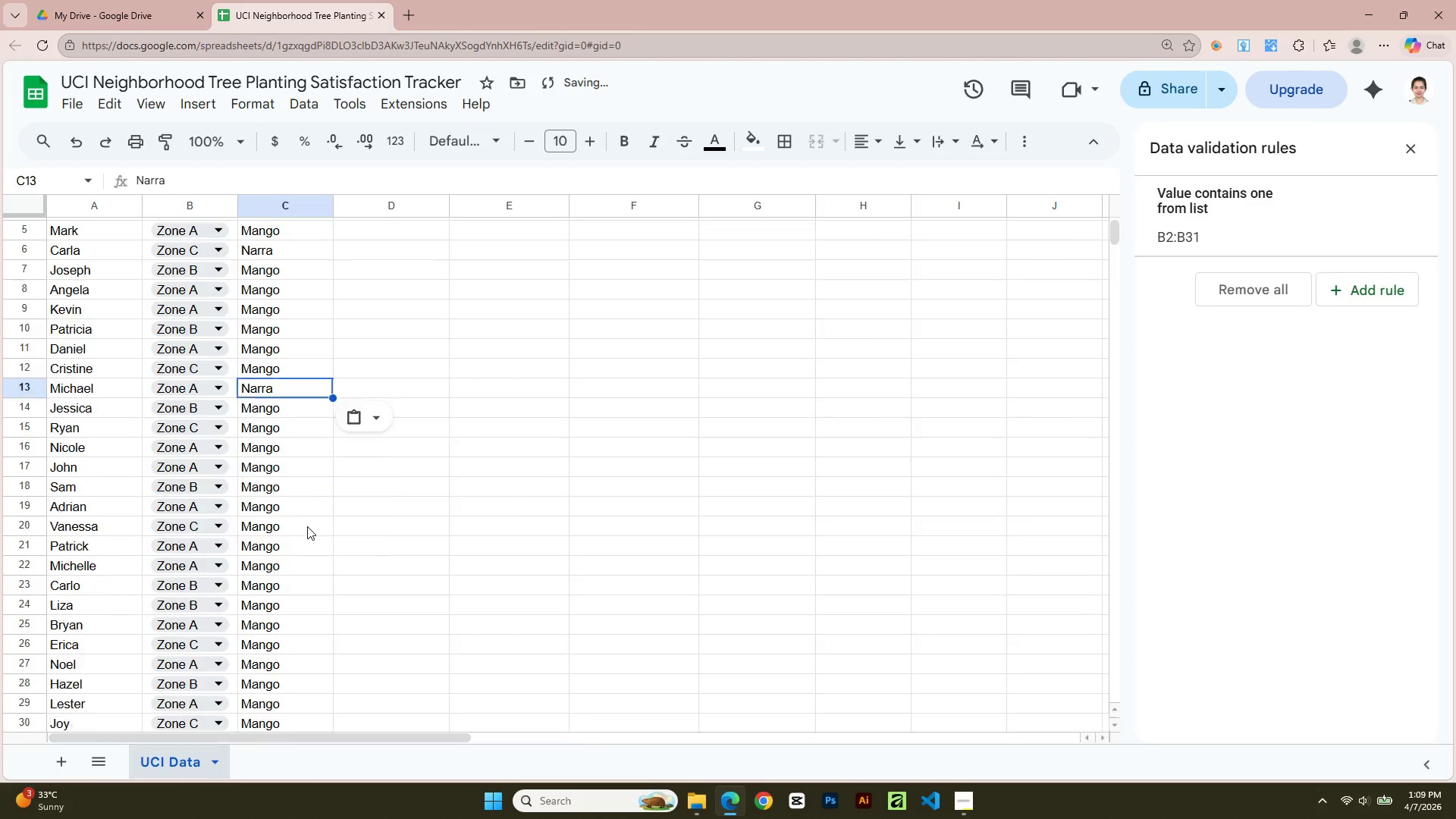 
left_click([307, 526])
 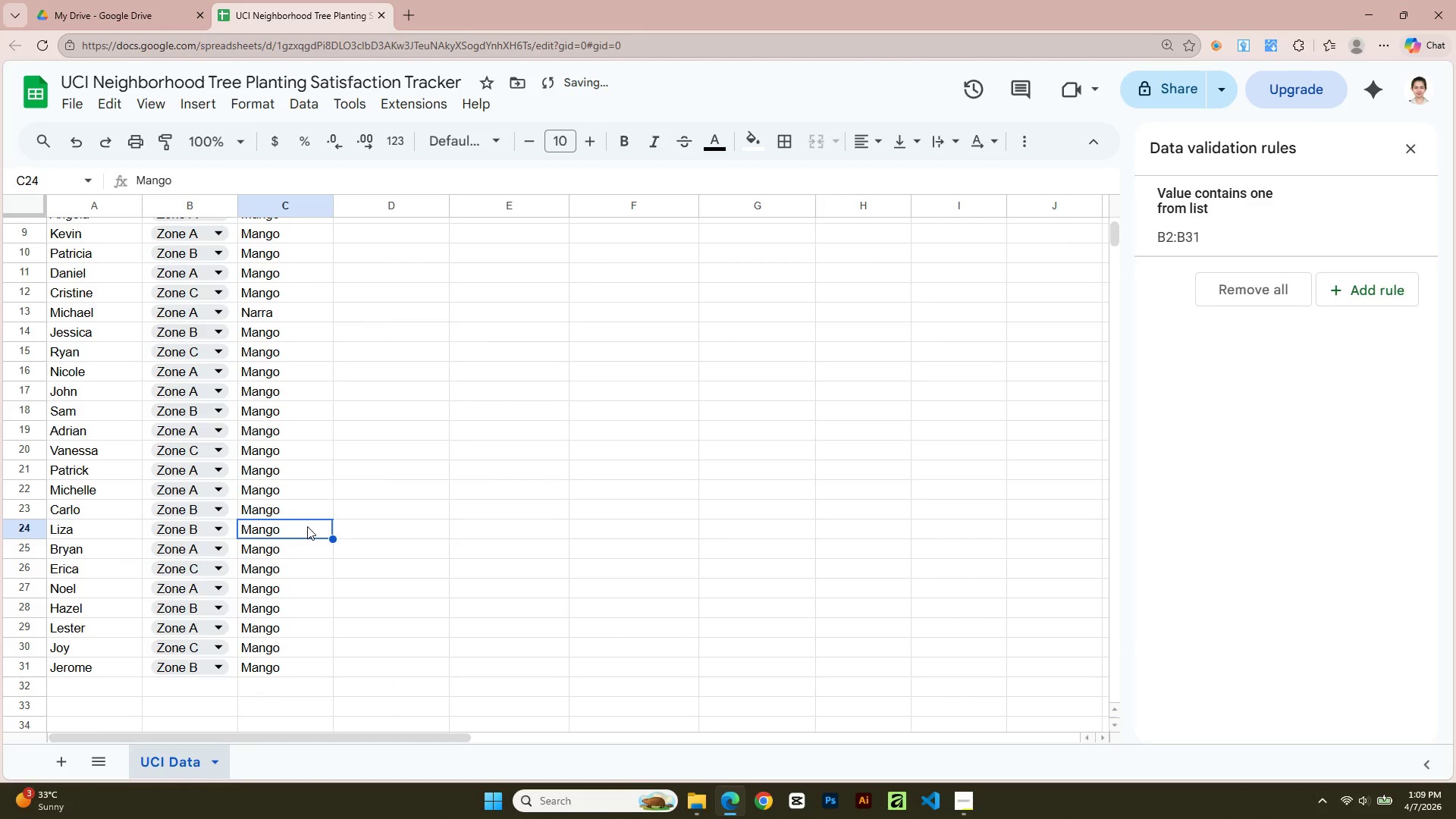 
scroll: coordinate [307, 526], scroll_direction: down, amount: 2.0
 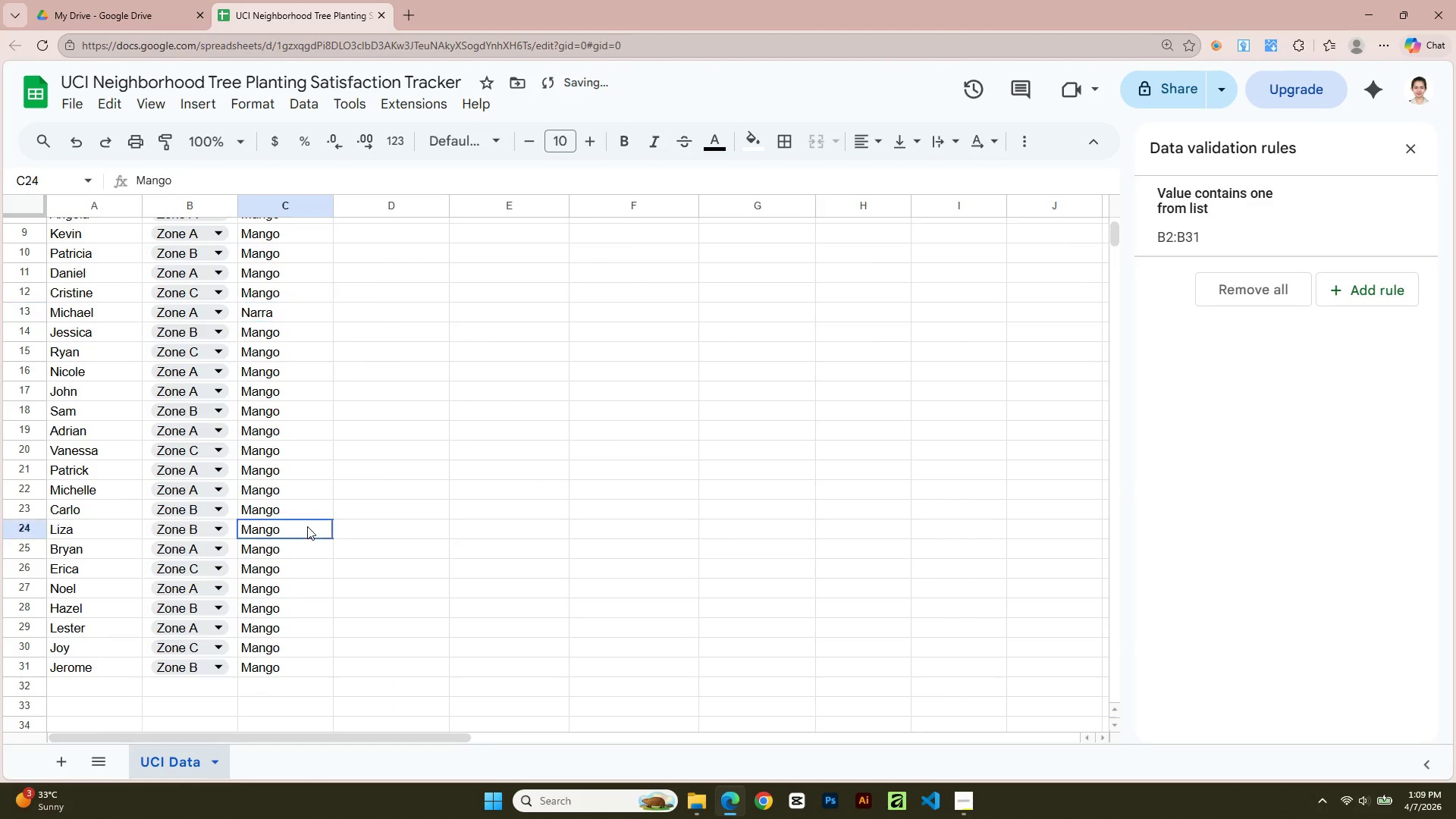 
key(Control+V)
 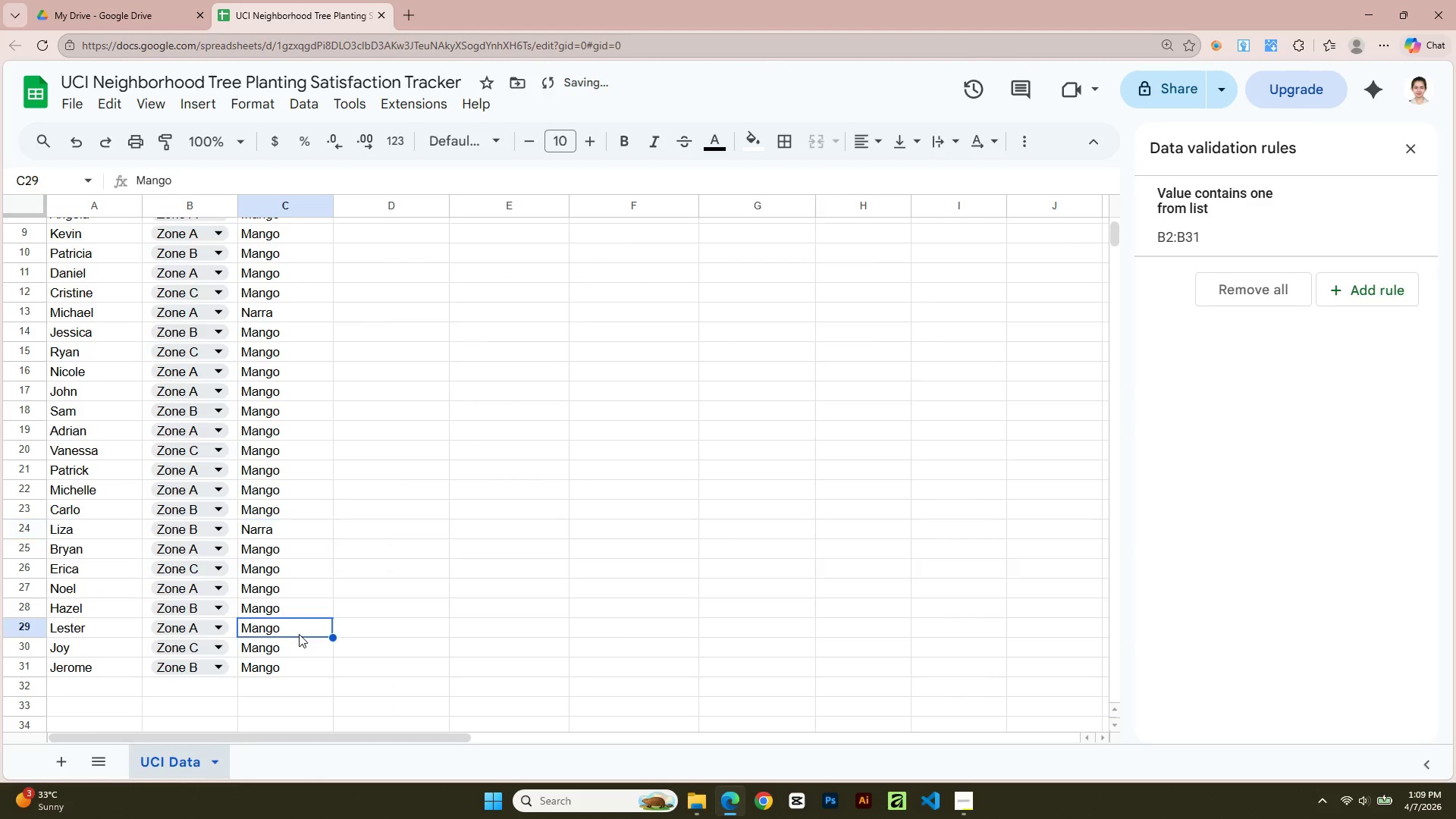 
key(Control+V)
 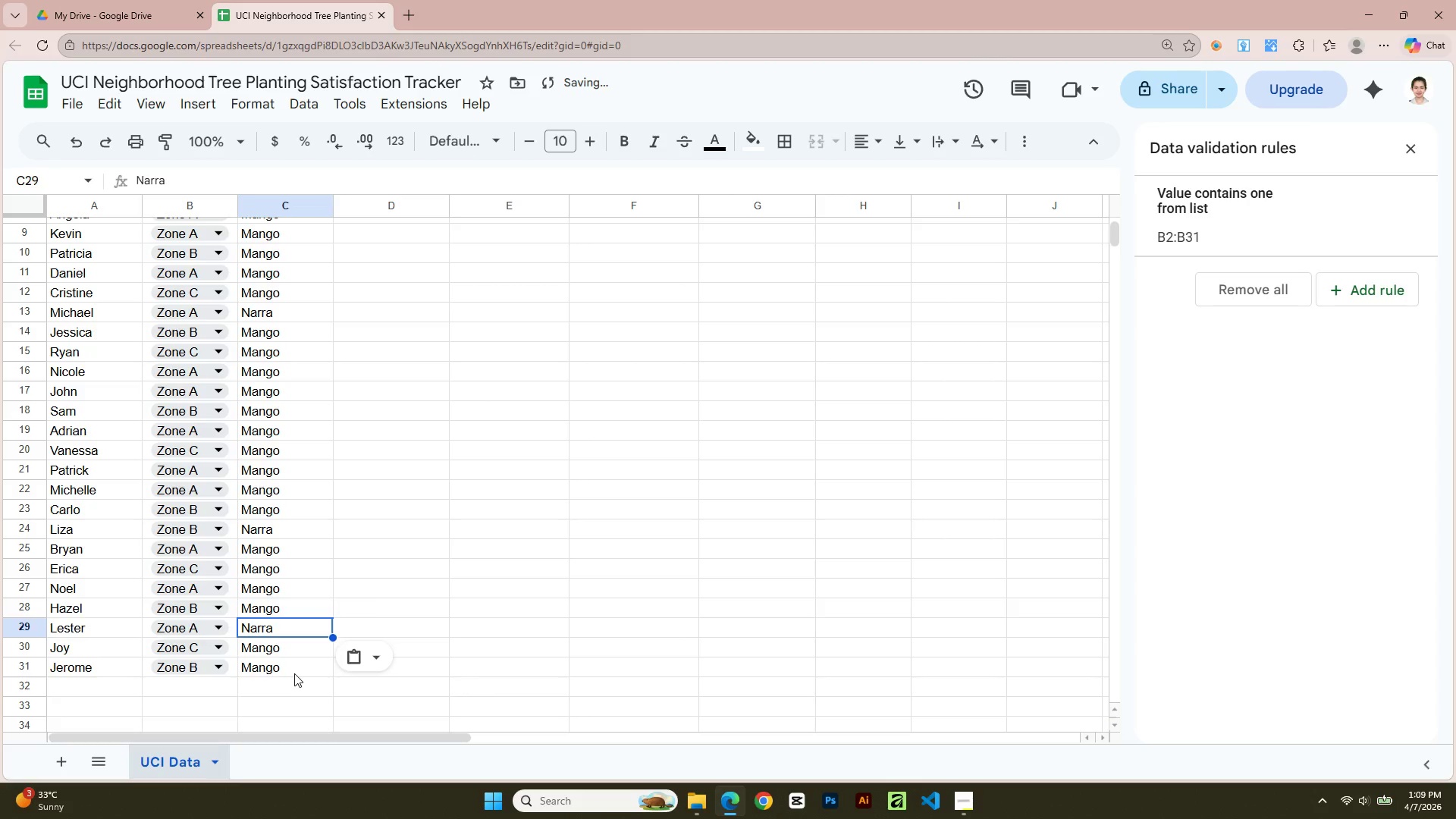 
left_click([294, 673])
 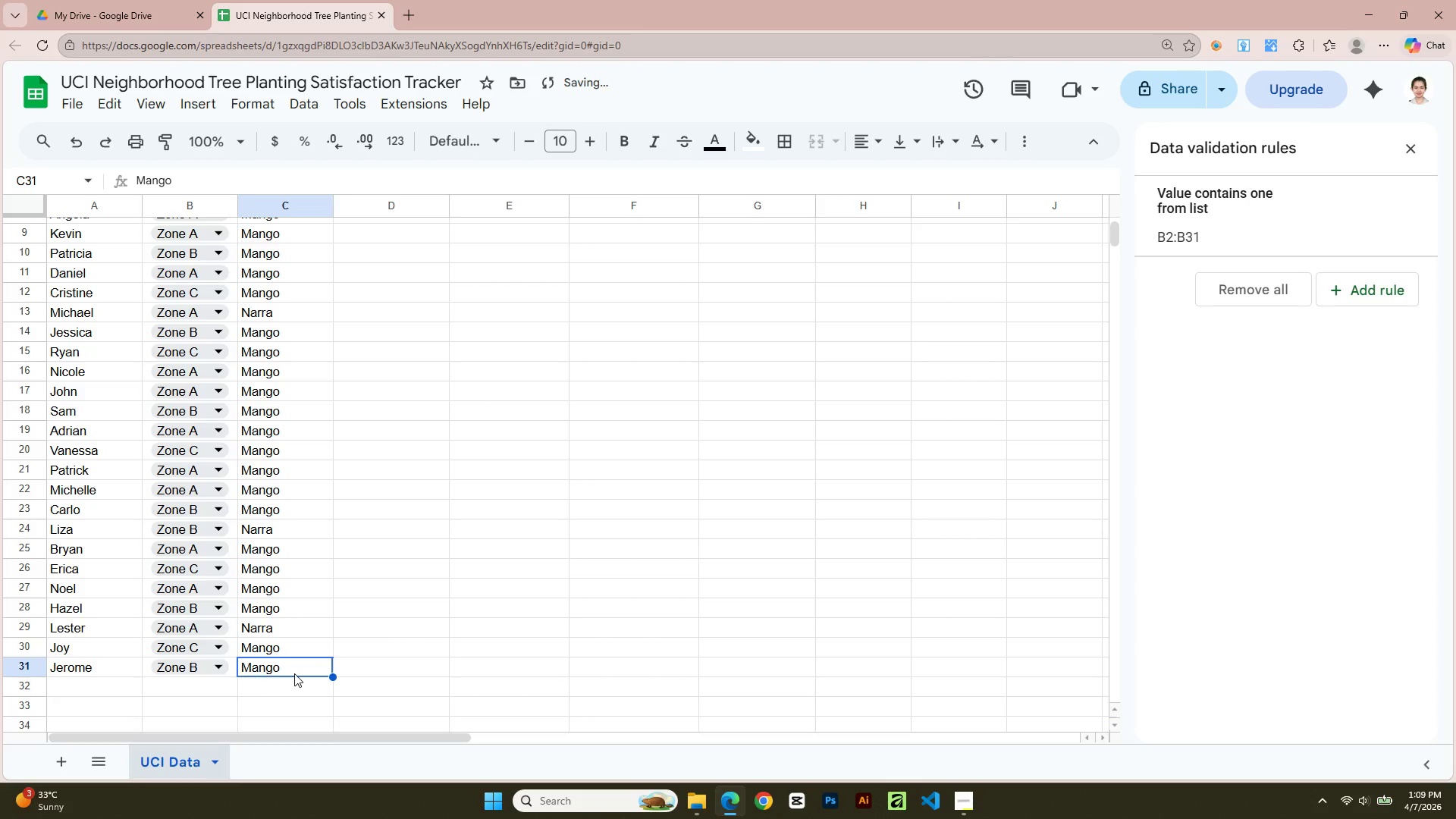 
key(Control+V)
 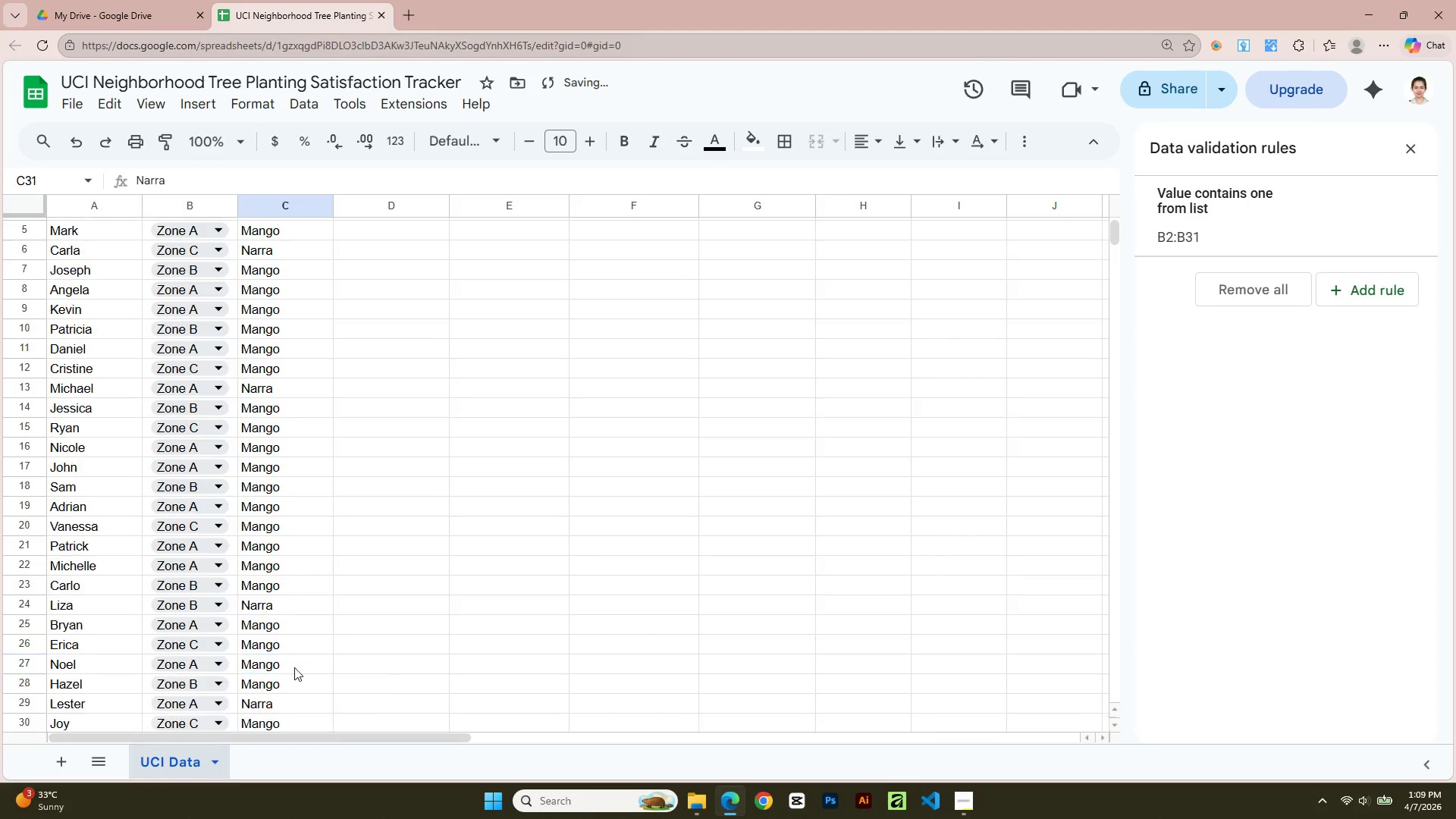 
scroll: coordinate [293, 622], scroll_direction: up, amount: 3.0
 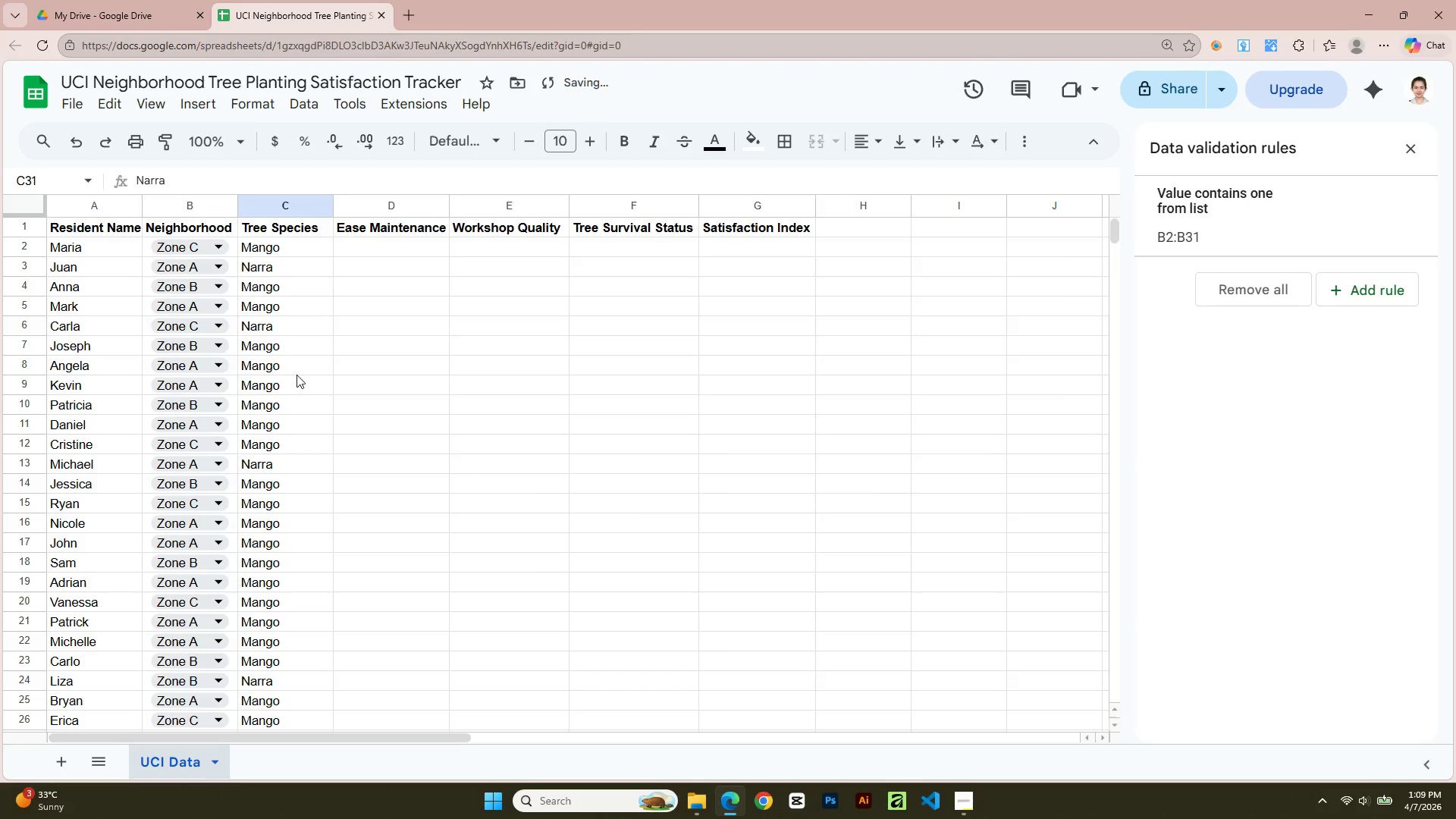 
left_click([297, 379])
 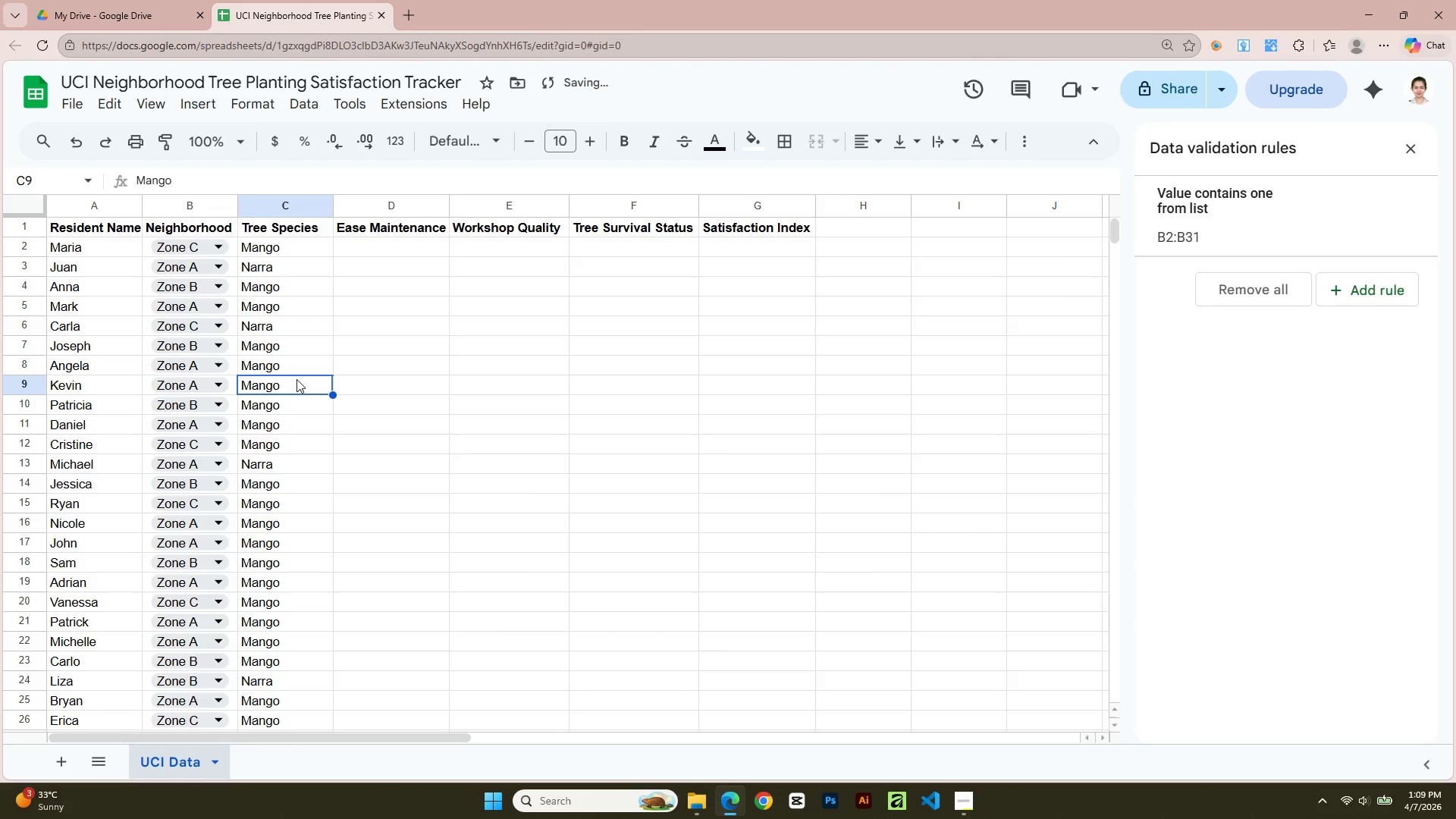 
key(Control+V)
 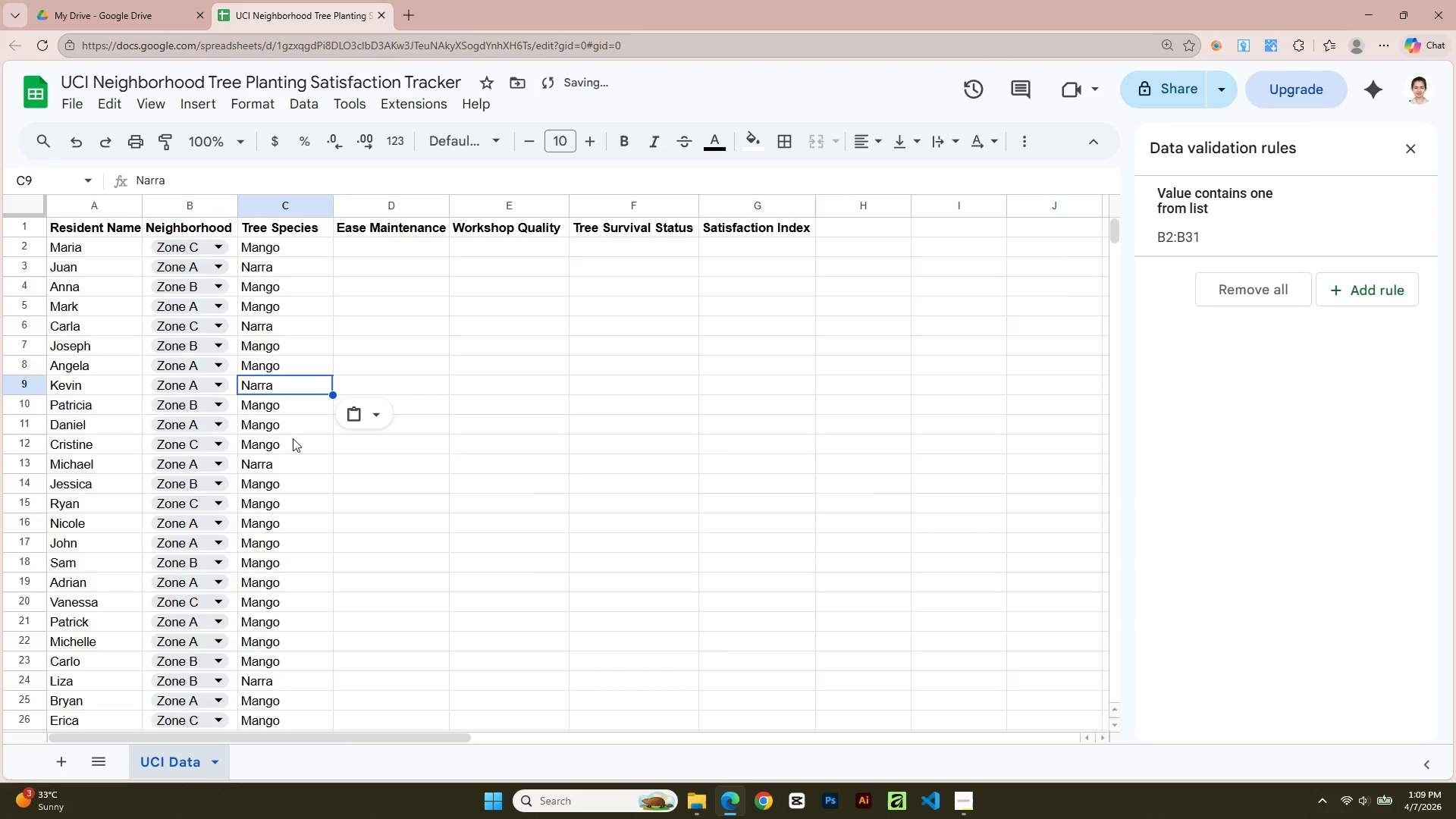 
scroll: coordinate [293, 434], scroll_direction: up, amount: 2.0
 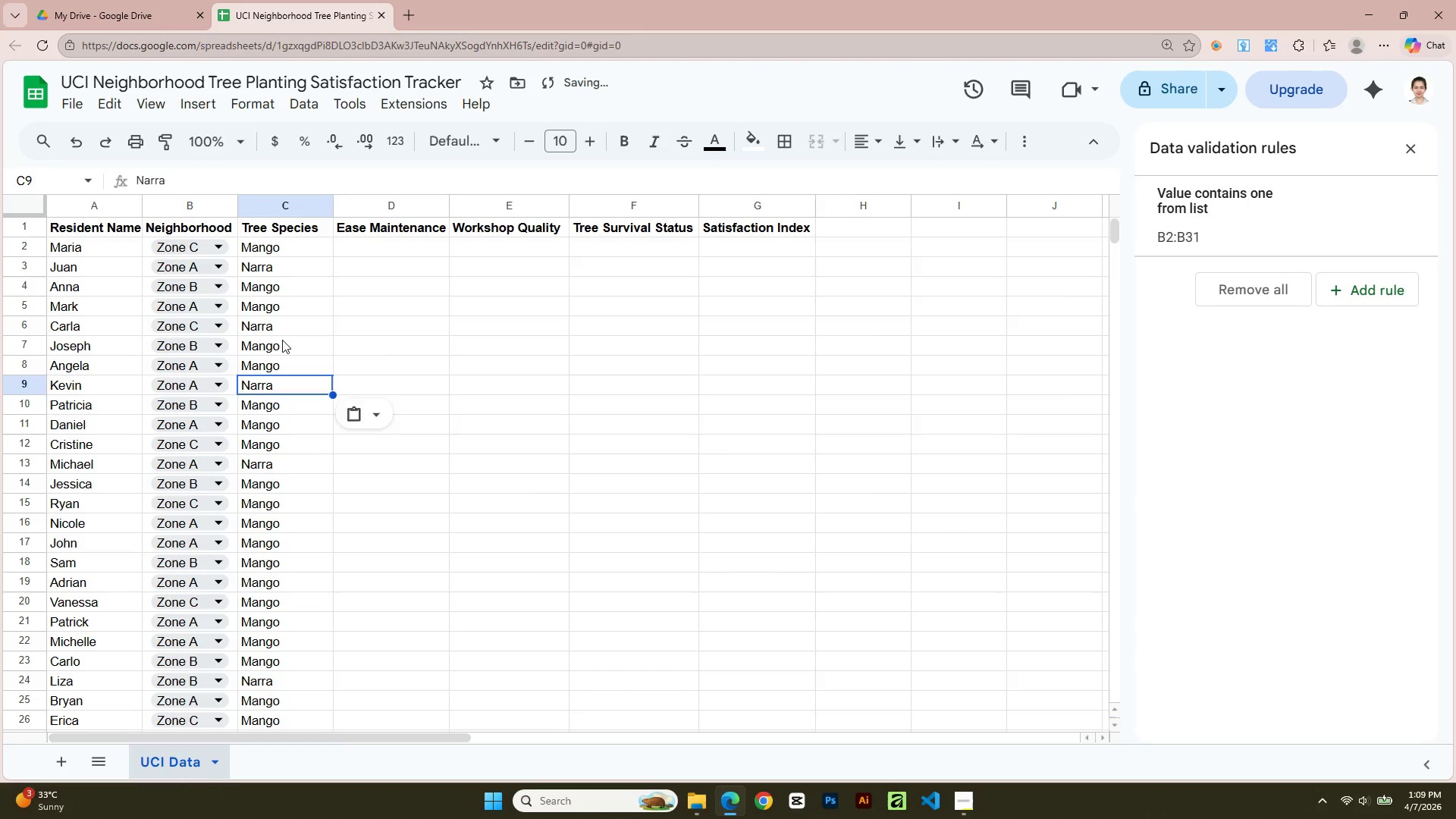 
left_click([282, 340])
 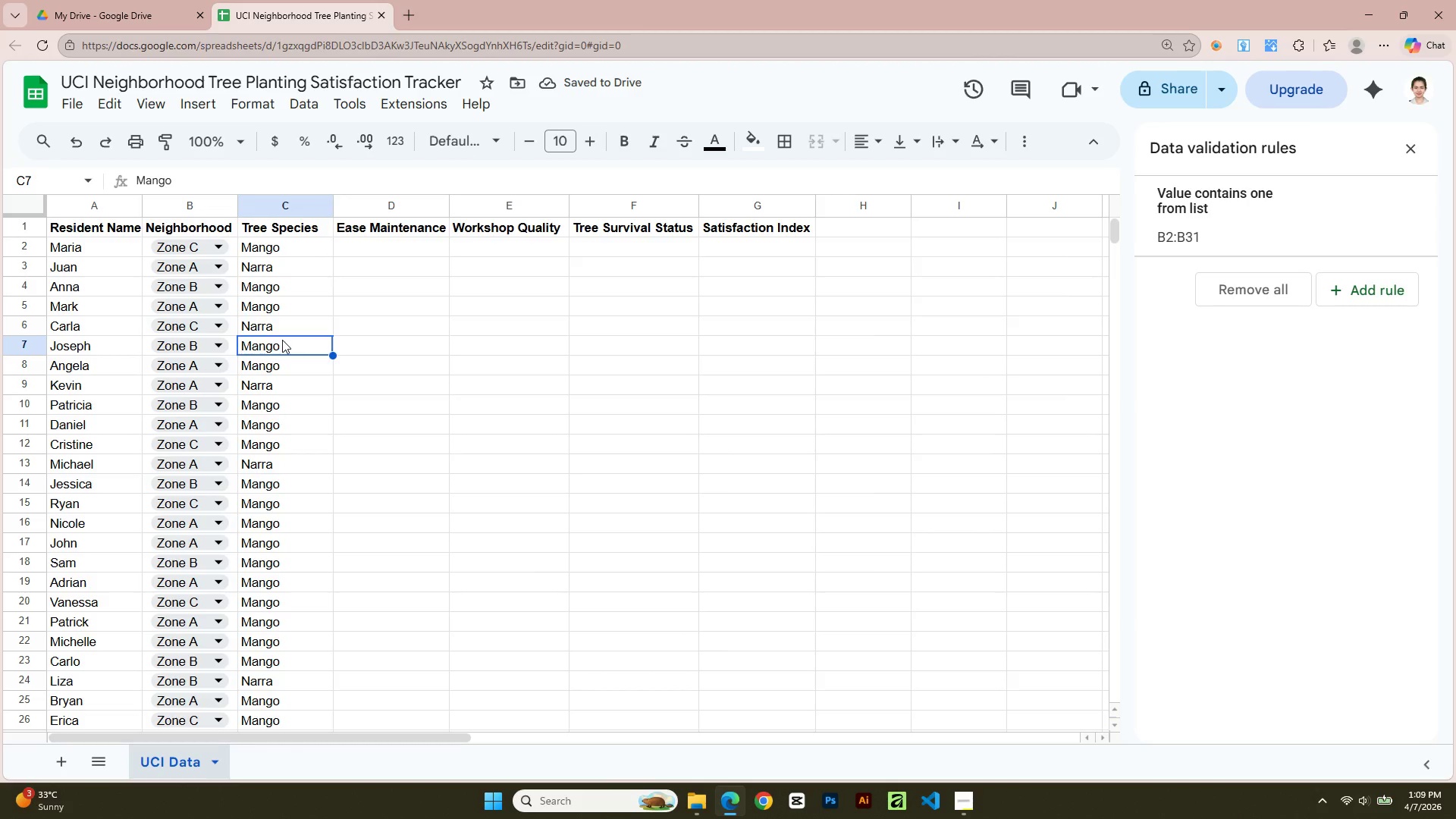 
double_click([282, 340])
 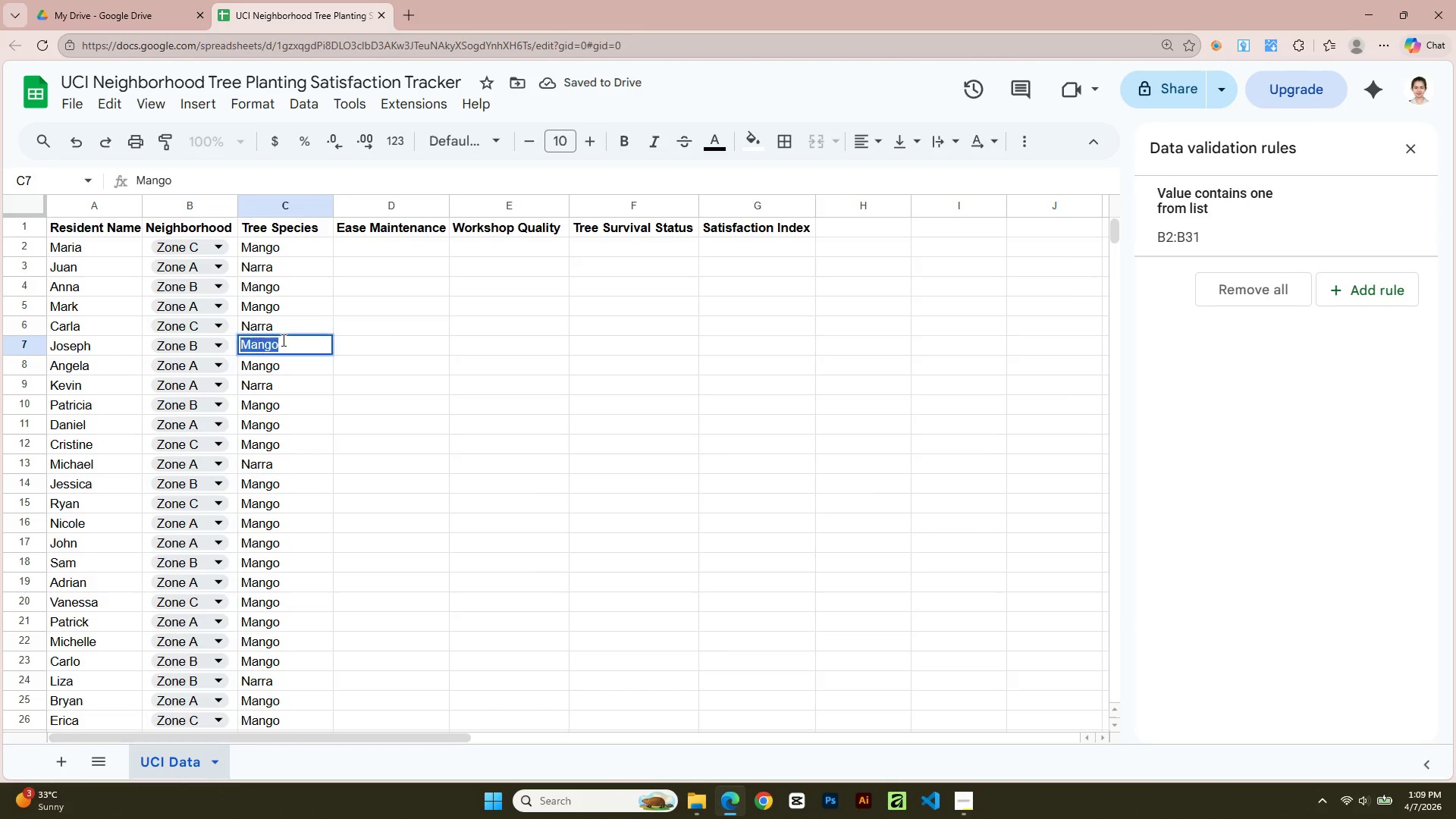 
triple_click([282, 340])
 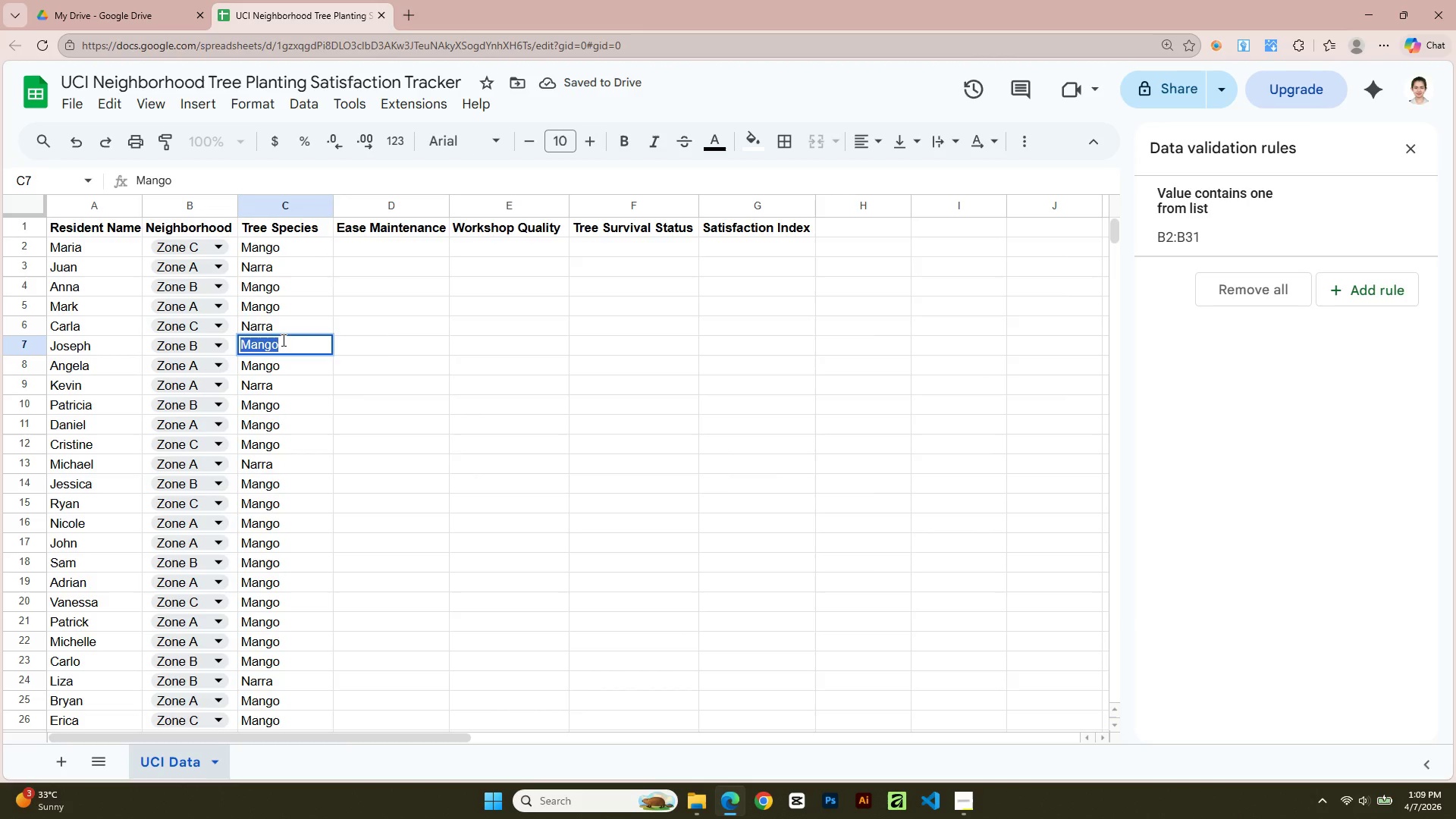 
type(MAhoga)
key(Backspace)
key(Backspace)
key(Backspace)
key(Backspace)
key(Backspace)
type(ahogany)
 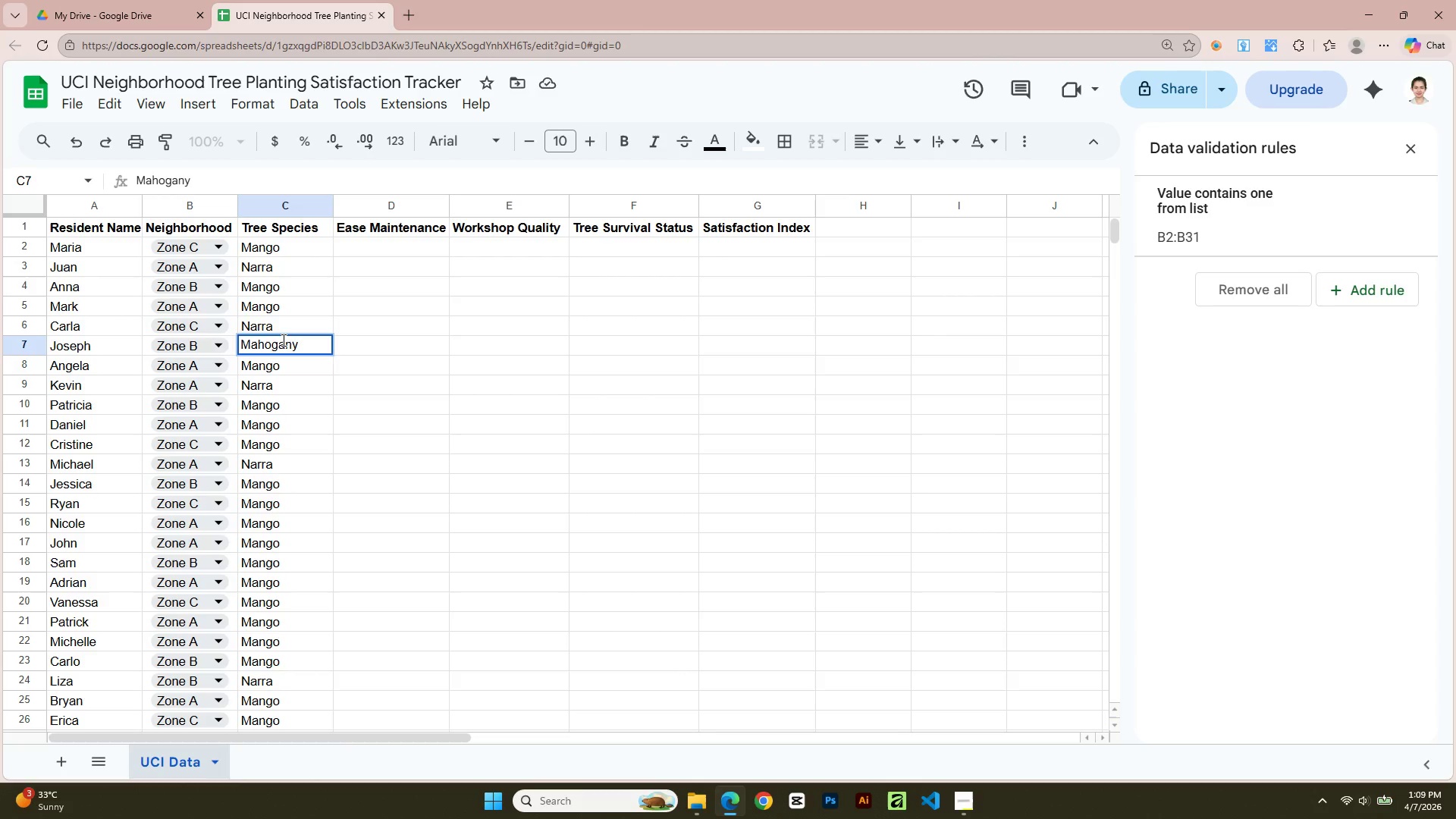 
key(Enter)
 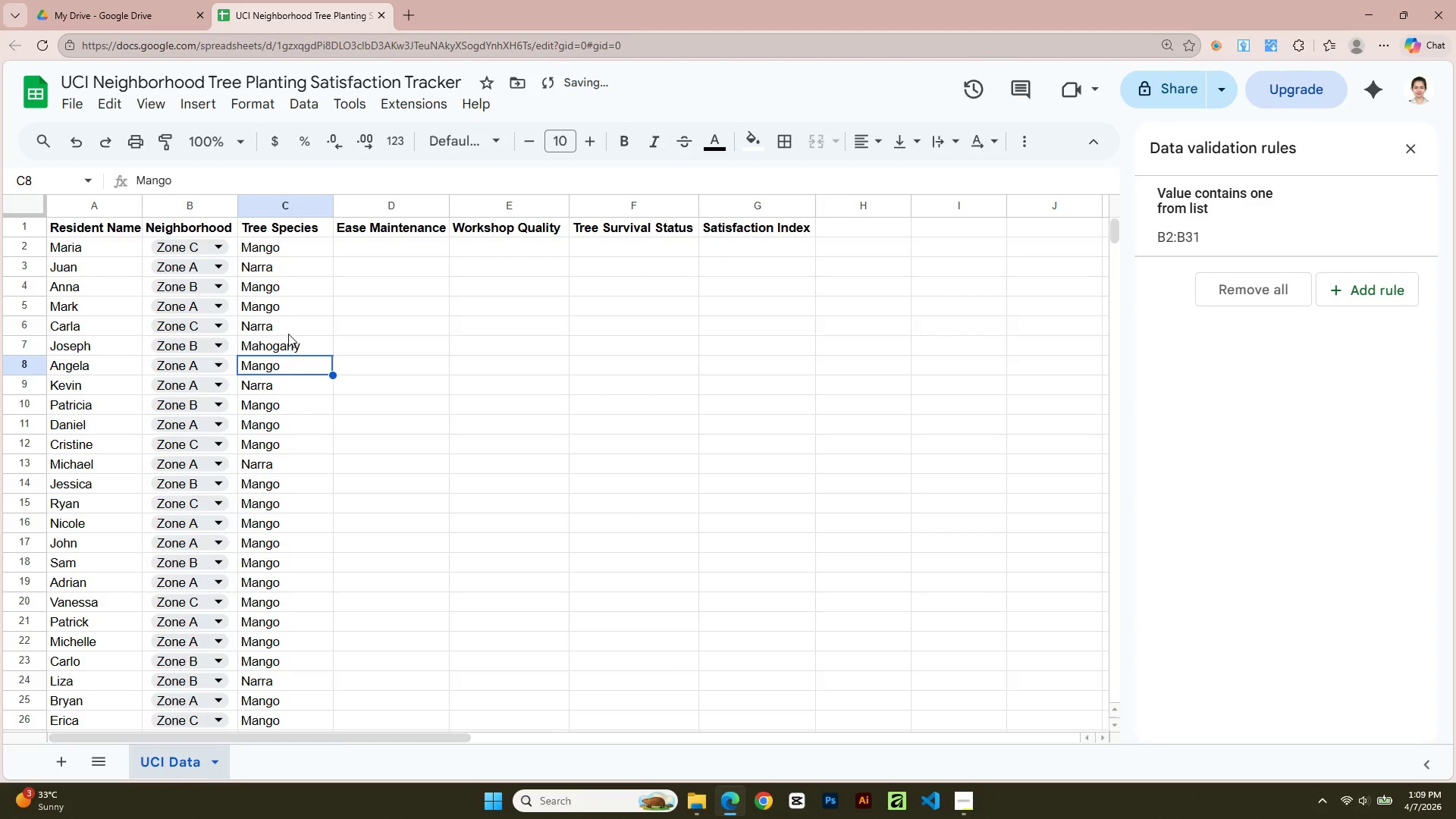 
left_click([293, 344])
 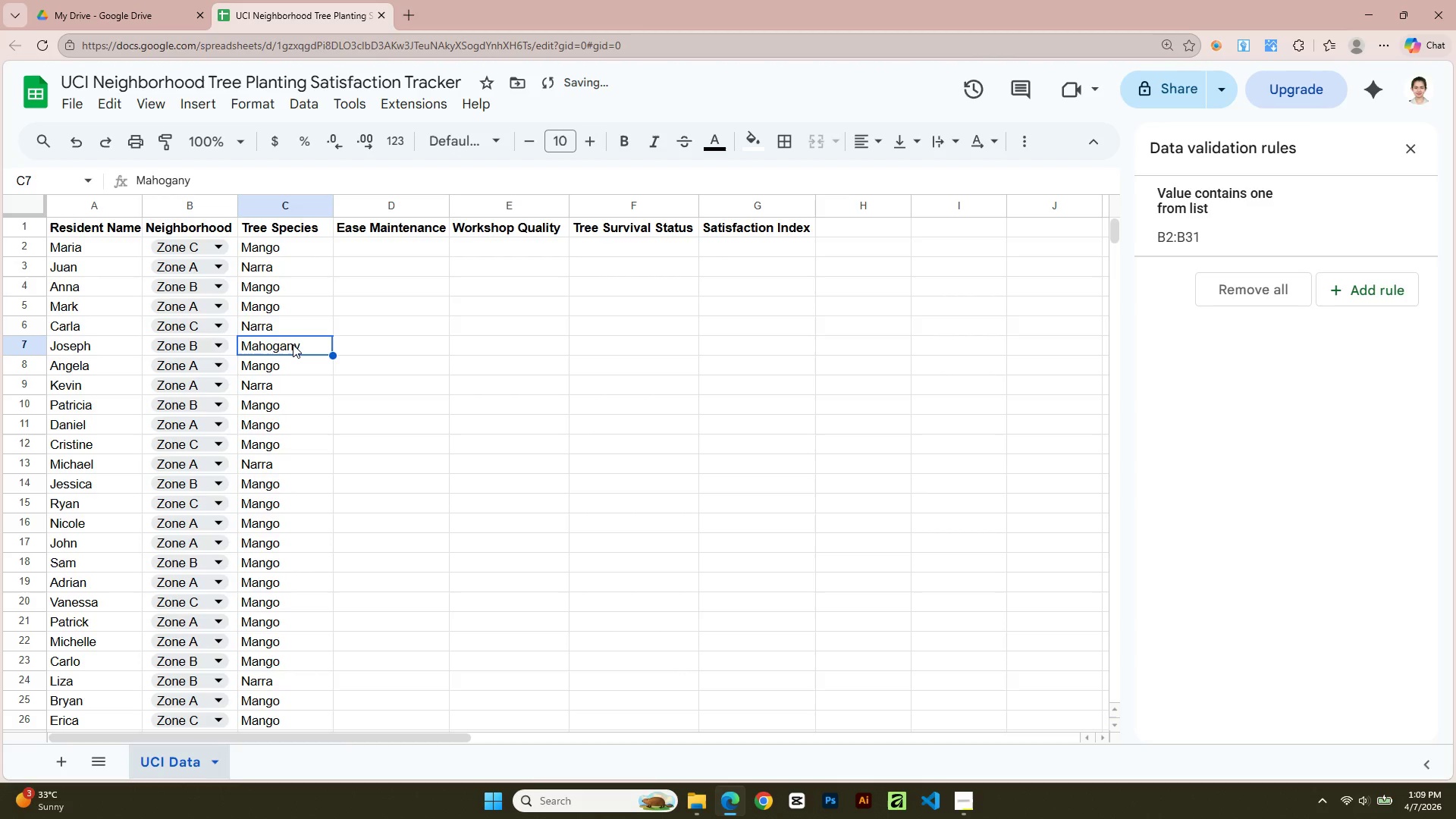 
key(Control+C)
 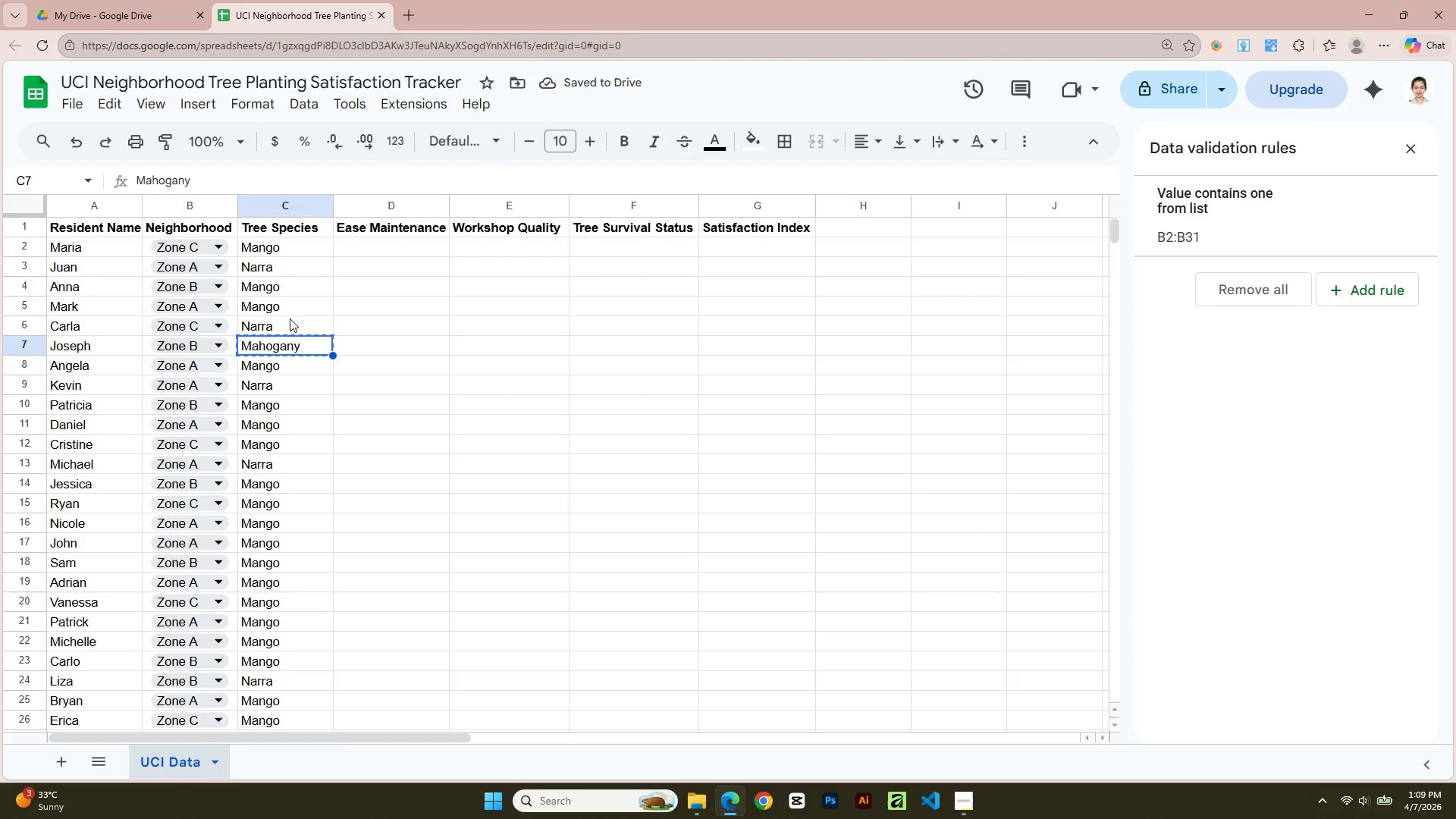 
left_click([290, 318])
 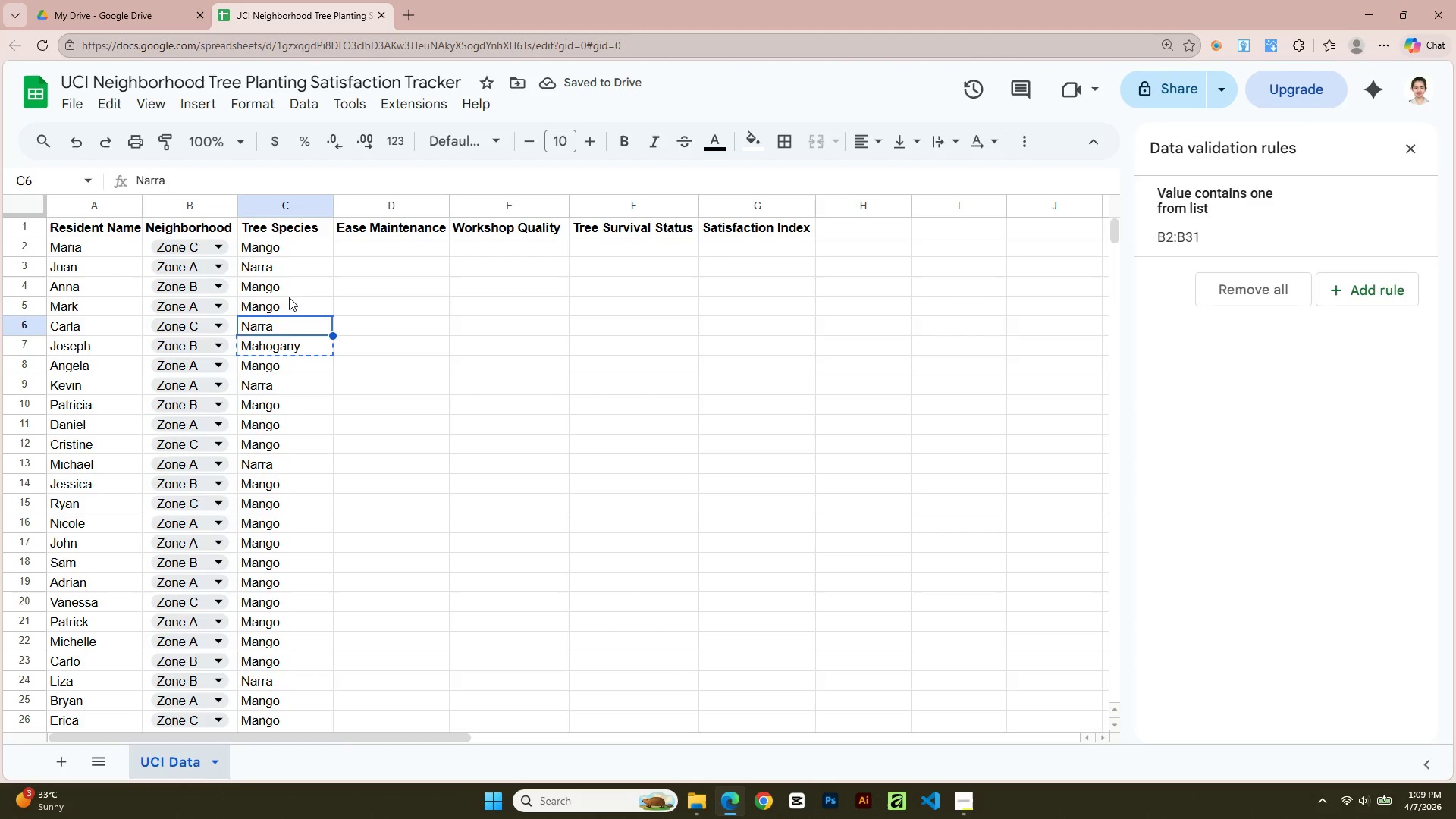 
left_click([289, 297])
 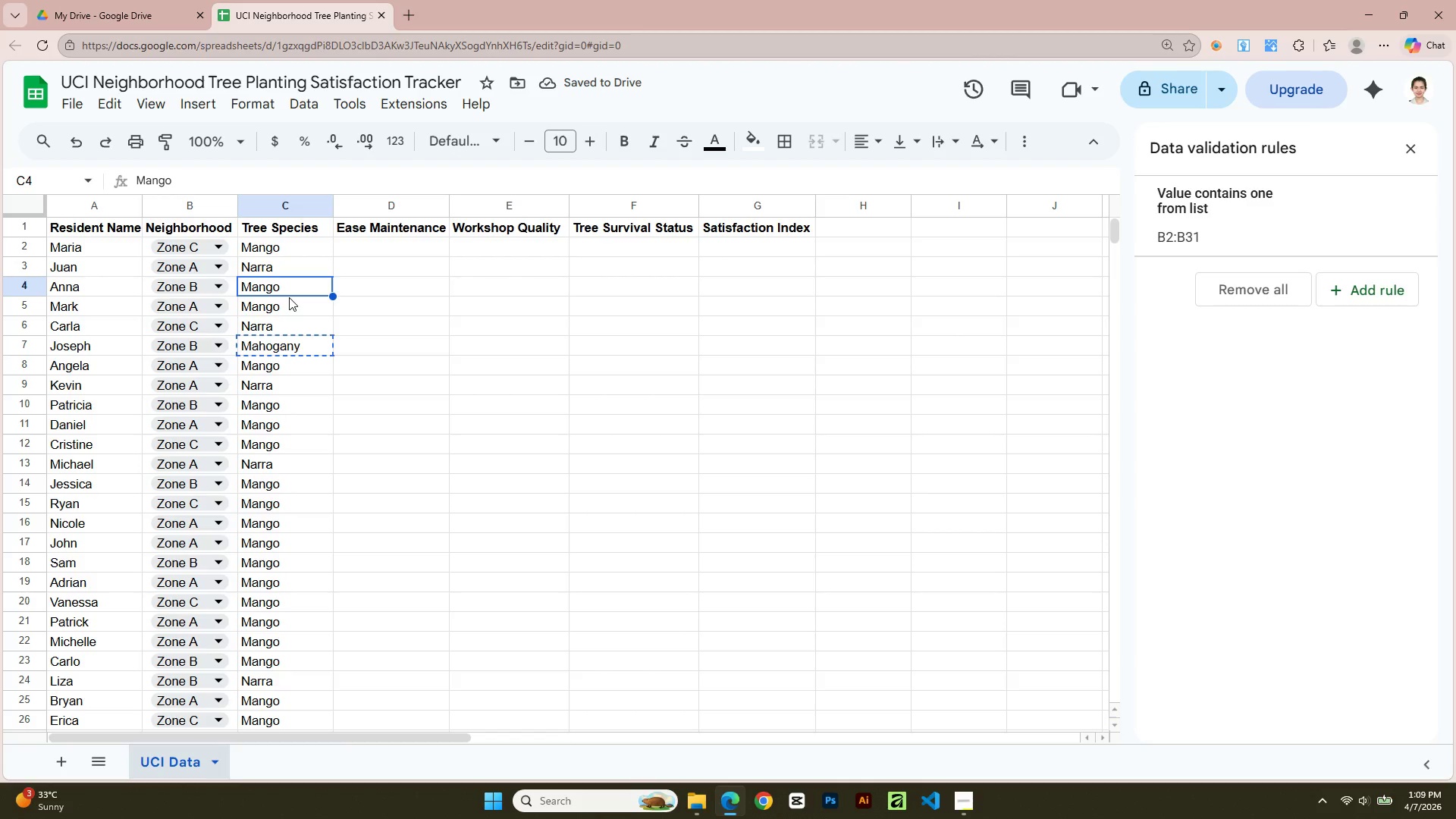 
key(Control+V)
 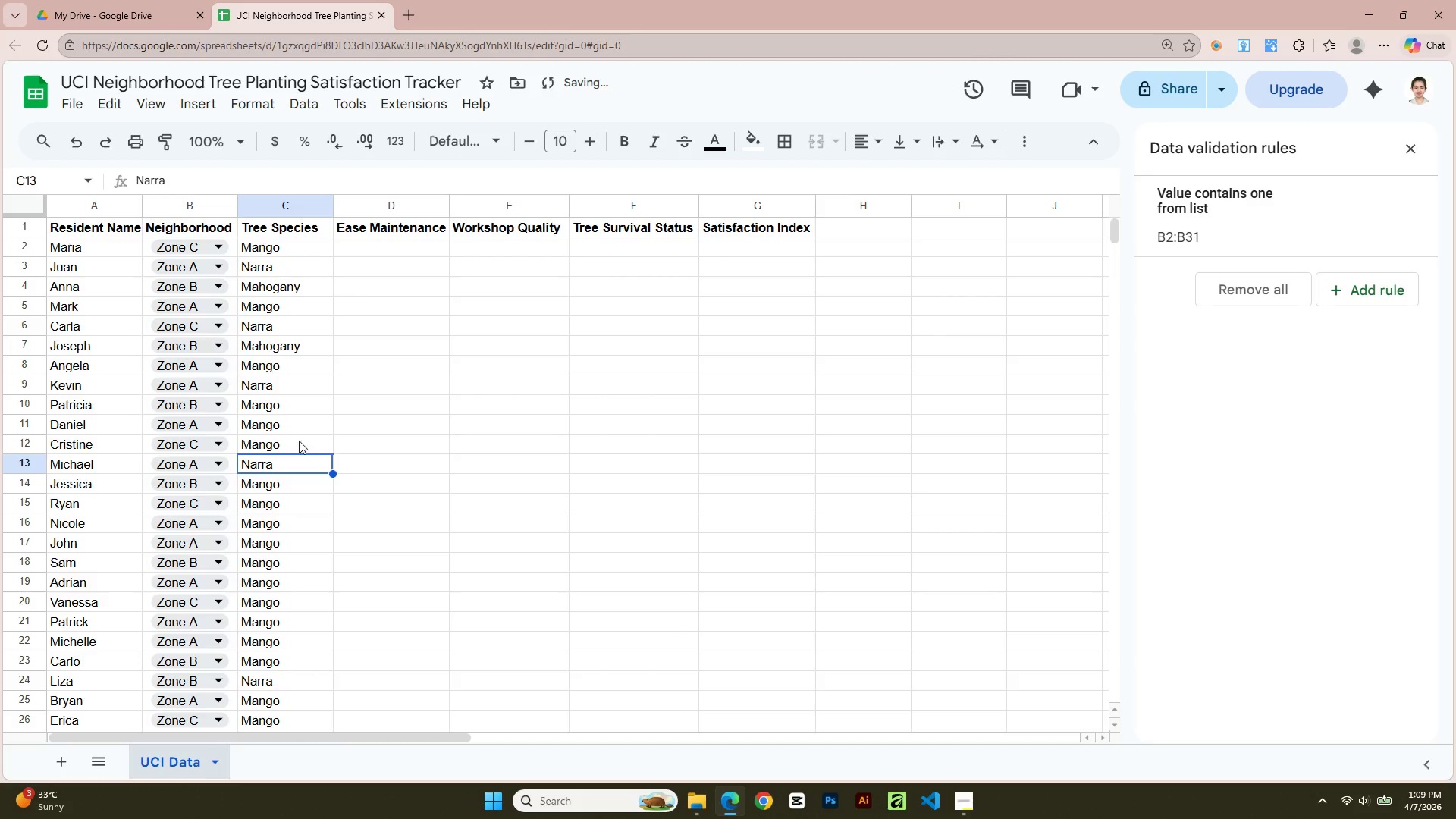 
double_click([297, 428])
 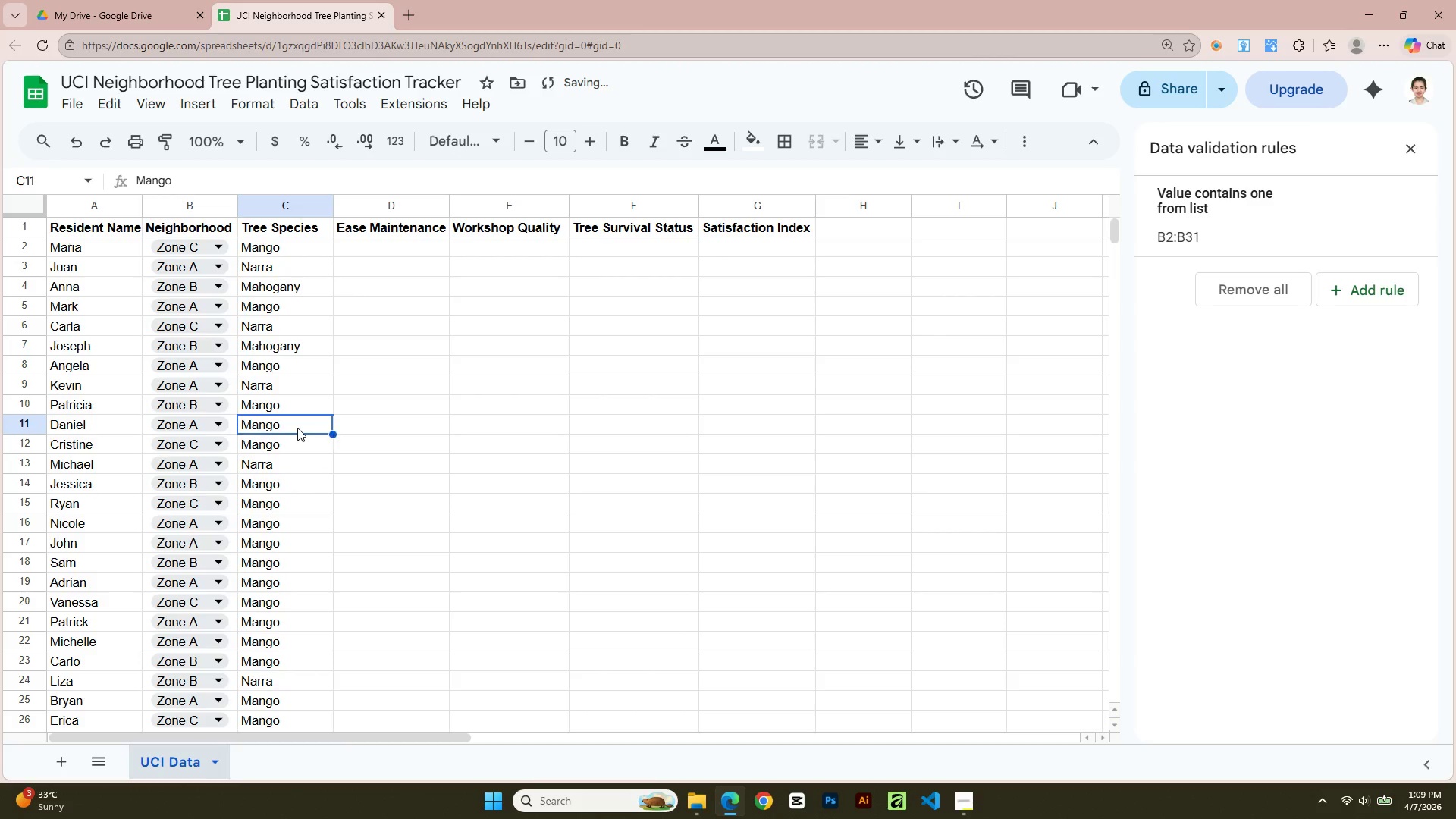 
key(Control+V)
 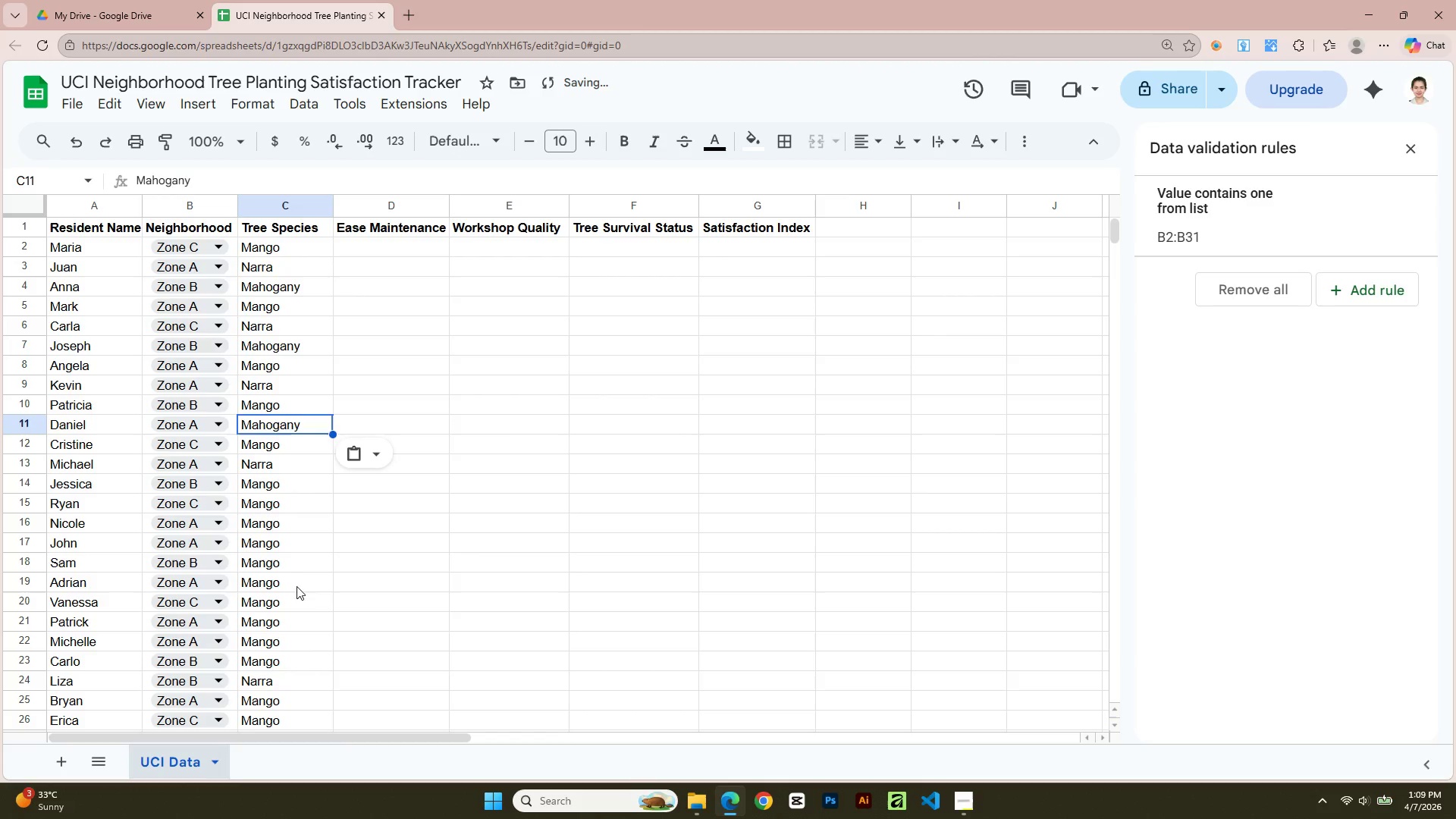 
left_click([295, 560])
 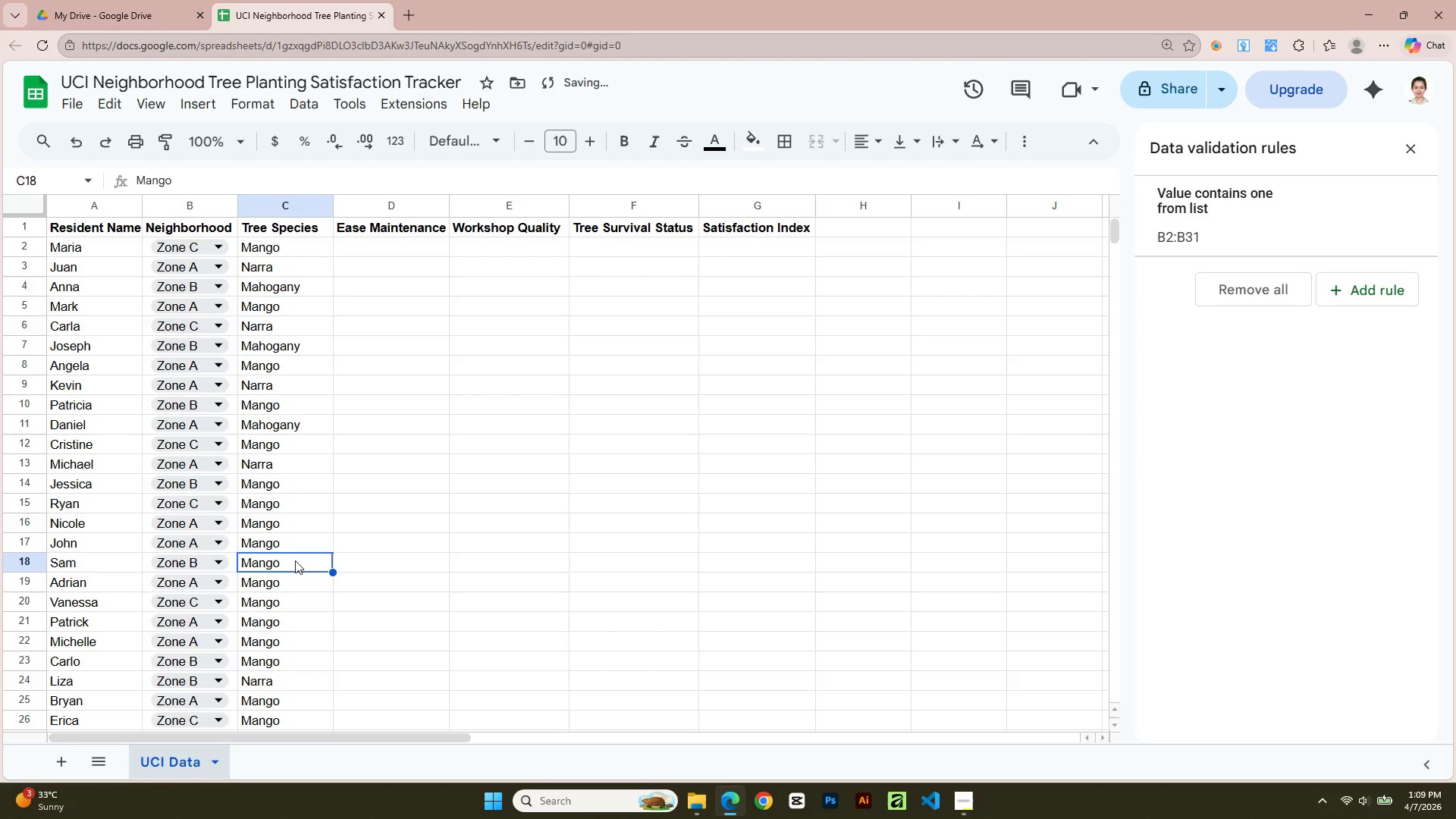 
key(Control+V)
 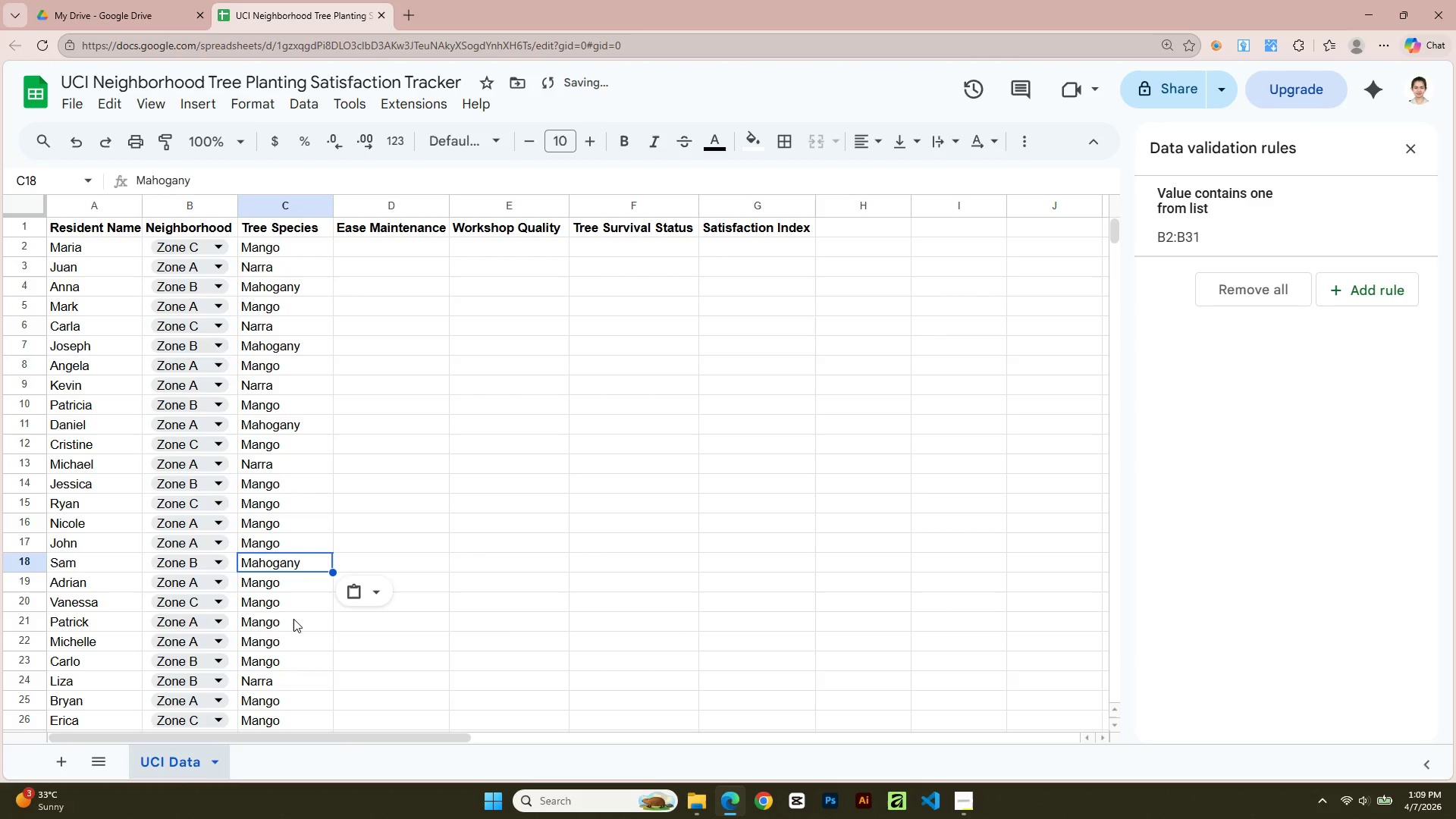 
left_click([293, 619])
 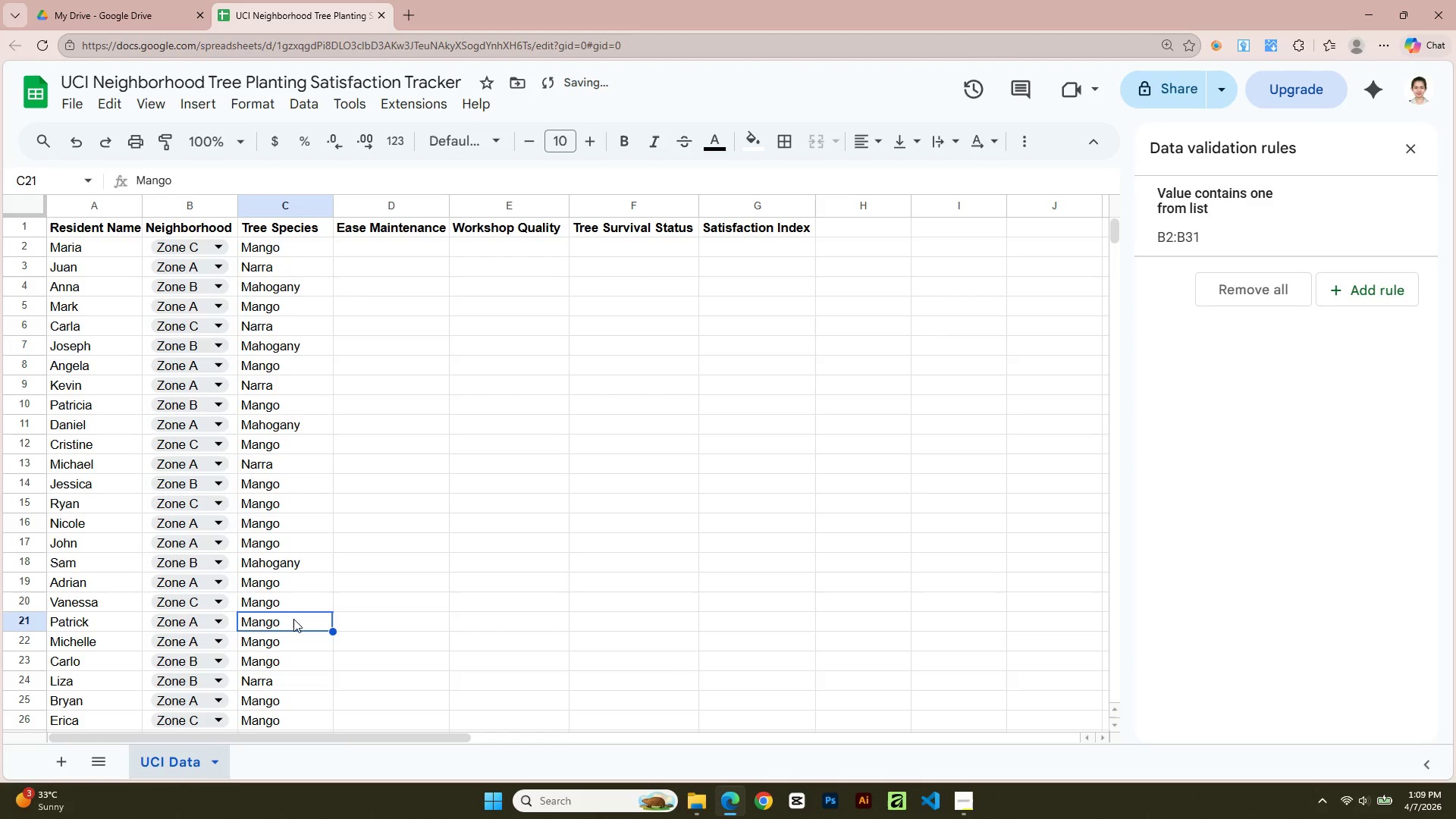 
key(Control+V)
 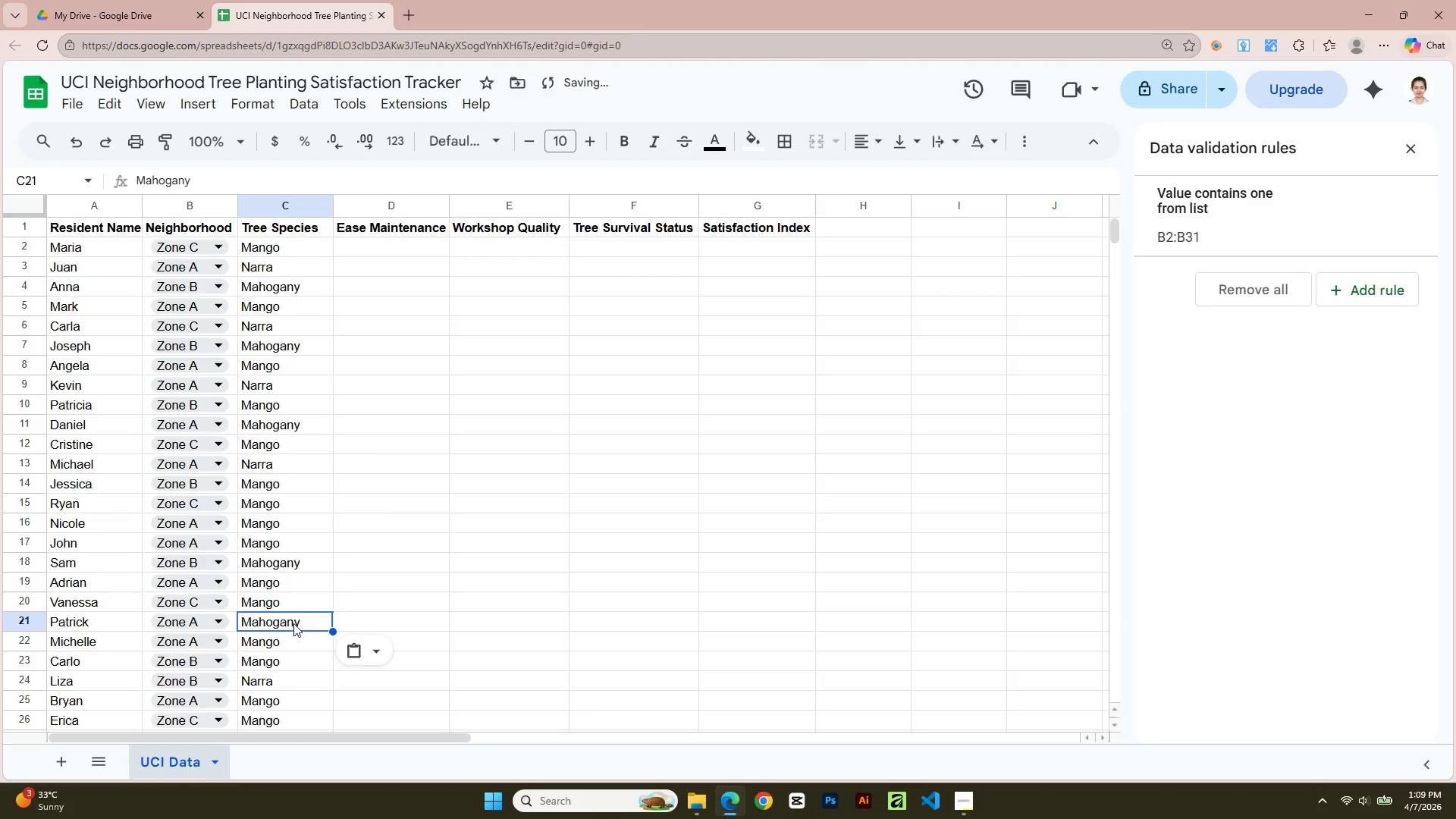 
scroll: coordinate [293, 626], scroll_direction: down, amount: 2.0
 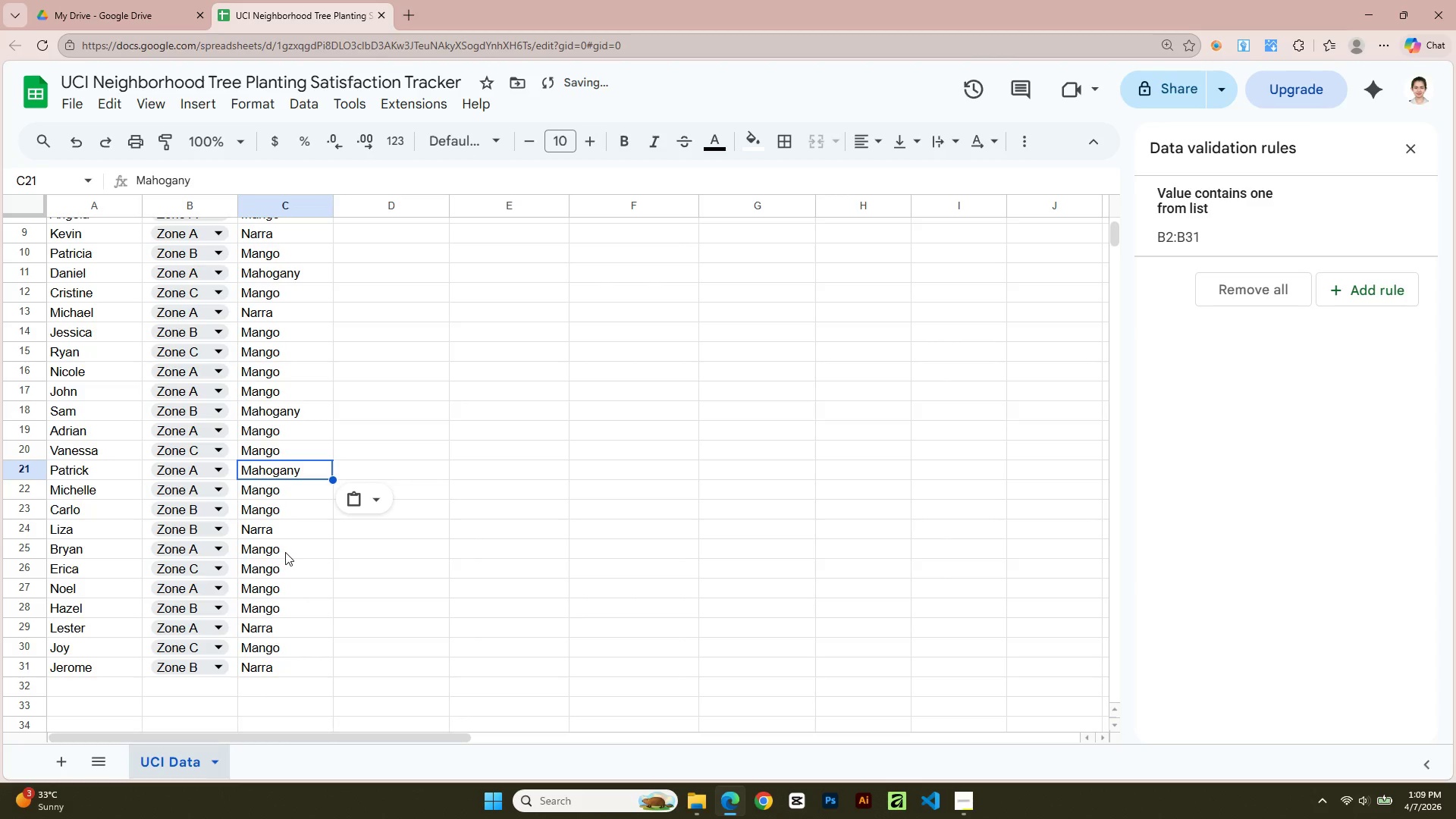 
left_click([285, 552])
 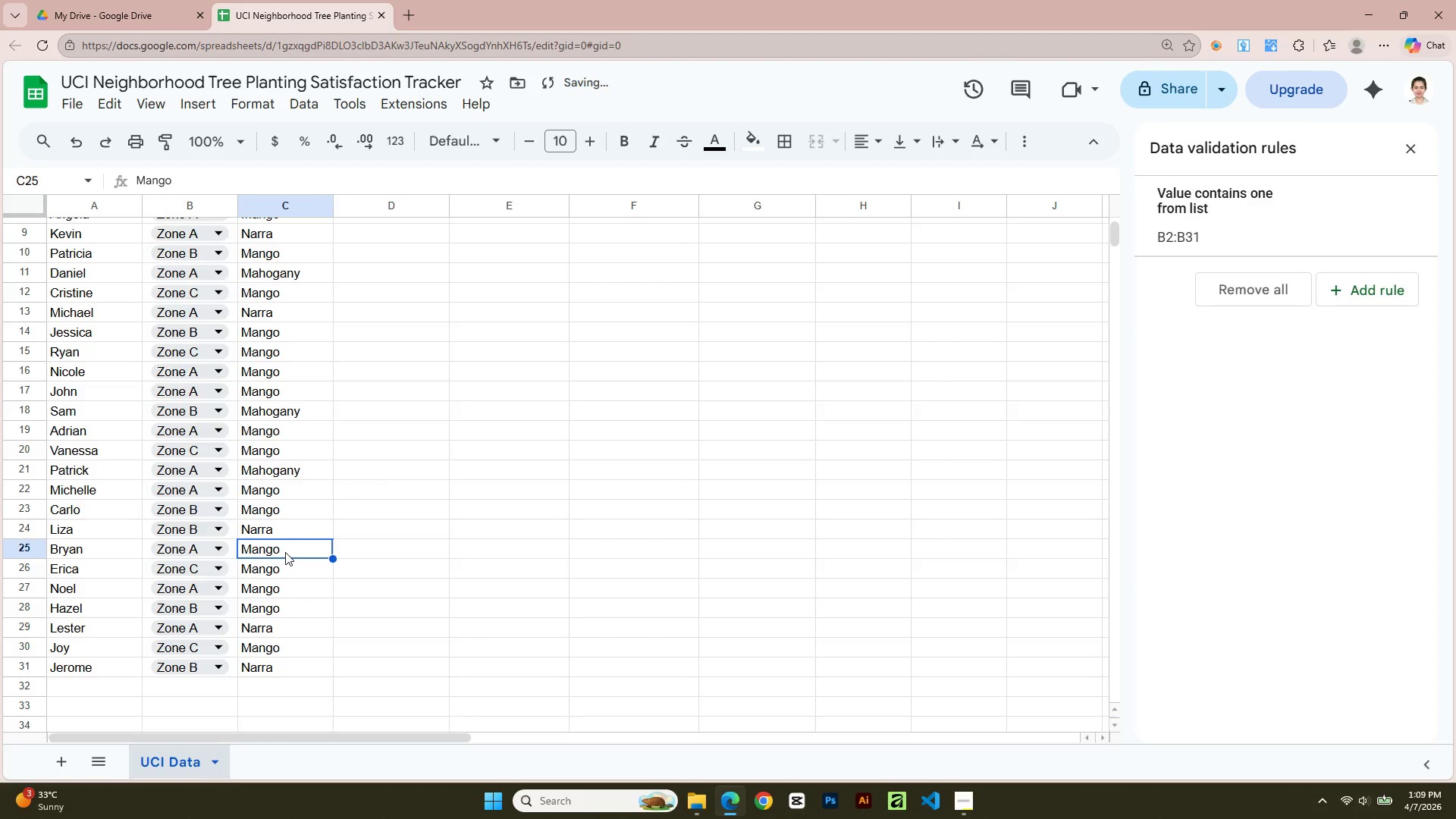 
key(Control+V)
 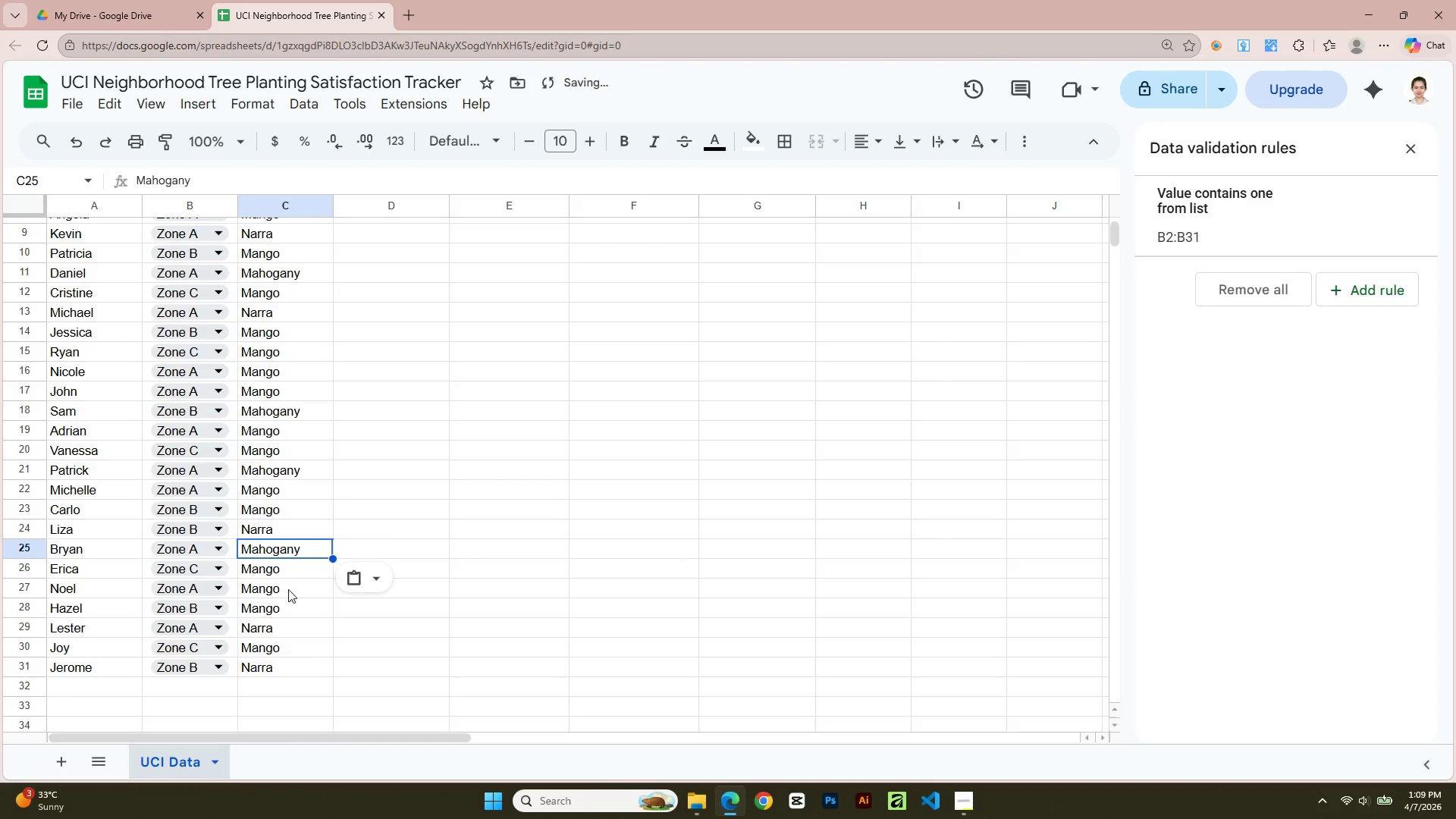 
scroll: coordinate [288, 589], scroll_direction: down, amount: 1.0
 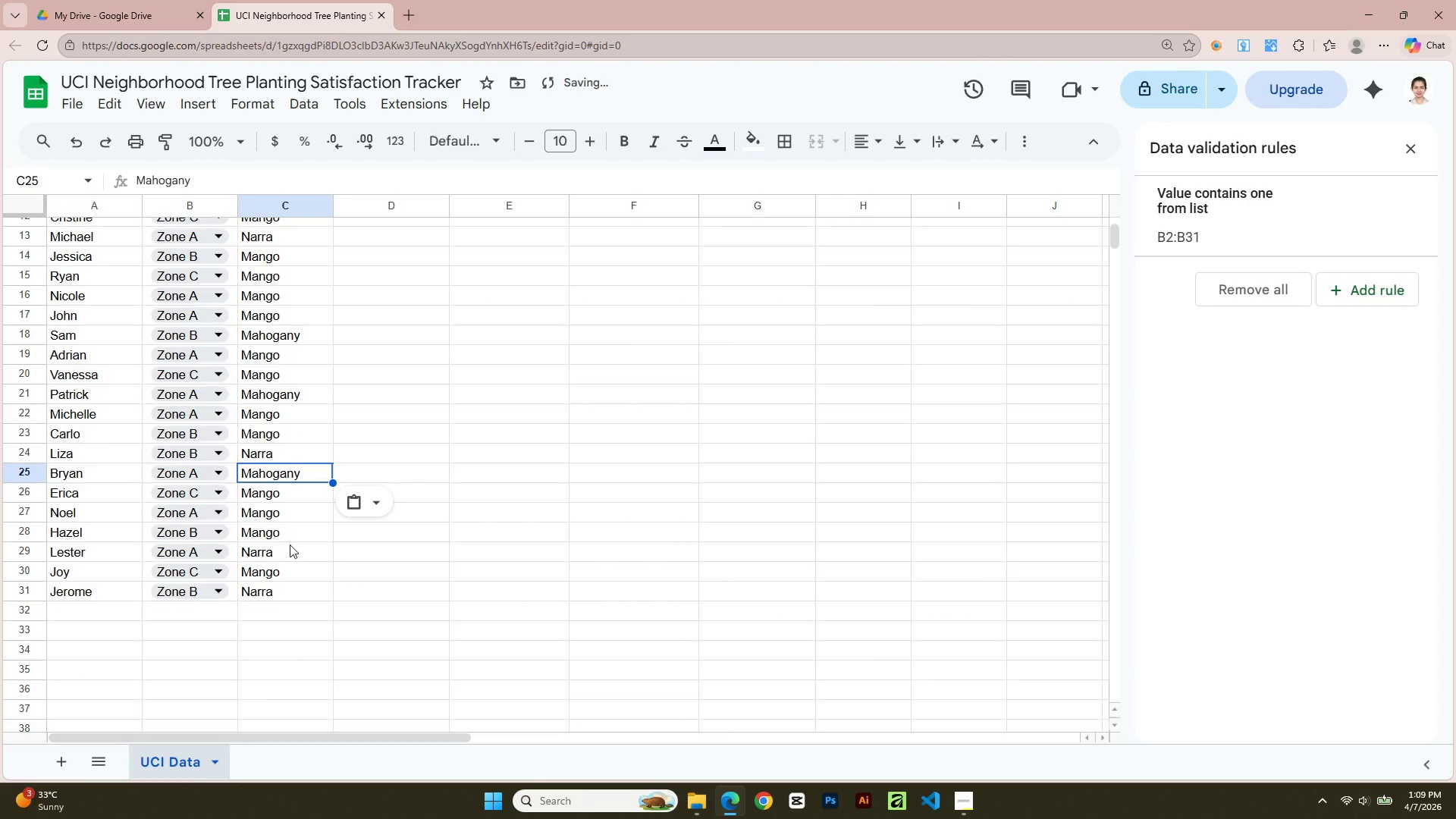 
left_click([290, 543])
 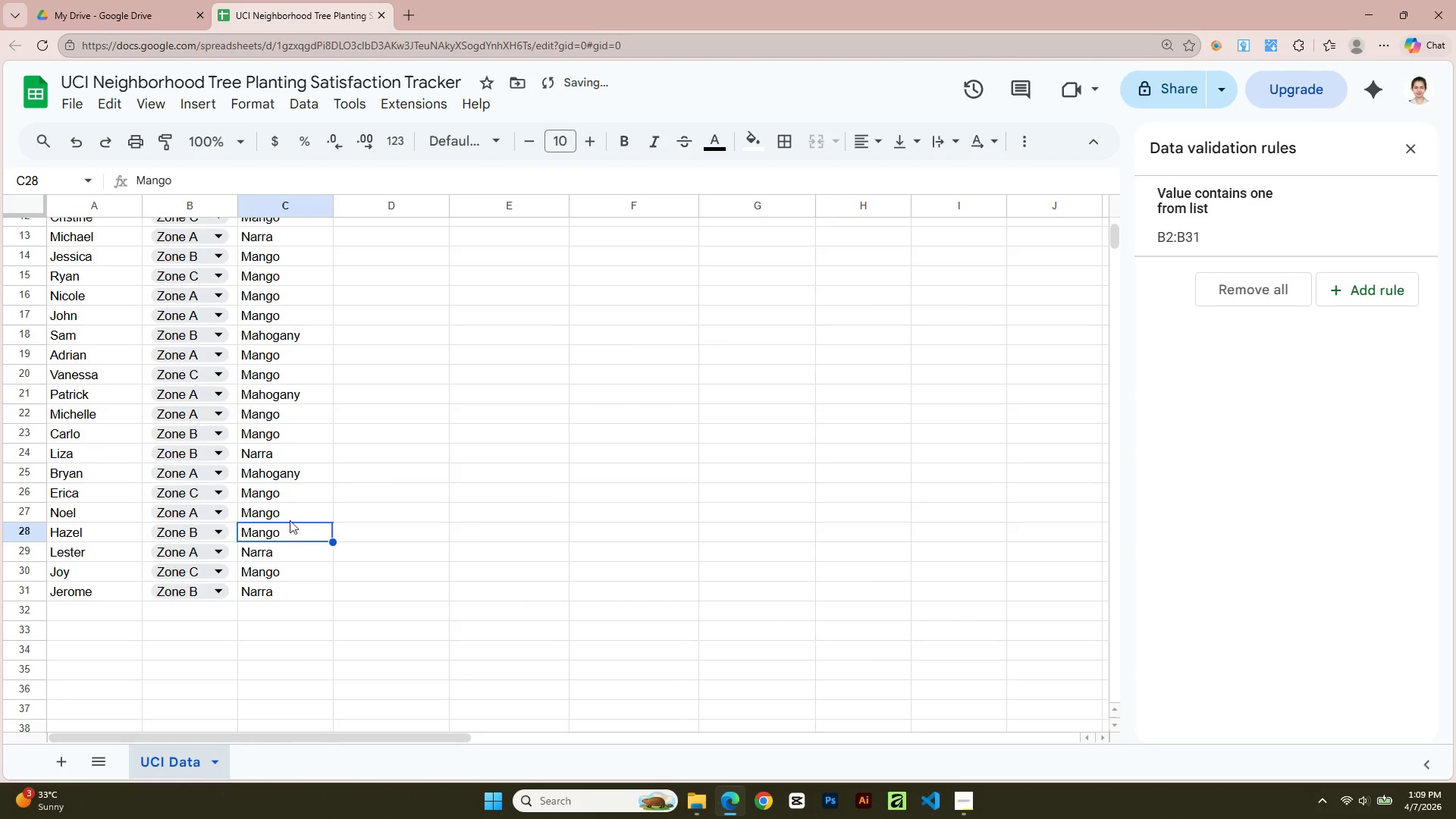 
left_click([290, 509])
 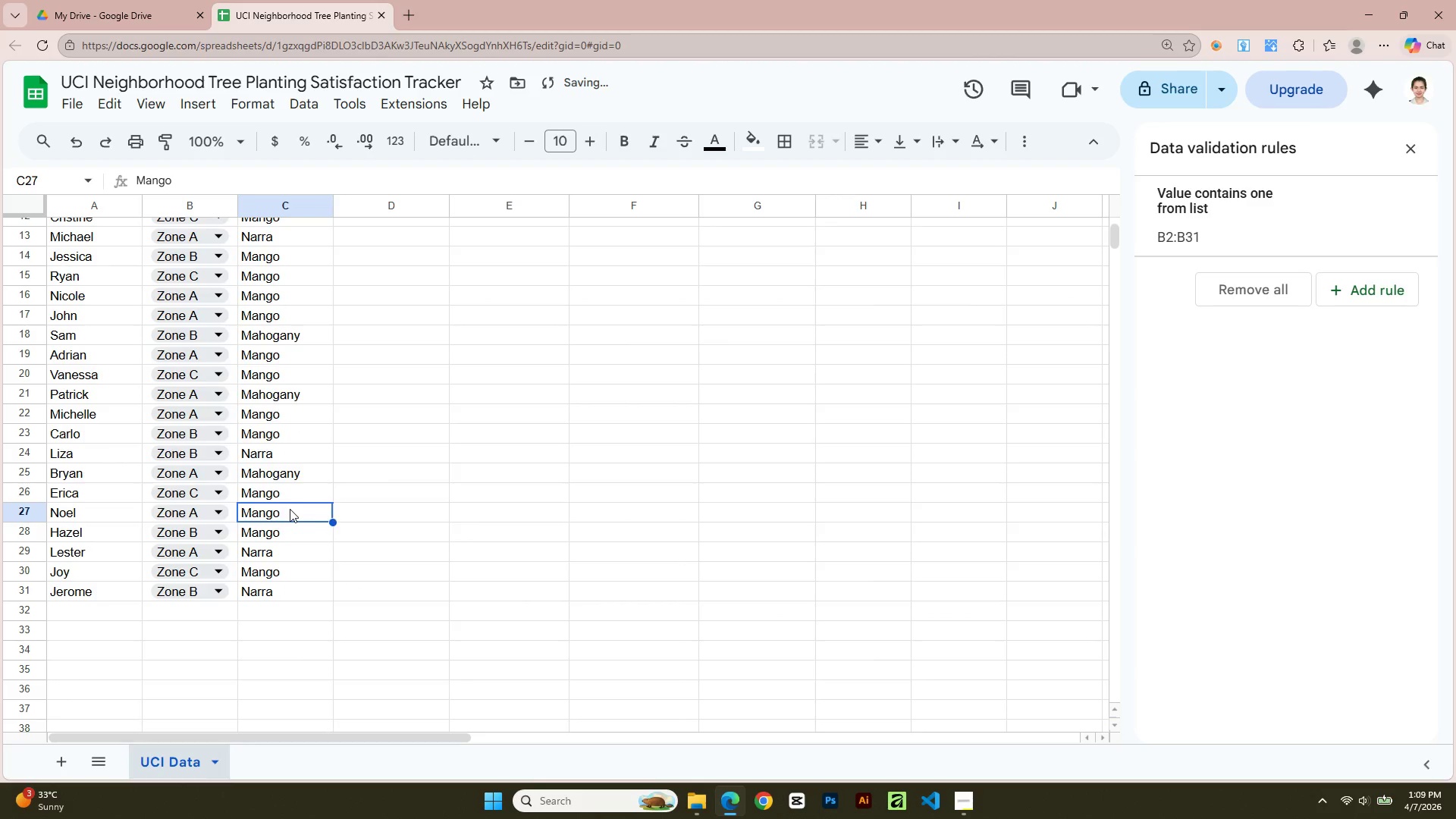 
key(Control+V)
 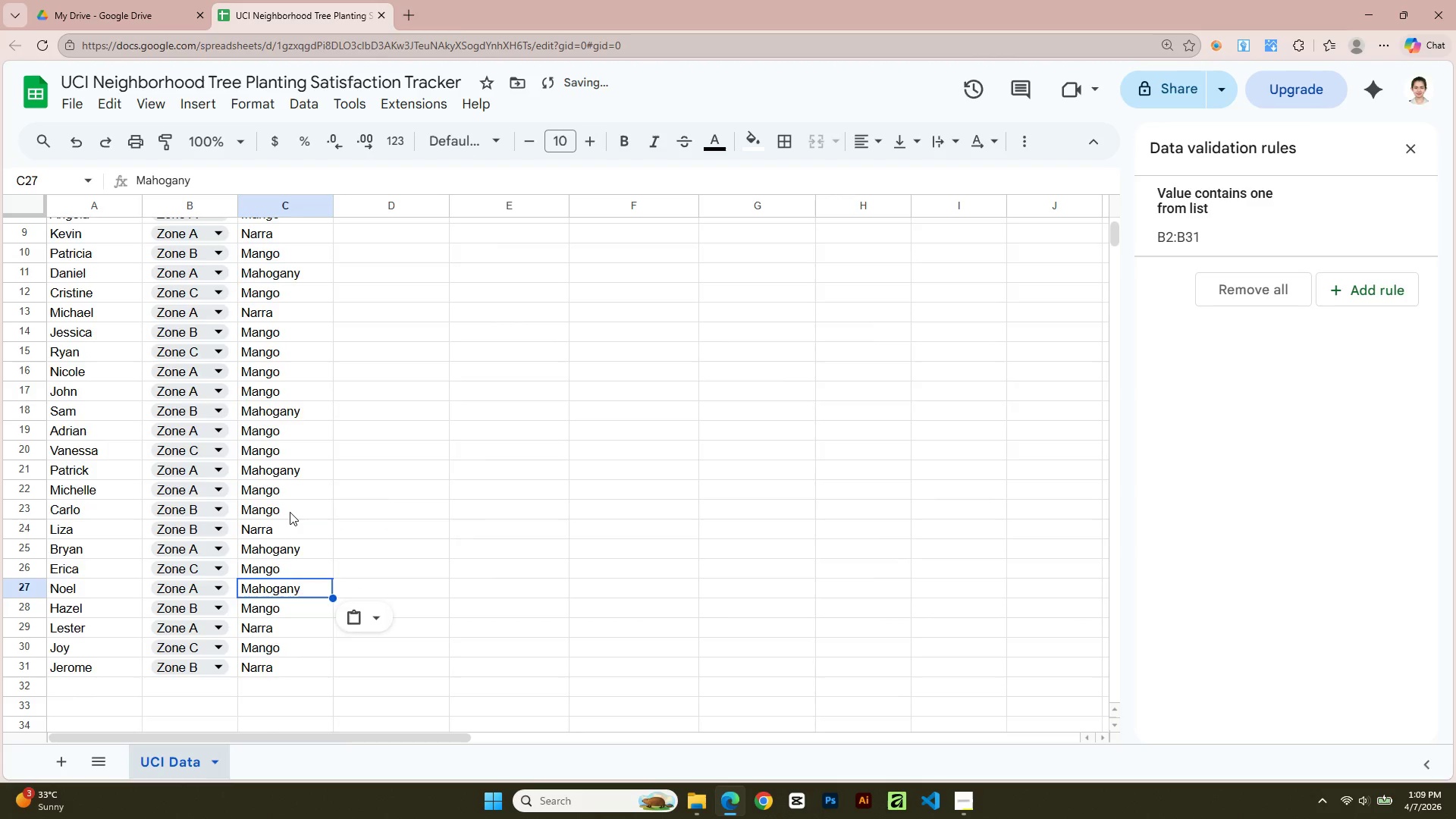 
scroll: coordinate [291, 499], scroll_direction: up, amount: 3.0
 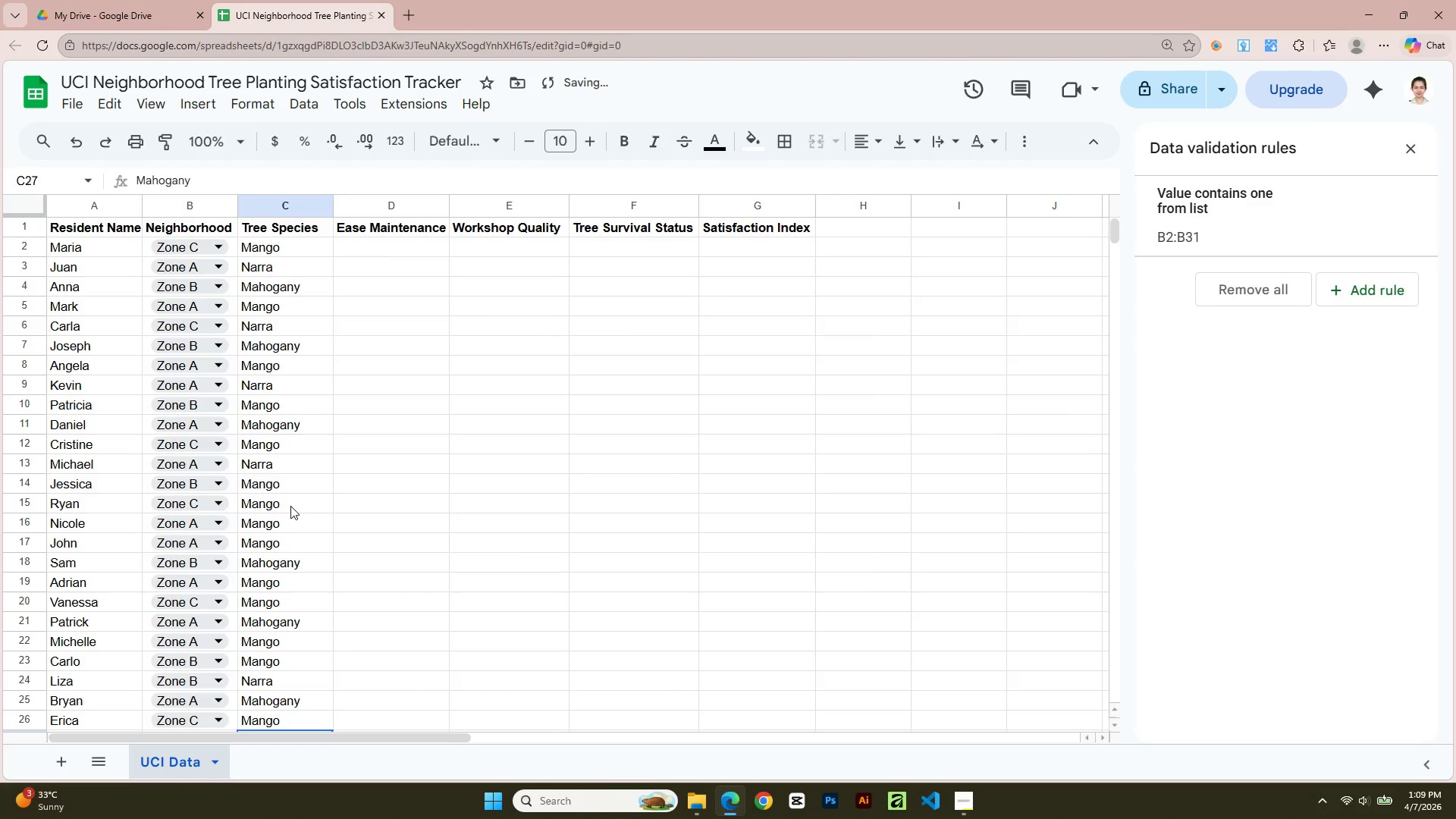 
left_click([290, 507])
 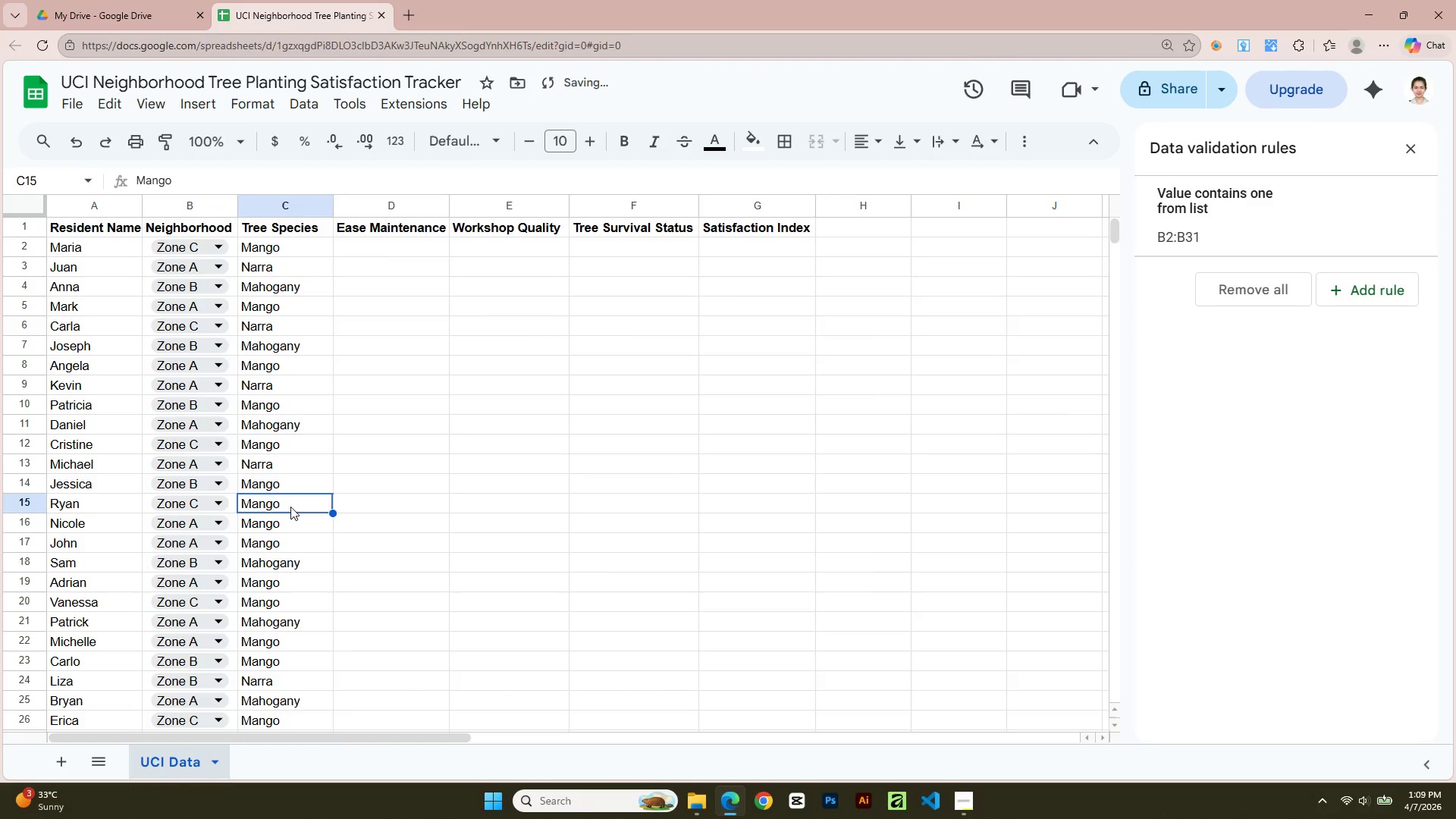 
key(Control+V)
 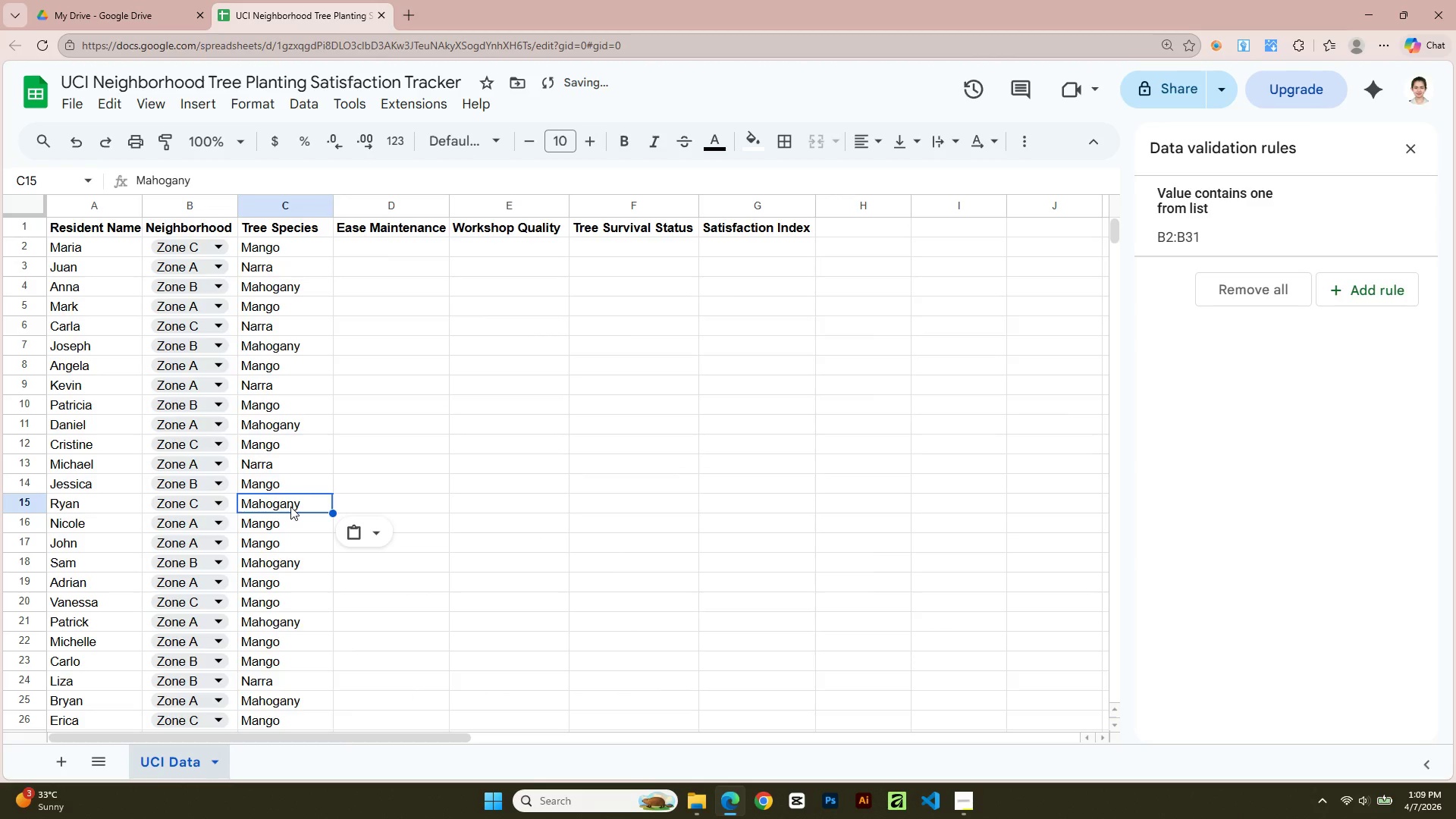 
scroll: coordinate [297, 429], scroll_direction: up, amount: 6.0
 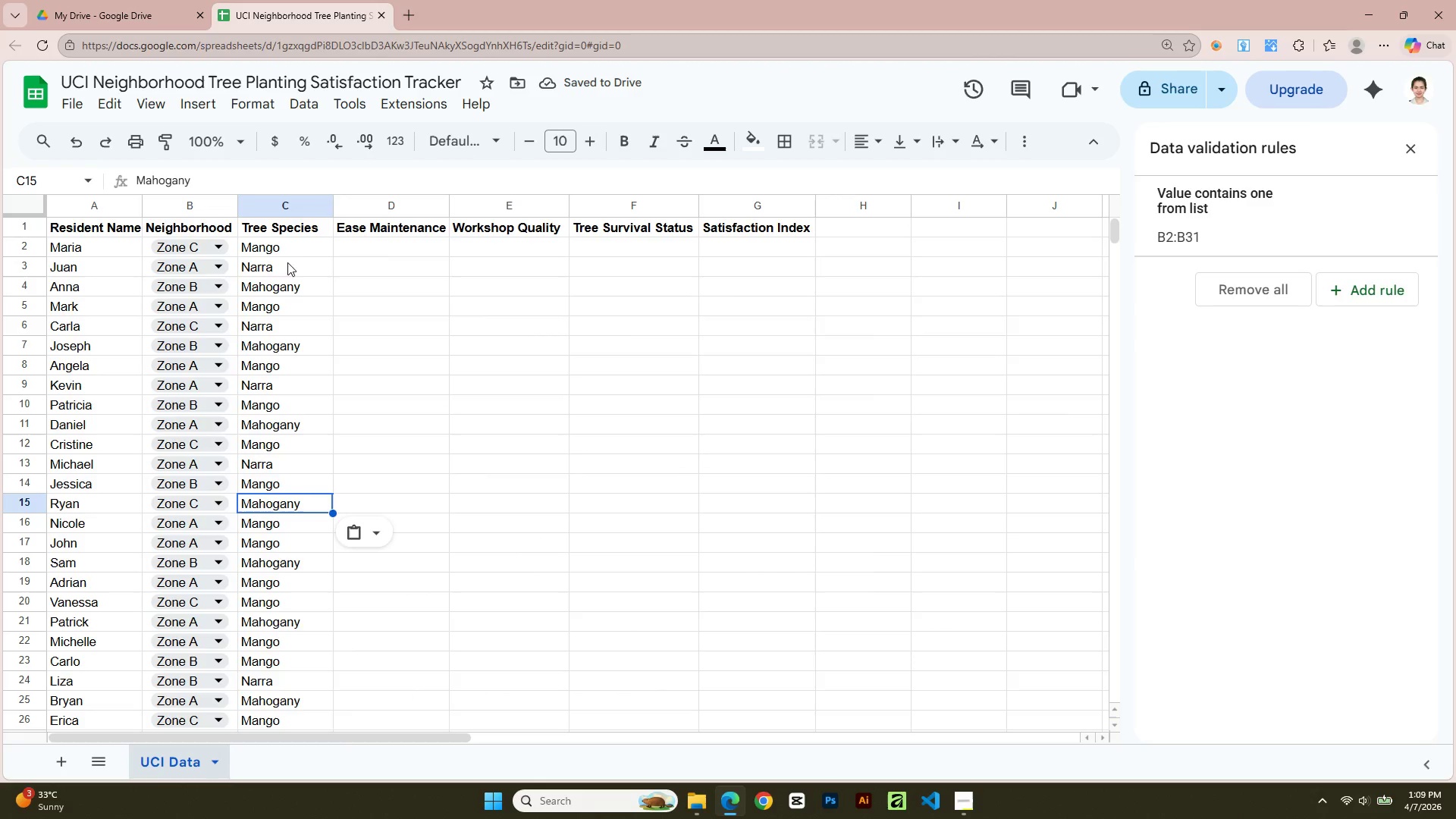 
left_click([293, 333])
 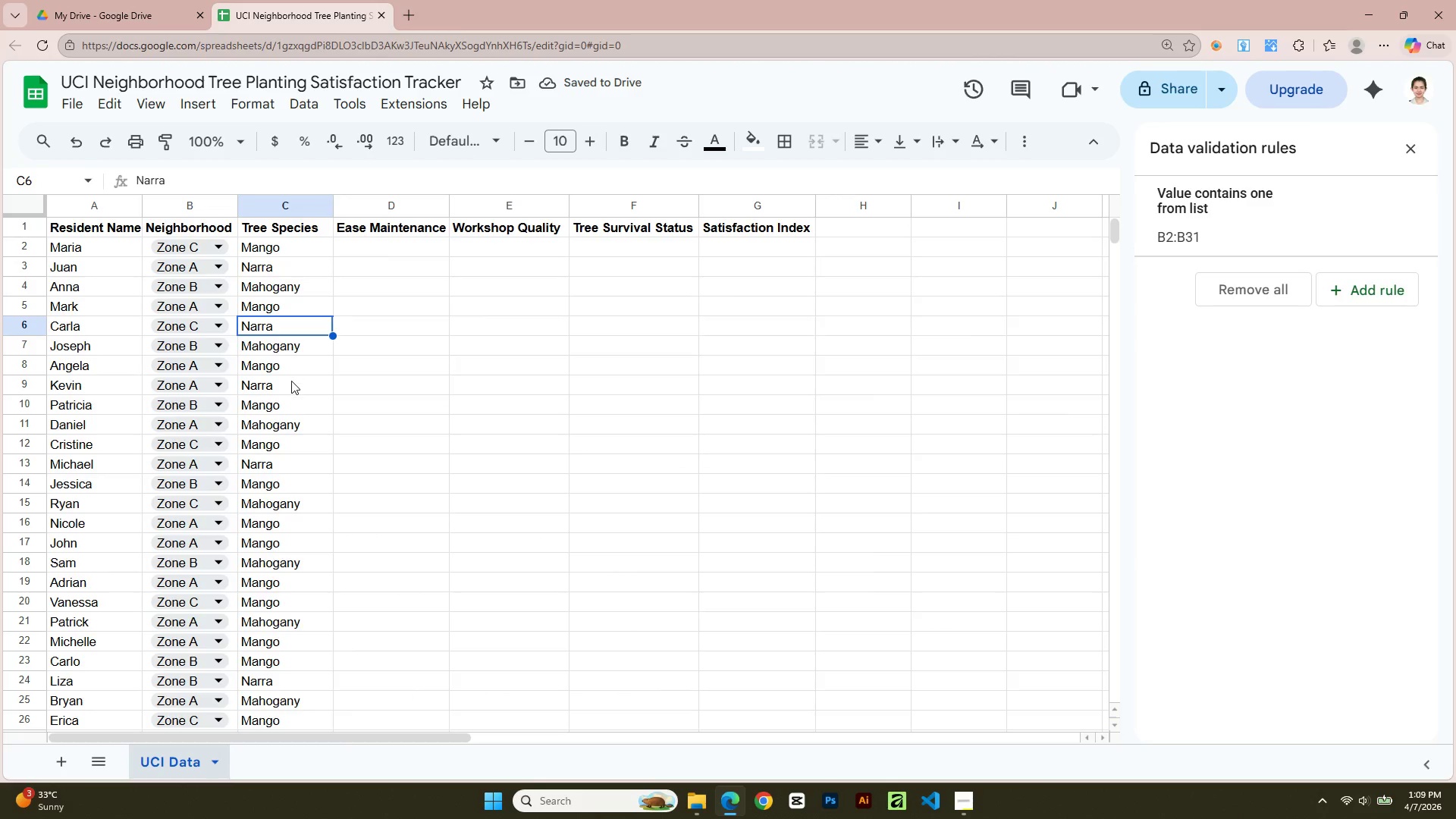 
left_click([291, 383])
 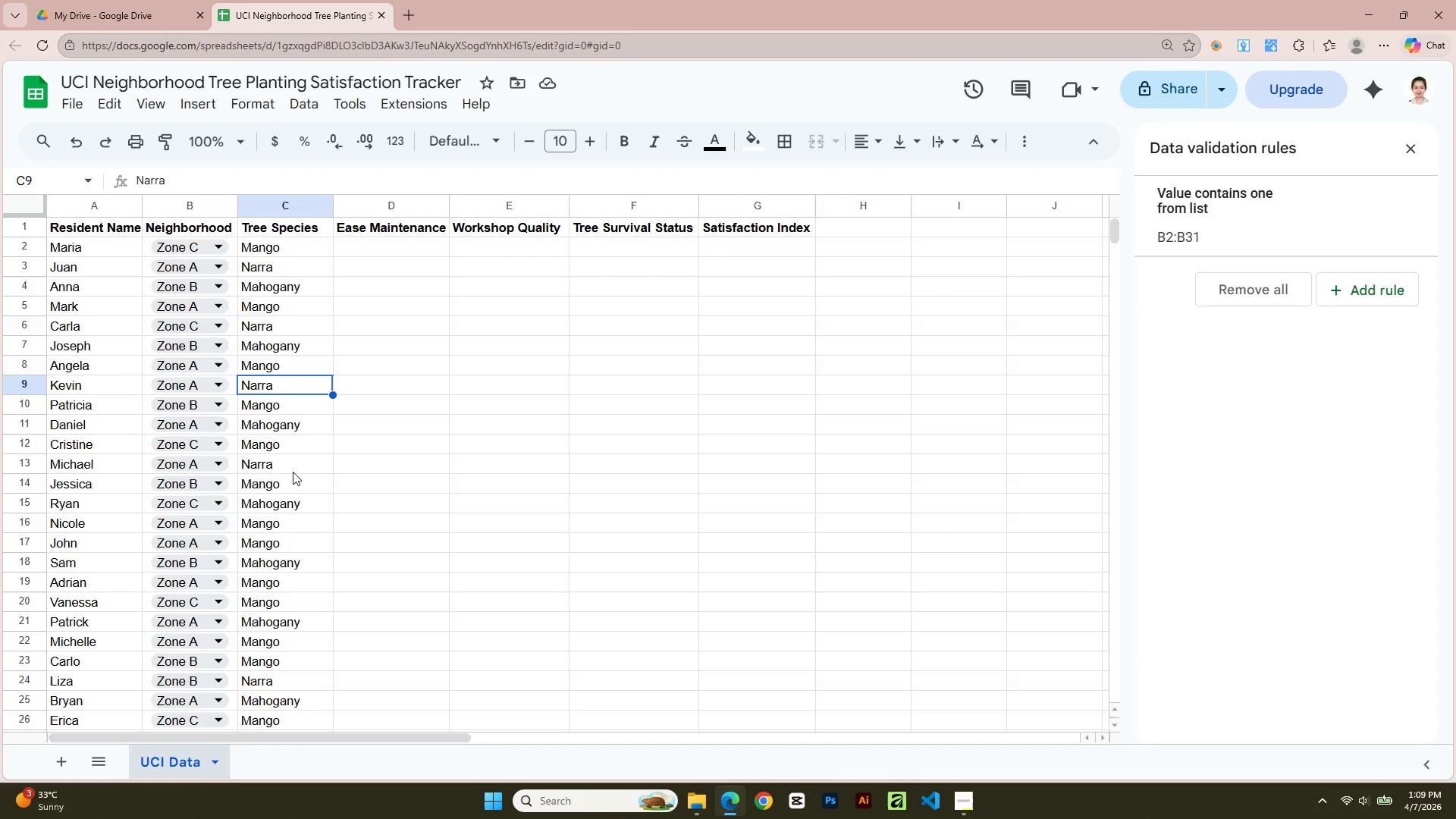 
left_click([293, 472])
 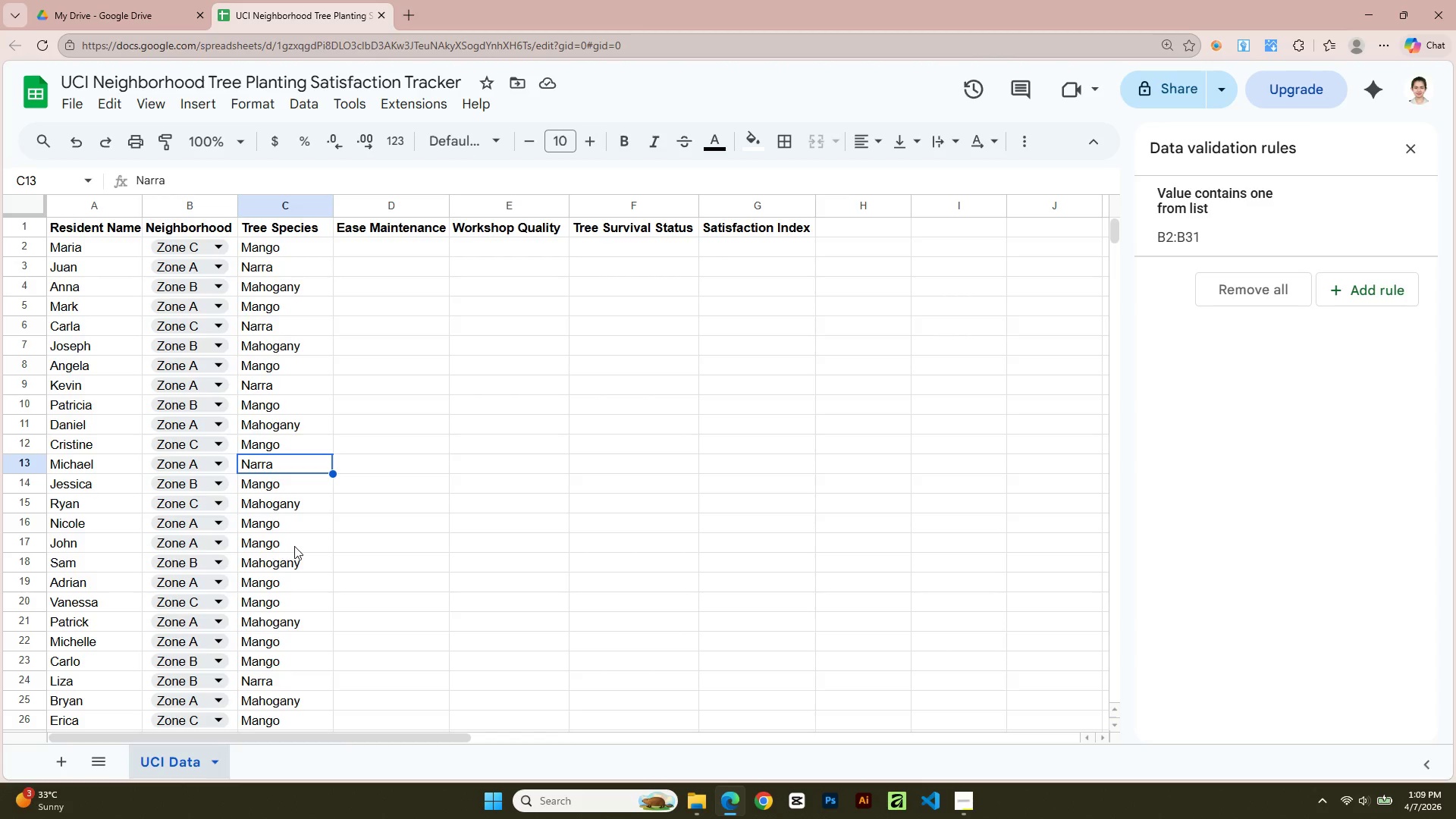 
double_click([290, 525])
 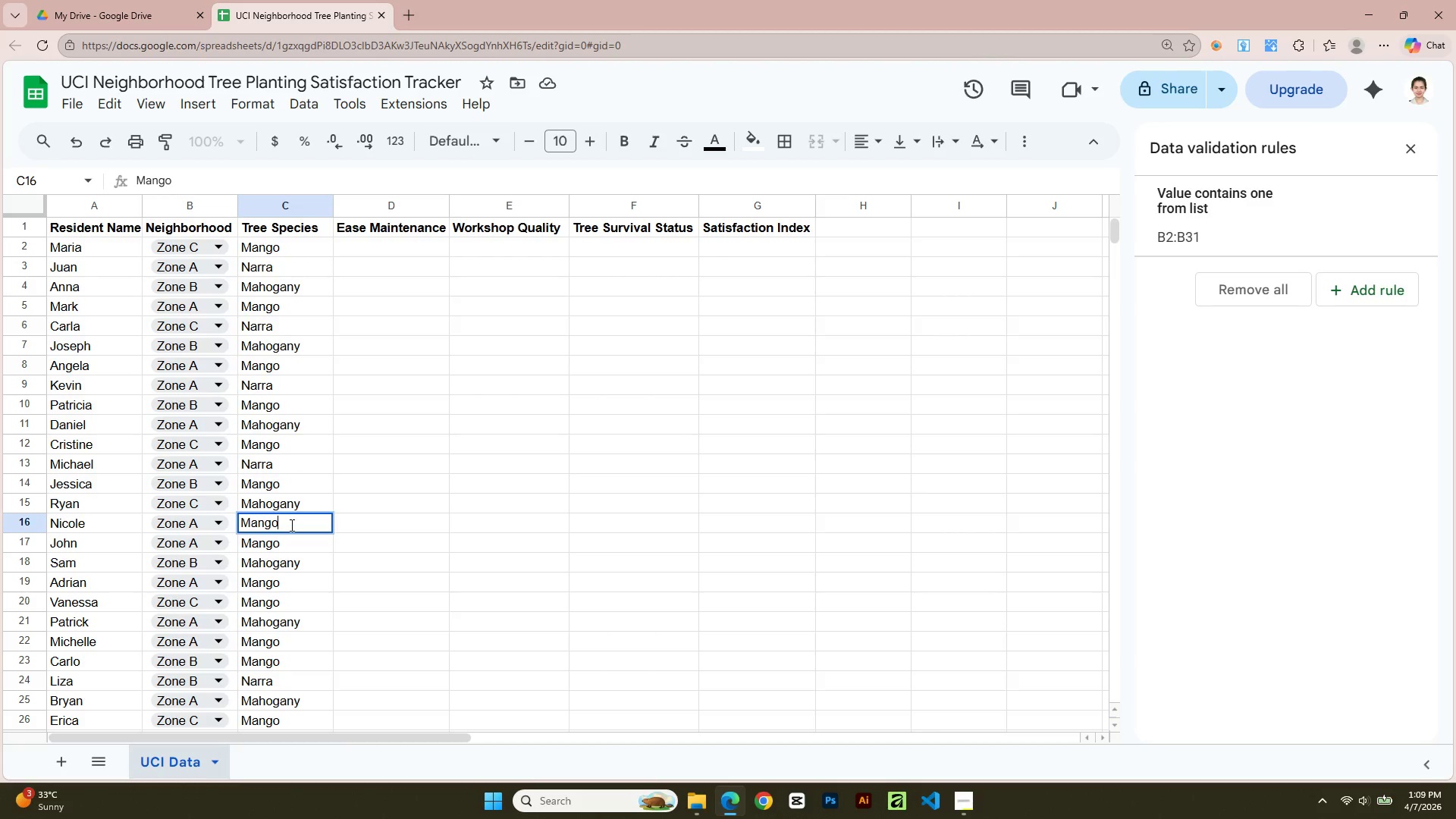 
double_click([290, 525])
 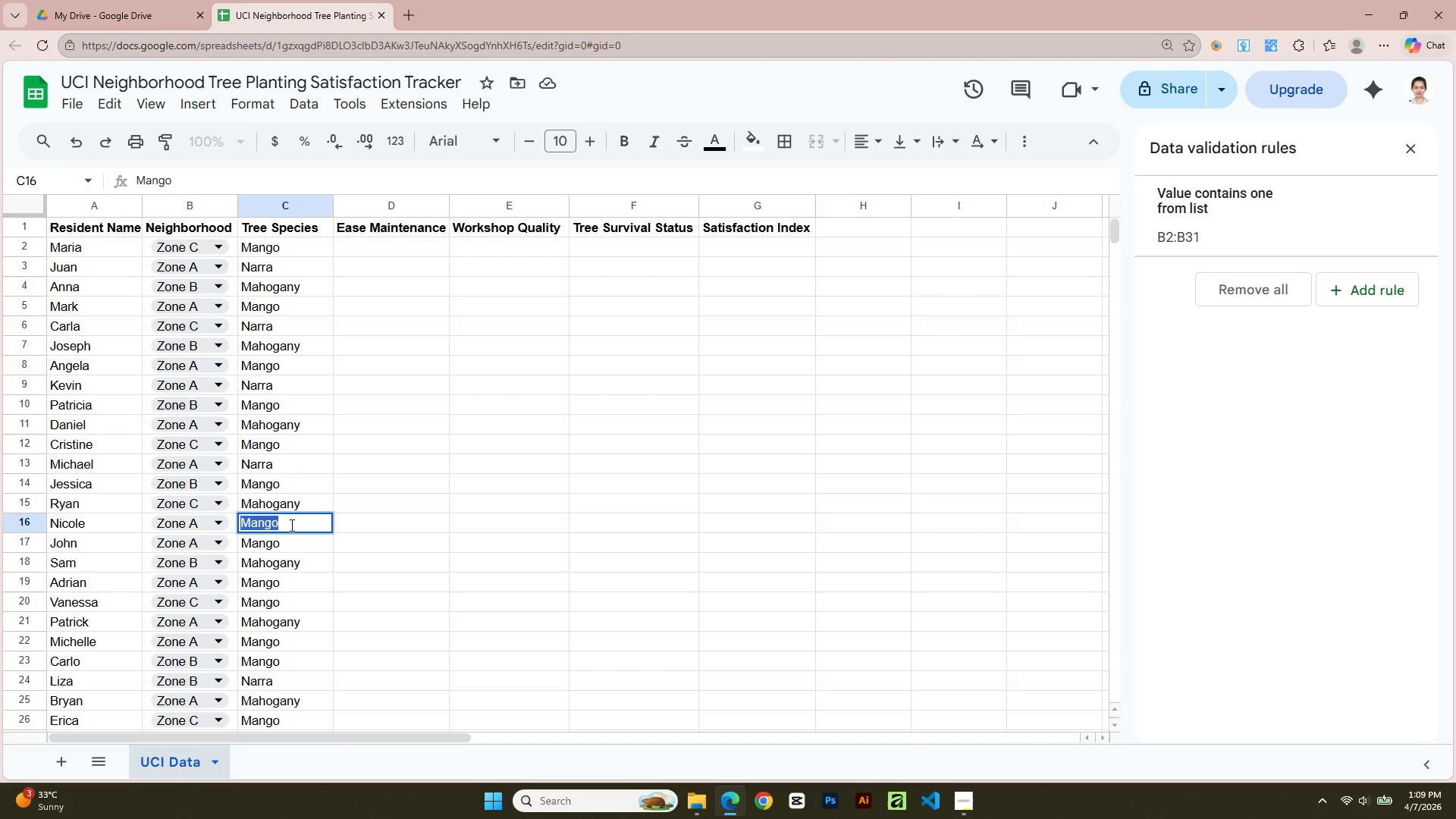 
triple_click([290, 525])
 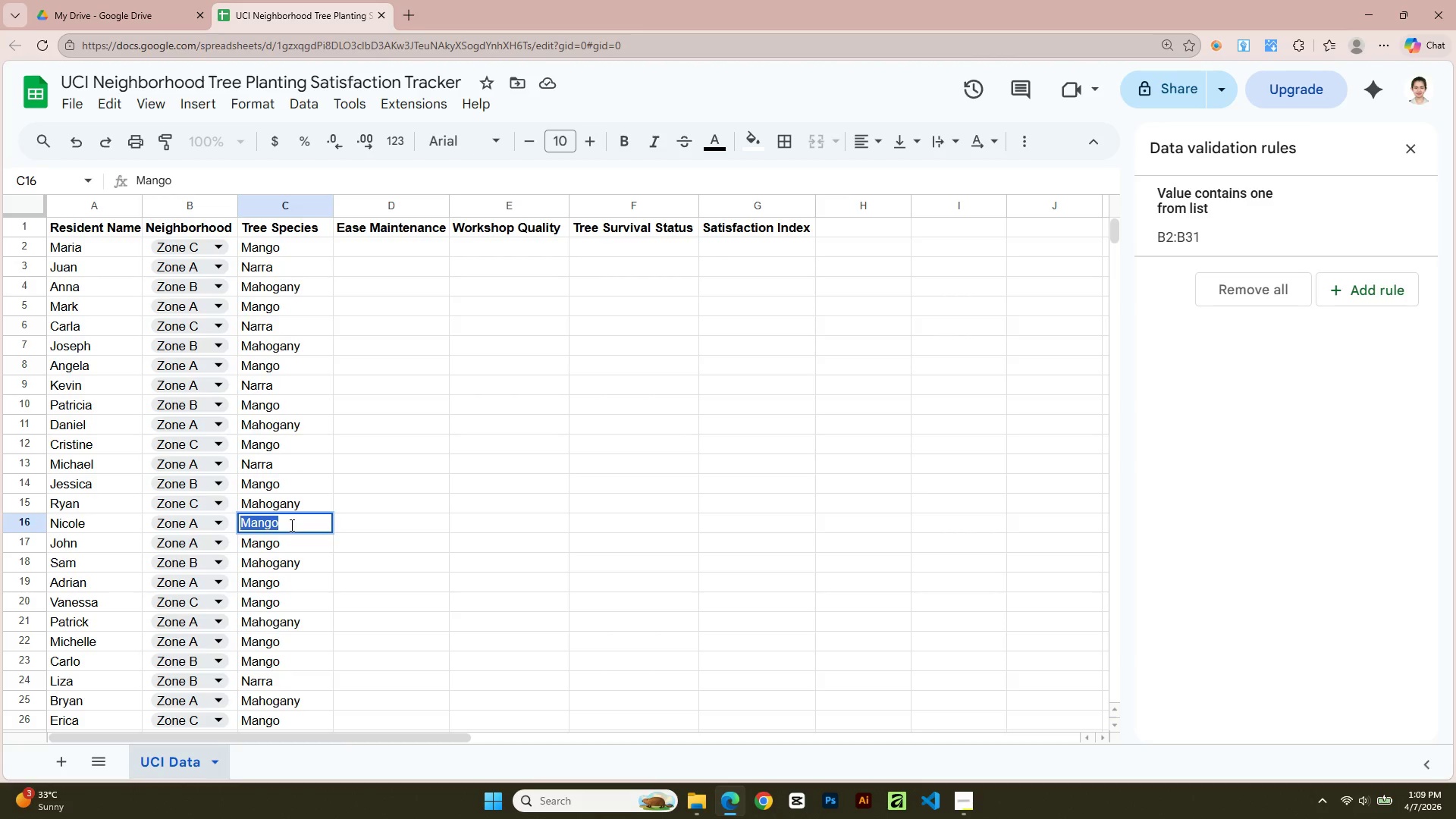 
type(Accai)
key(Backspace)
type(cia)
 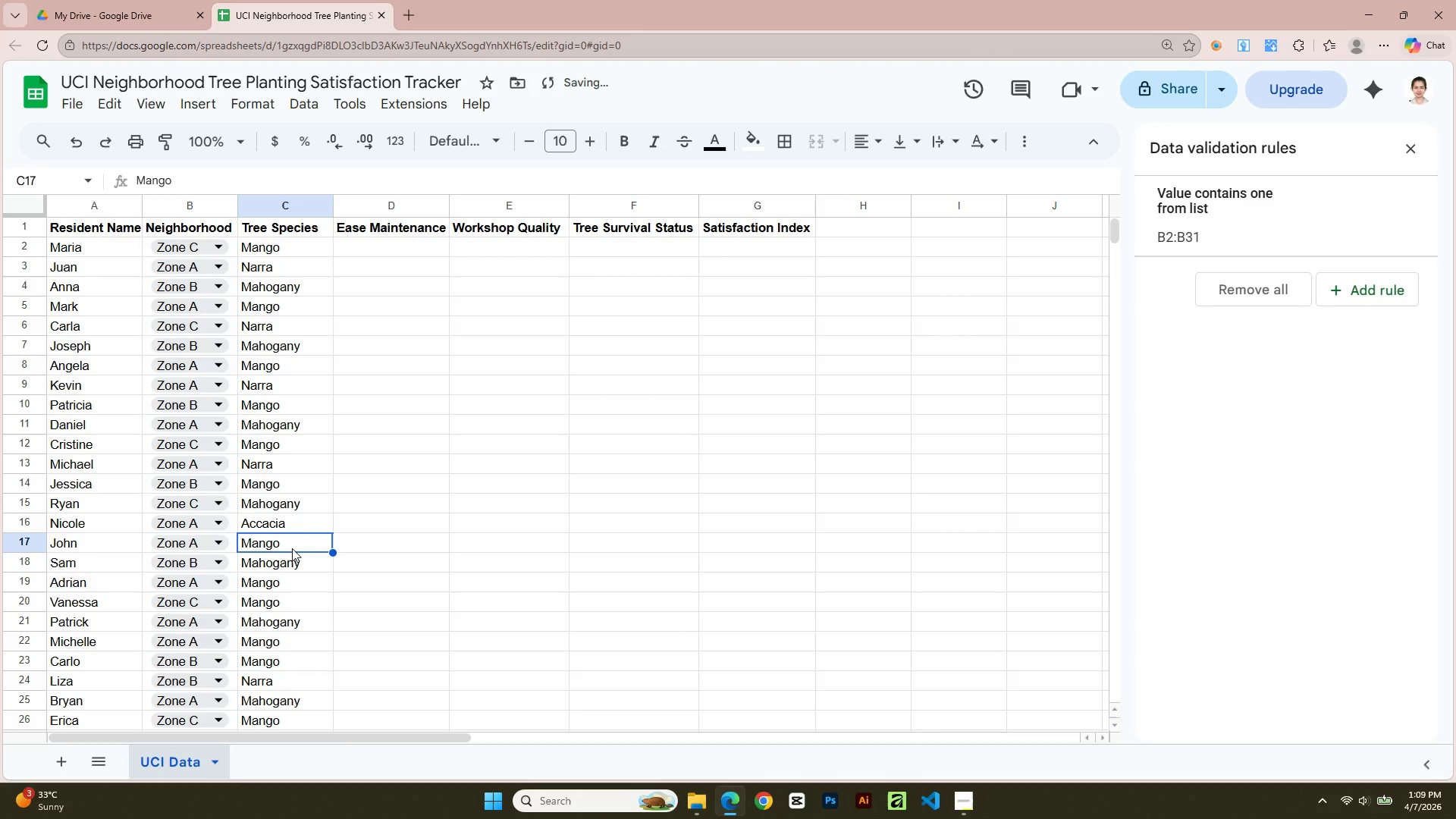 
double_click([300, 522])
 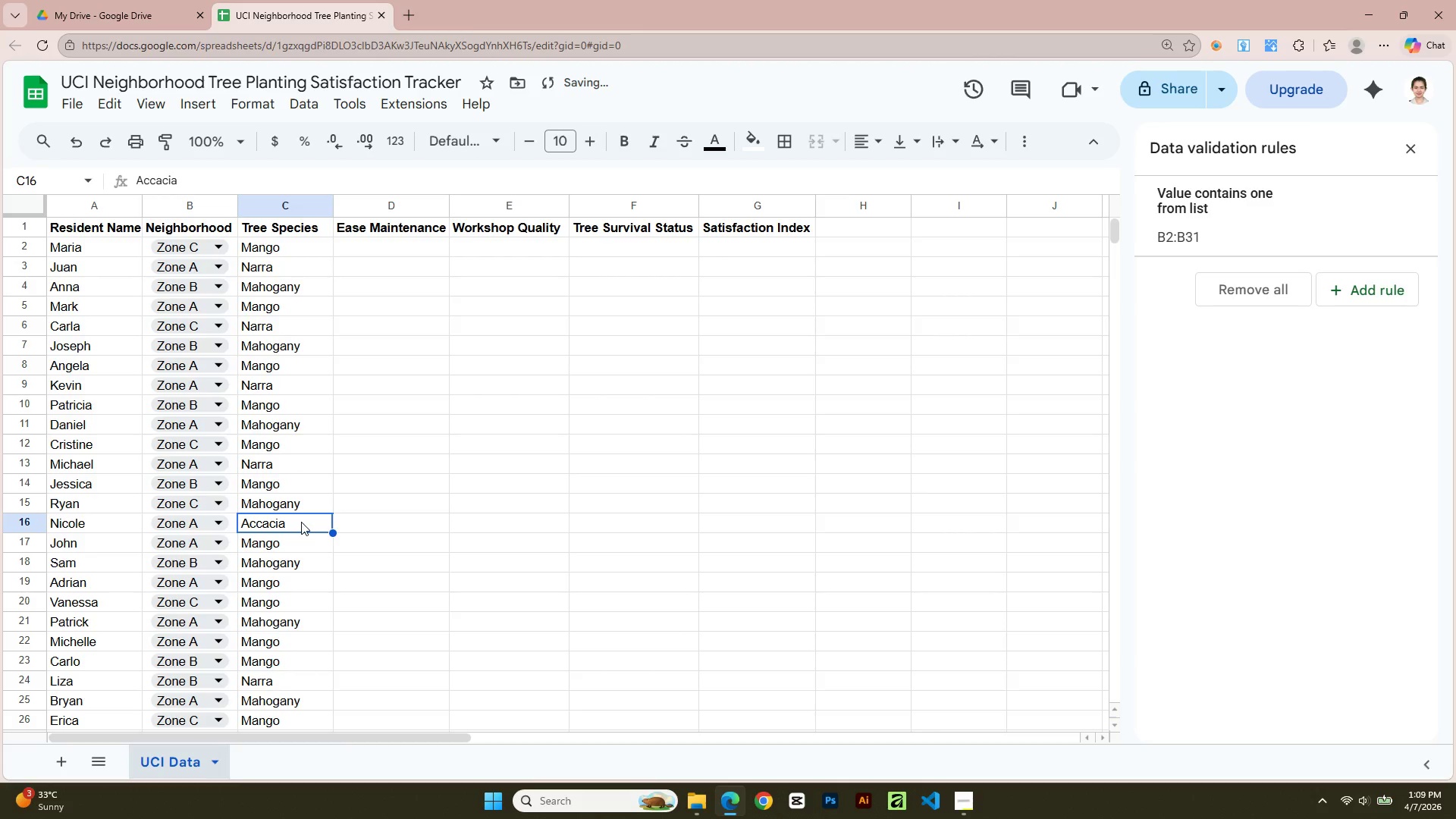 
hold_key(key=ControlLeft, duration=0.31)
 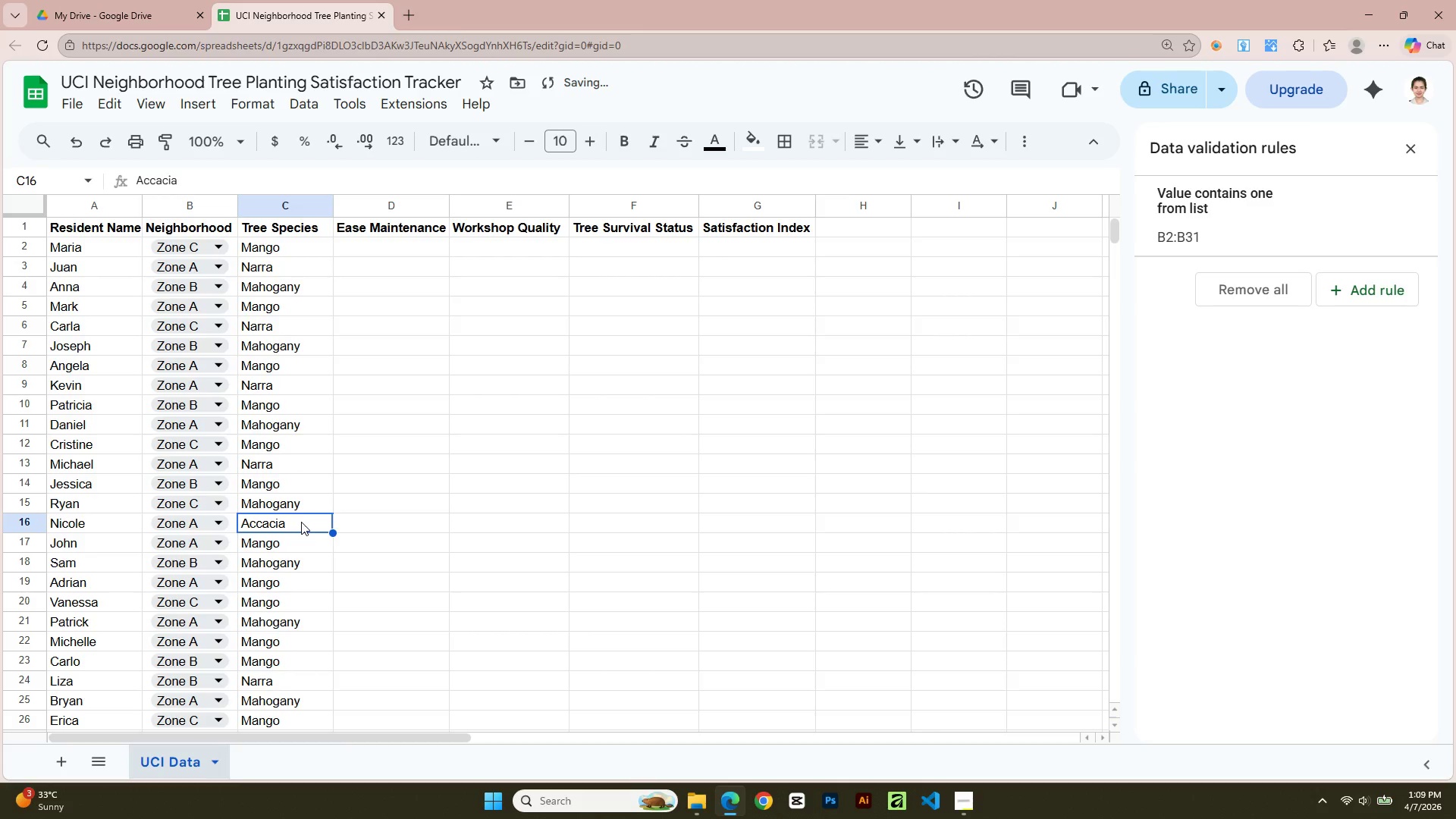 
key(Shift+C)
 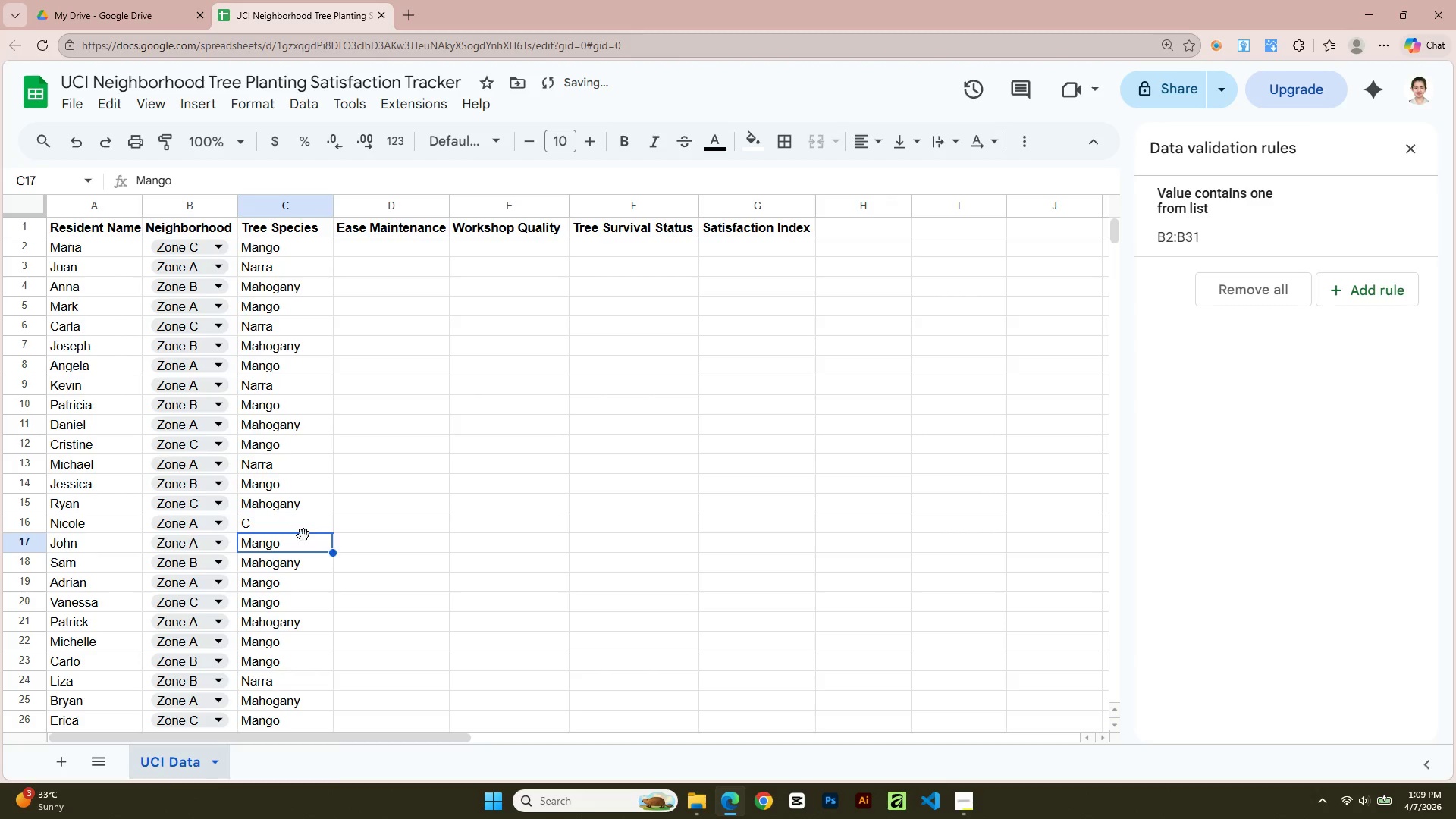 
double_click([299, 522])
 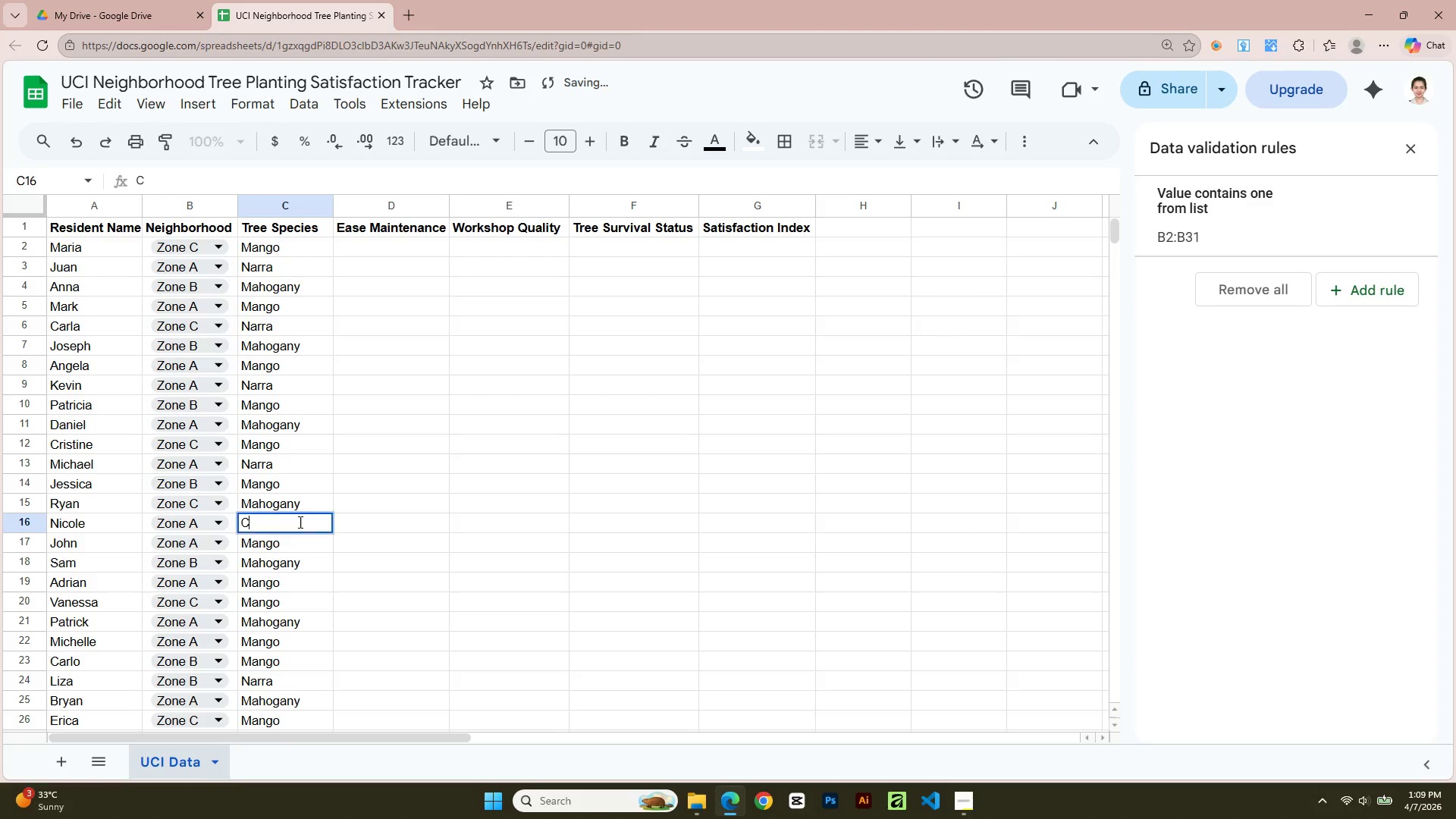 
triple_click([299, 522])
 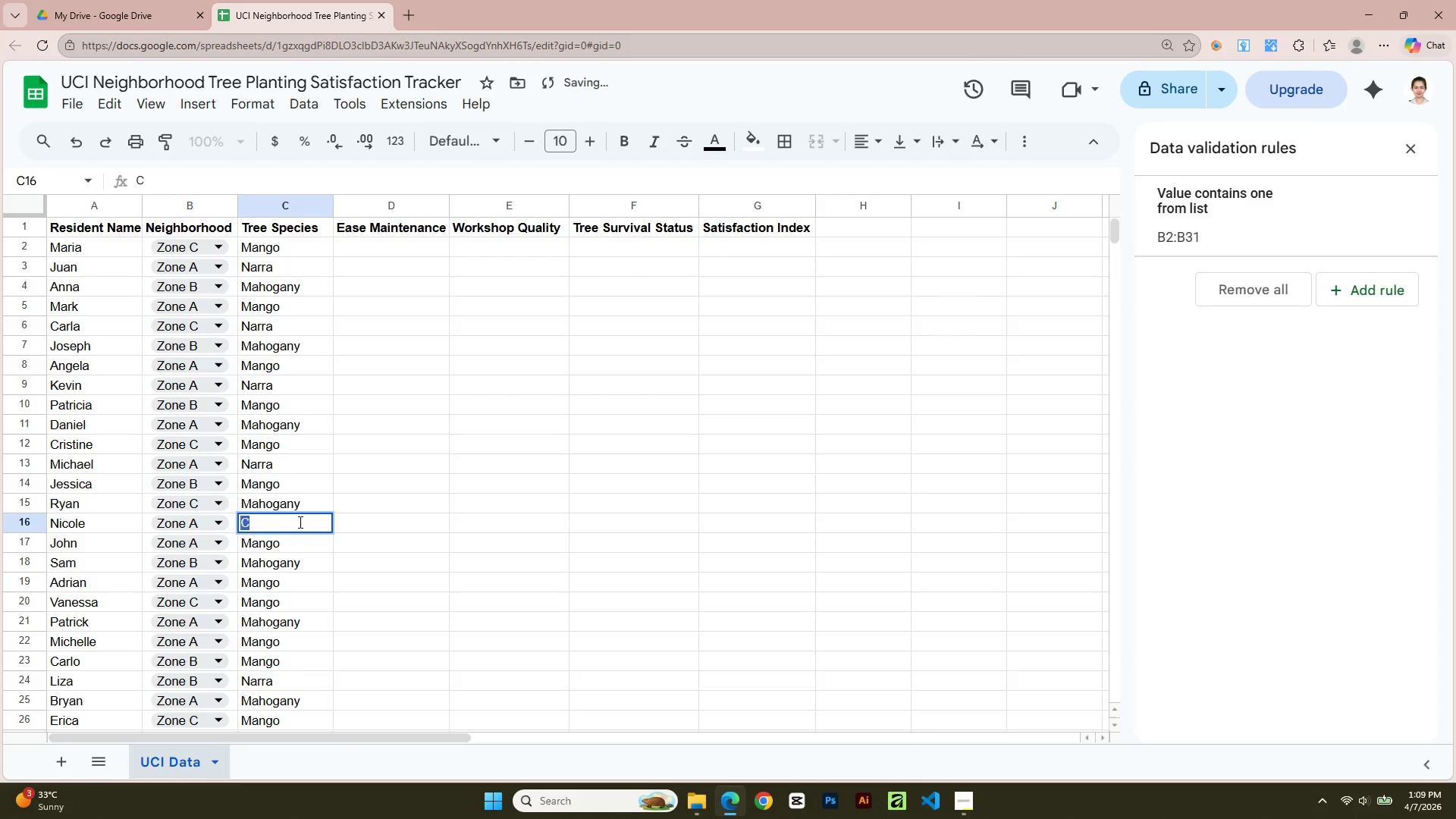 
triple_click([299, 522])
 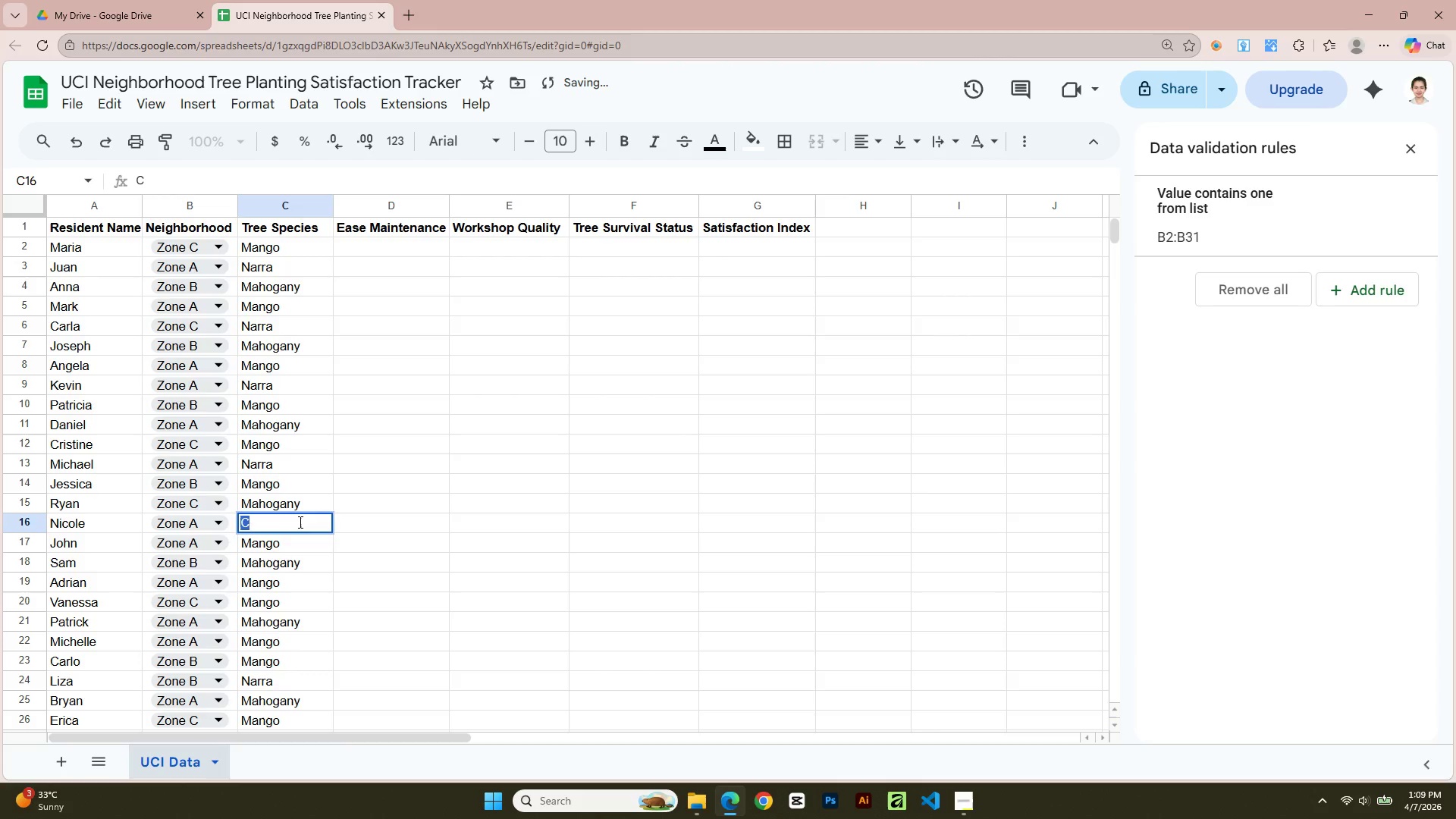 
type(Accacia)
 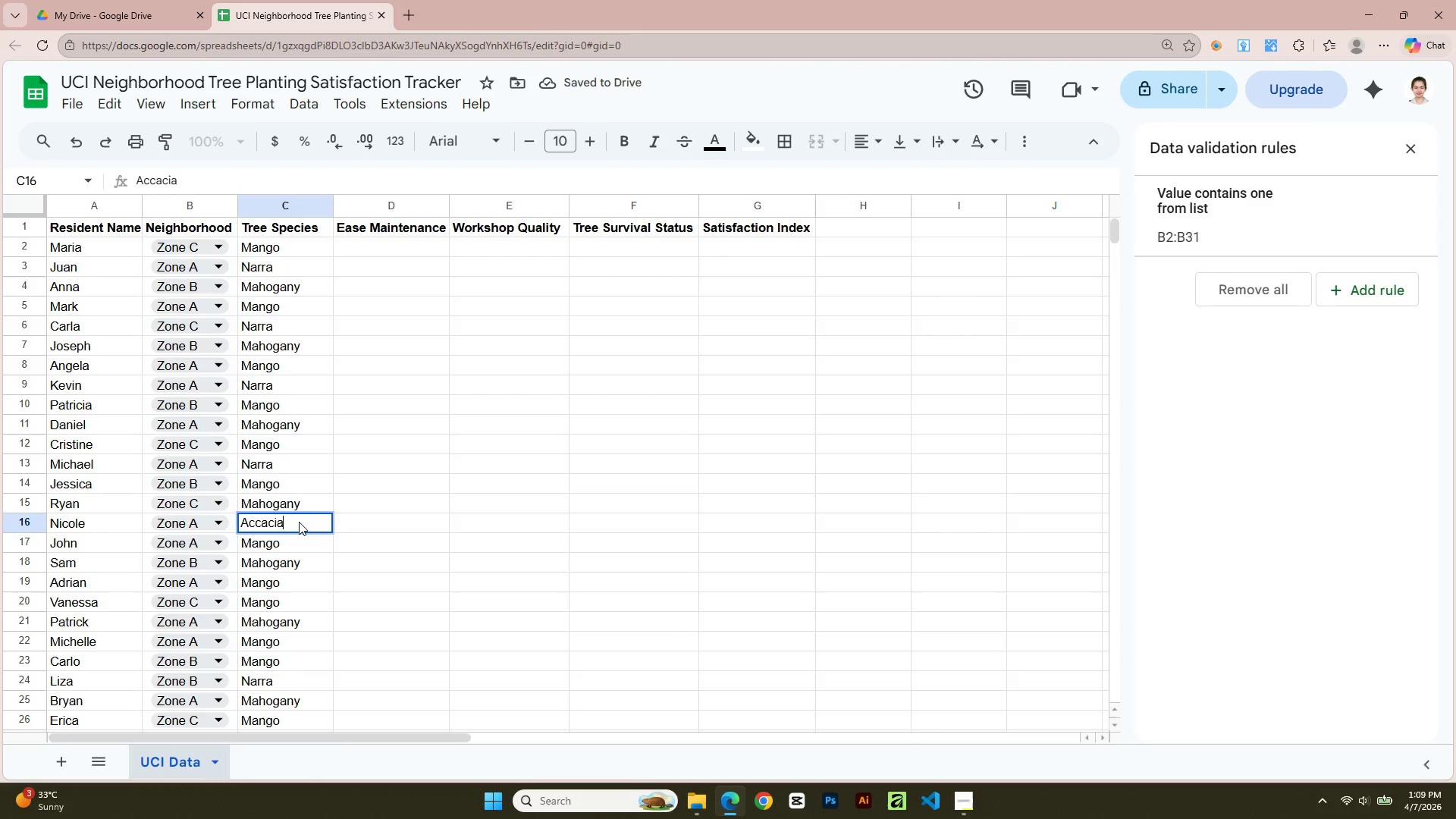 
key(Enter)
 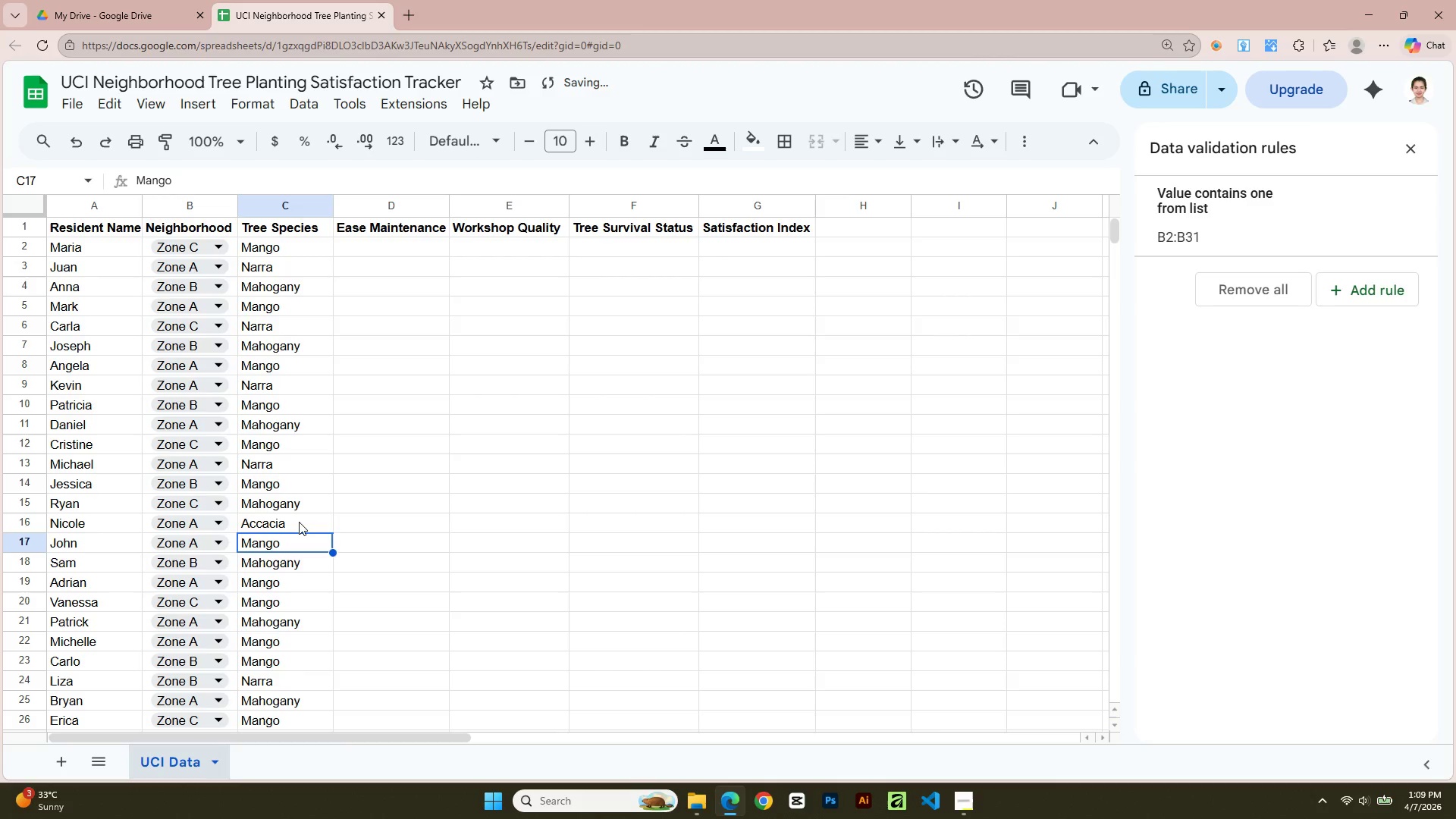 
left_click([299, 522])
 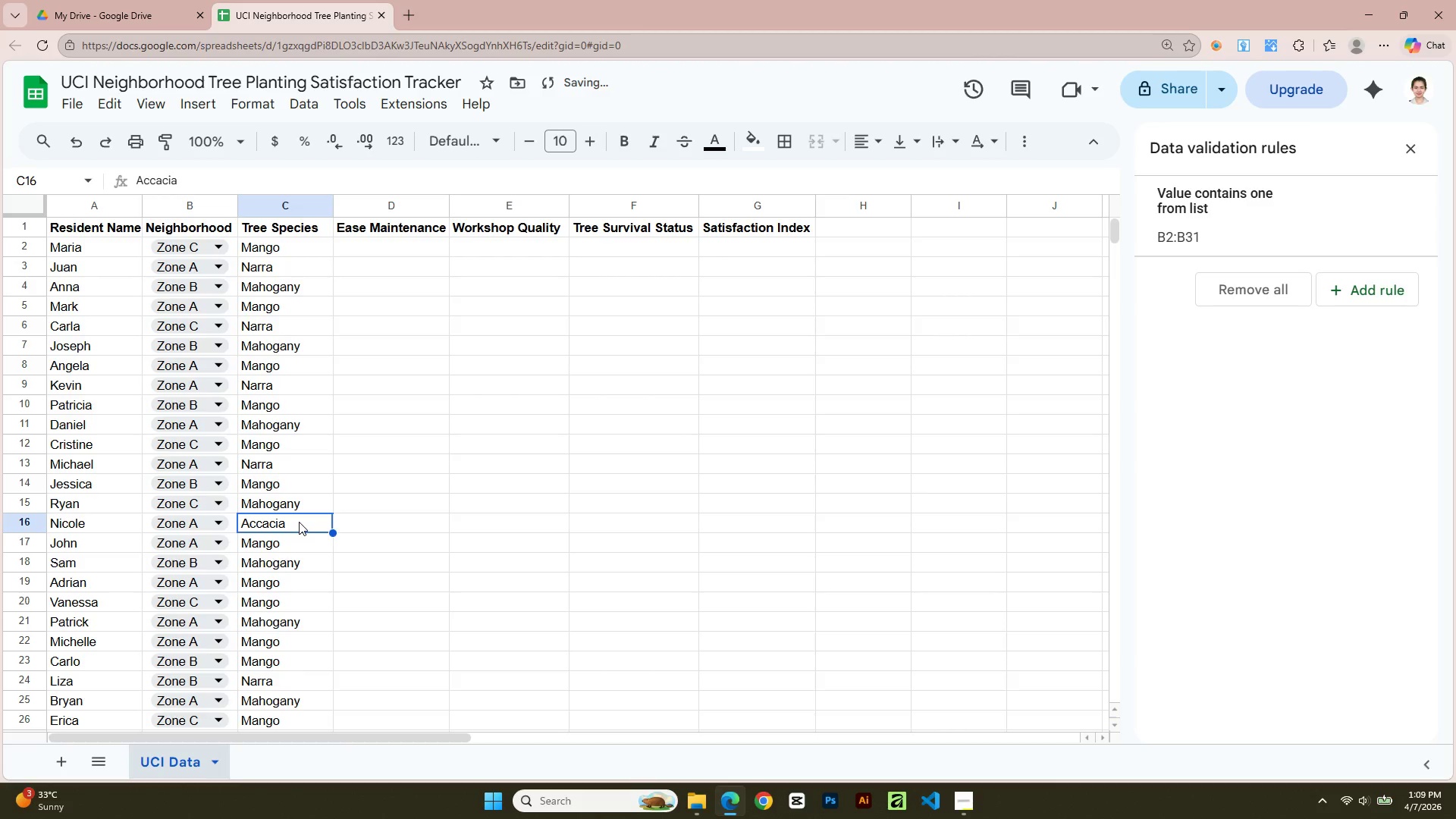 
key(Control+C)
 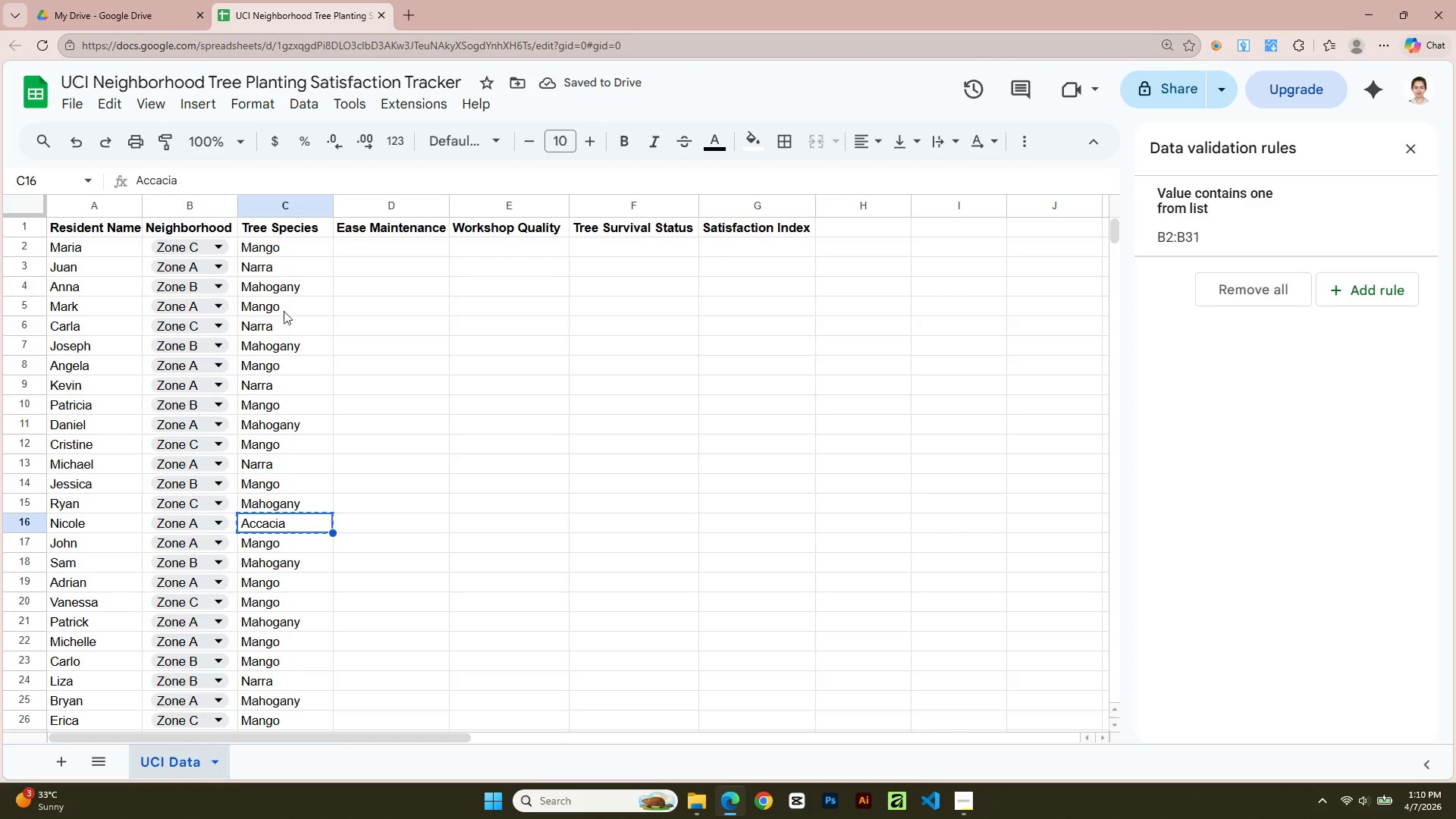 
left_click([286, 369])
 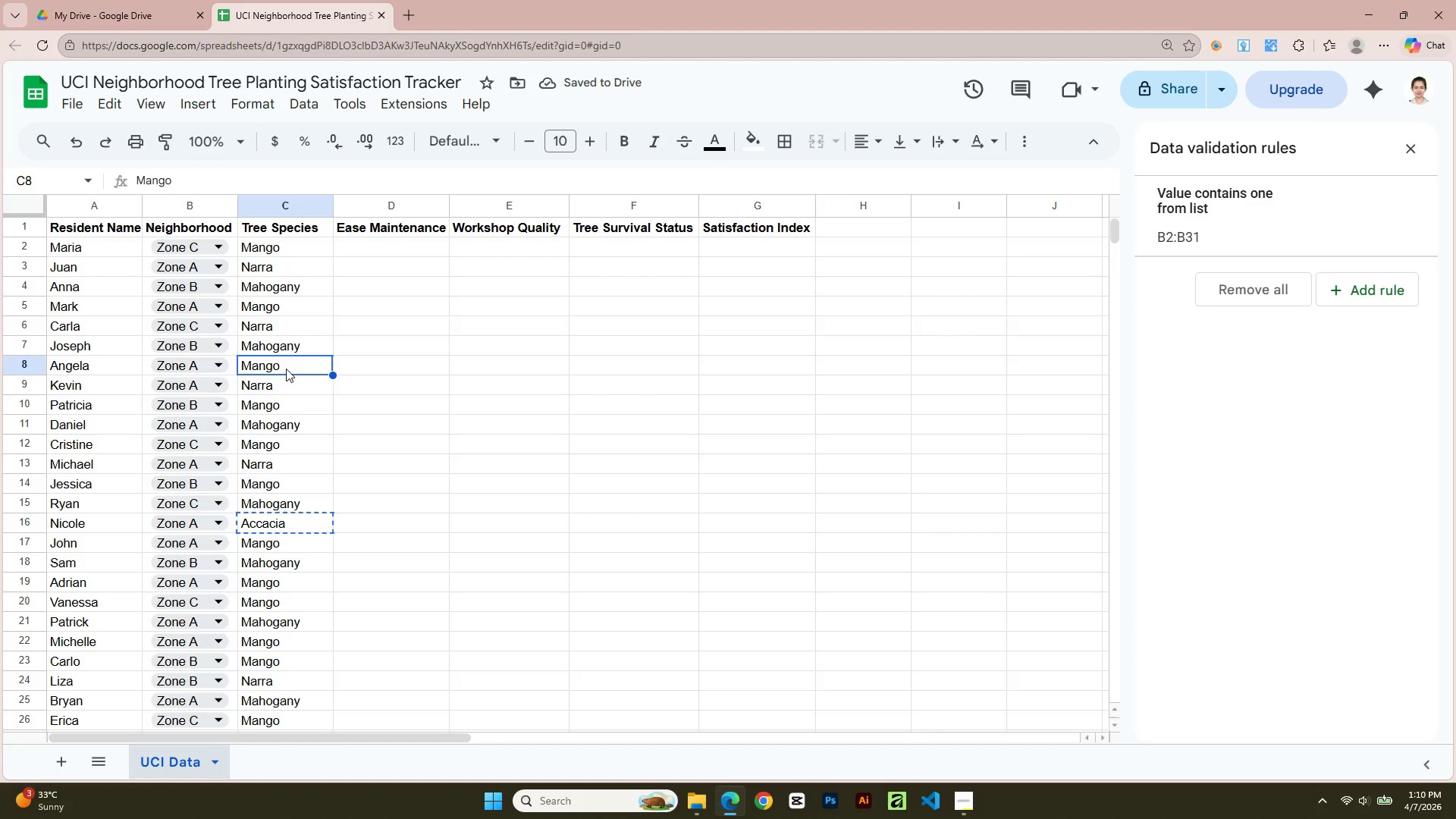 
key(Control+V)
 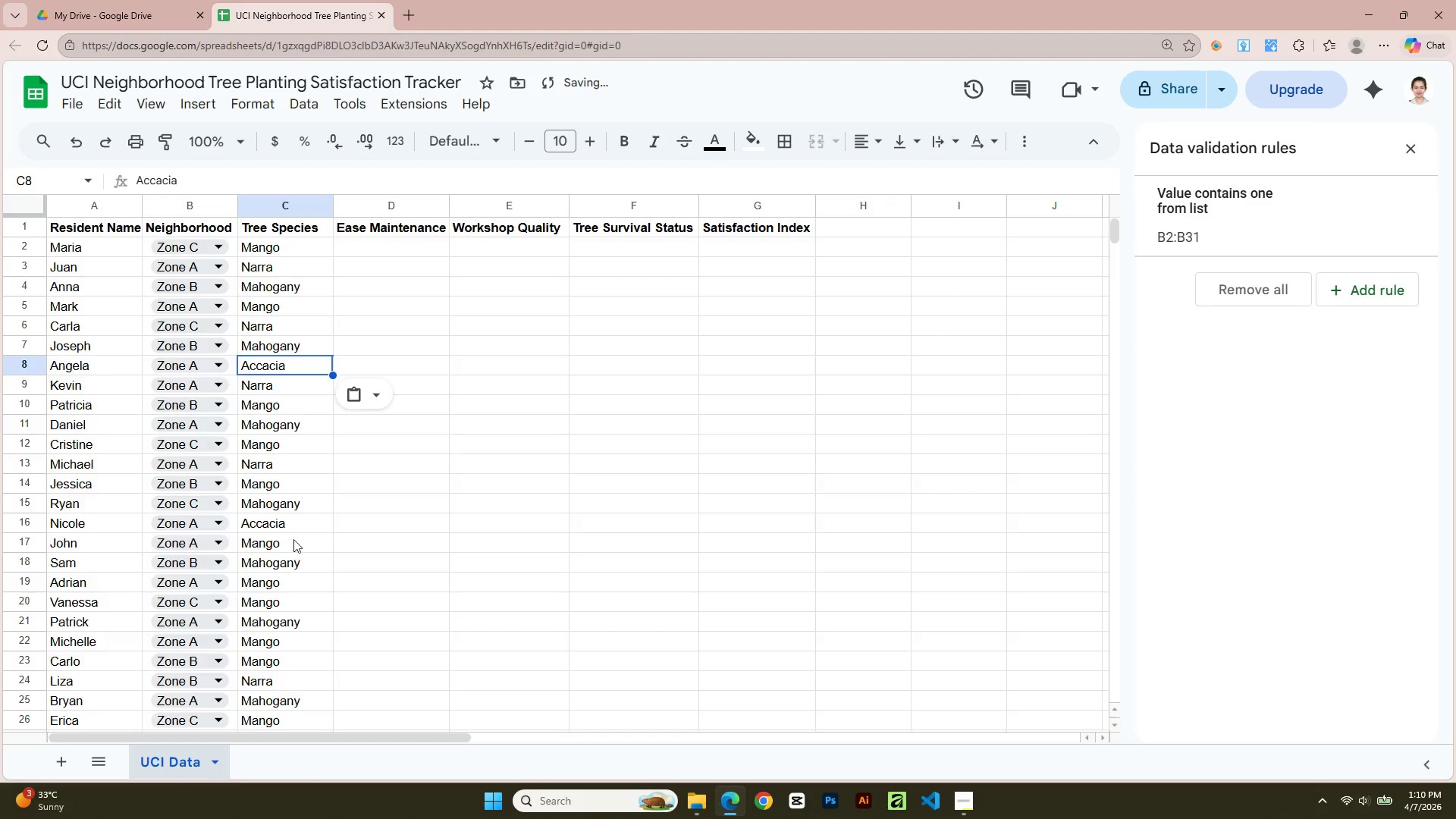 
scroll: coordinate [293, 549], scroll_direction: down, amount: 2.0
 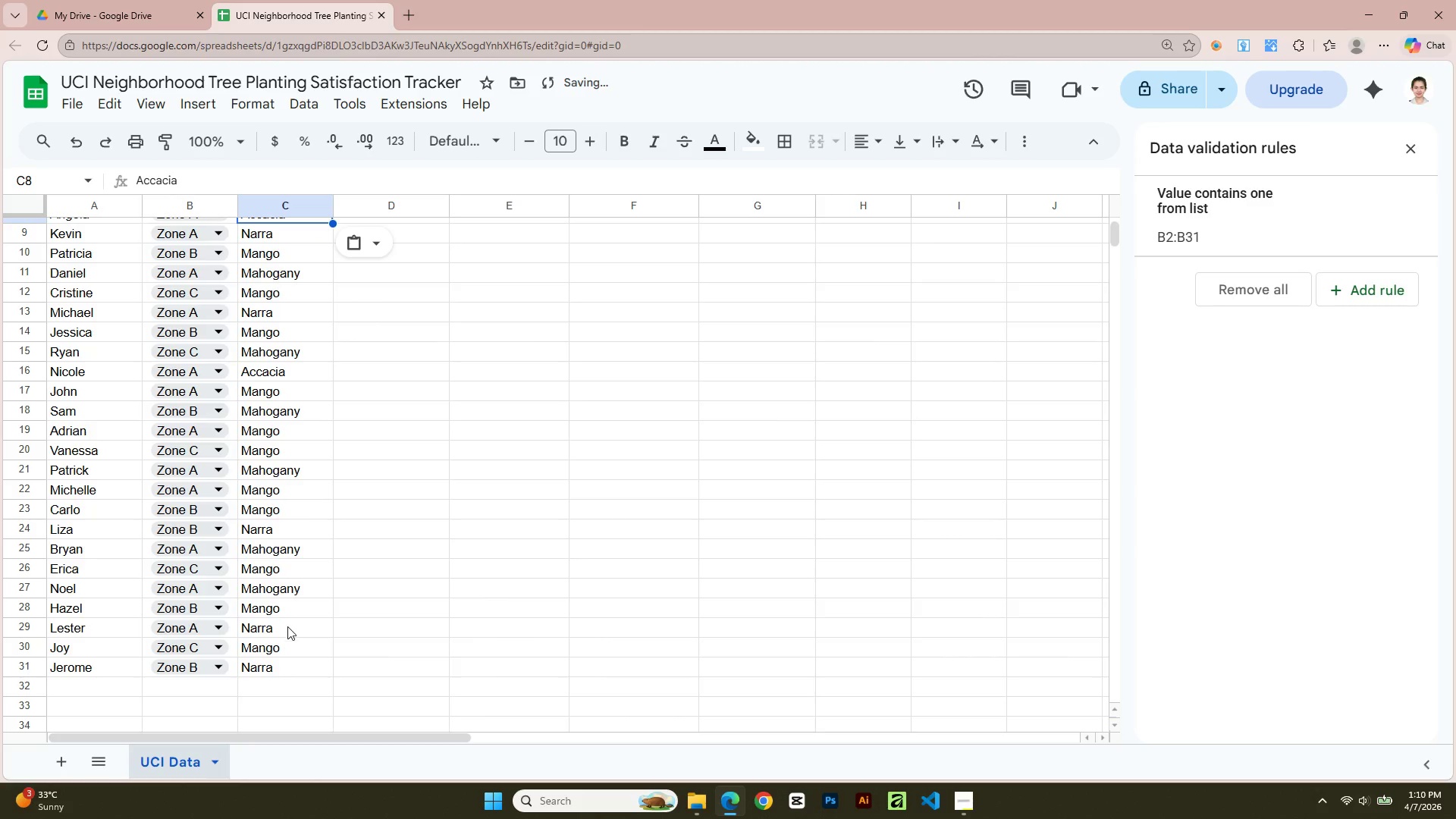 
left_click([287, 630])
 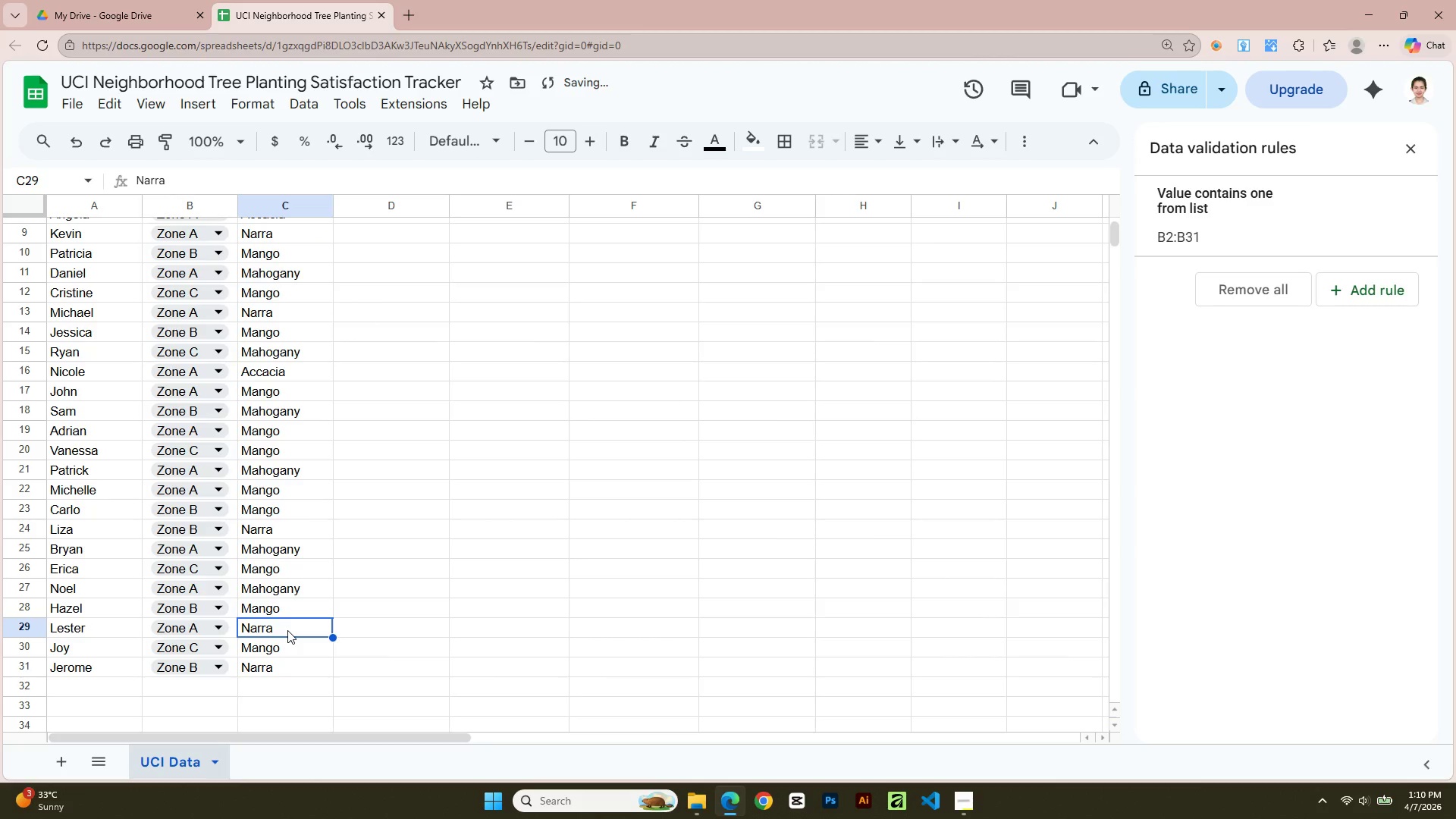 
key(Control+V)
 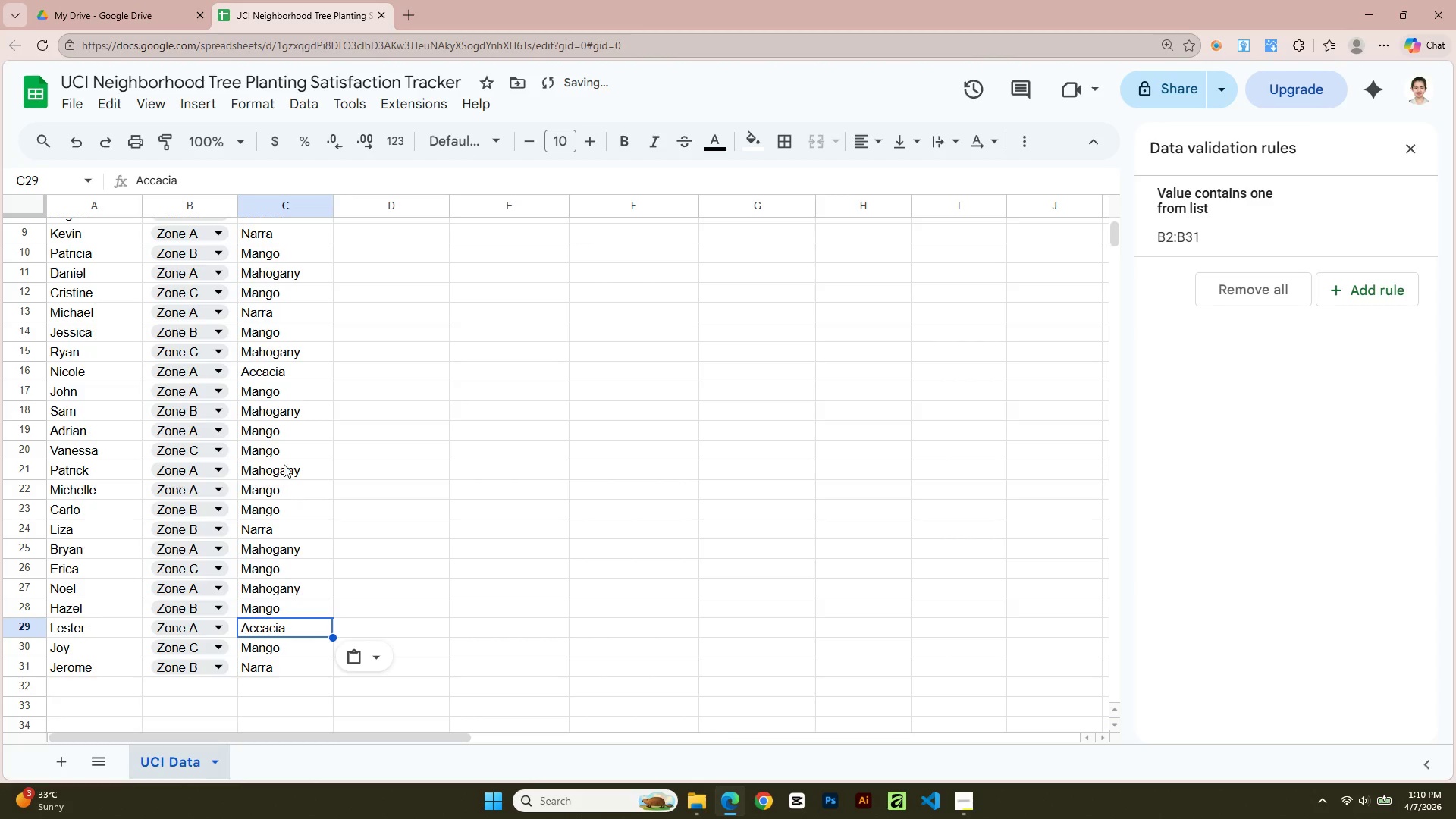 
left_click([284, 449])
 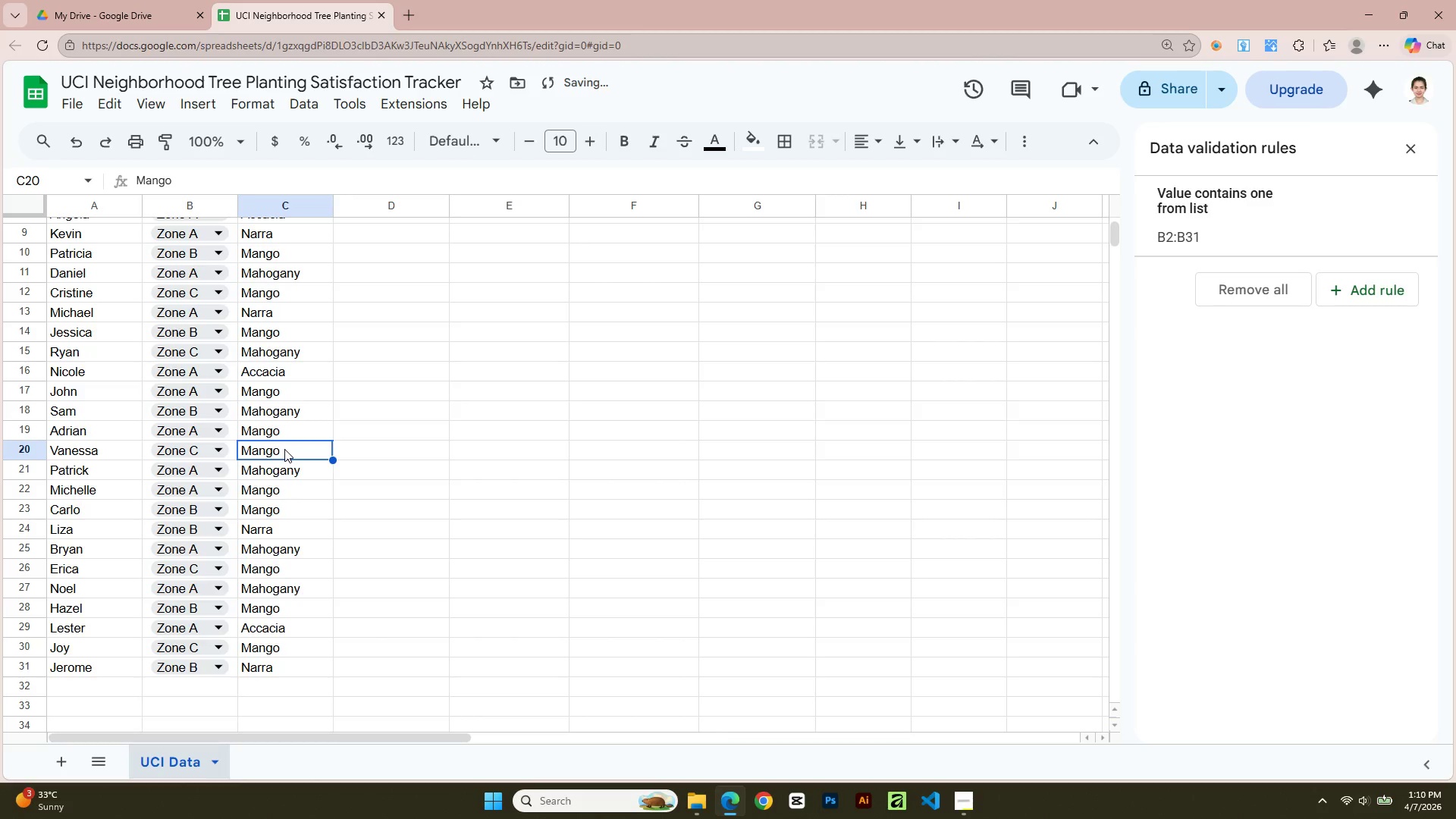 
key(Control+V)
 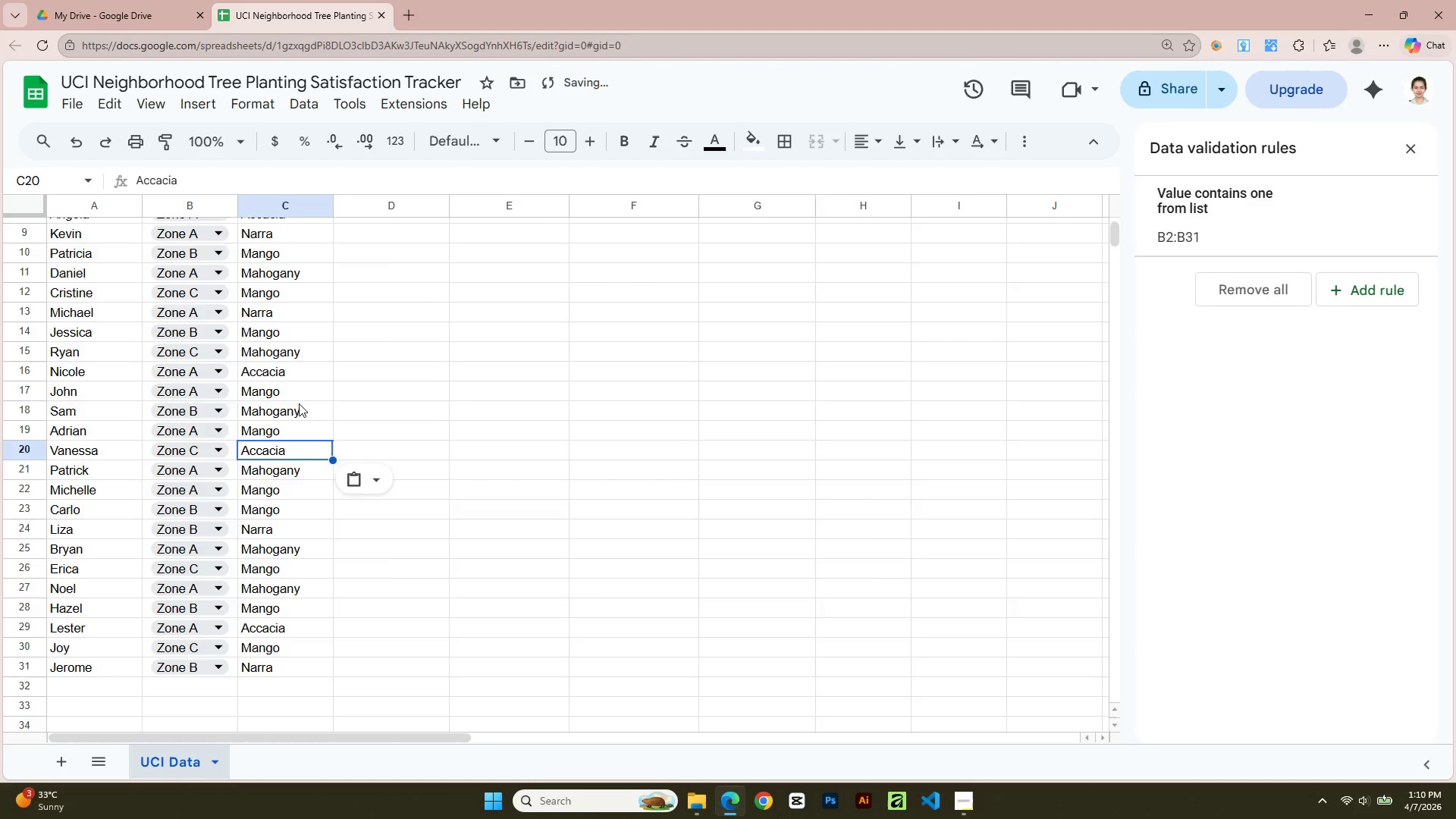 
scroll: coordinate [299, 403], scroll_direction: up, amount: 2.0
 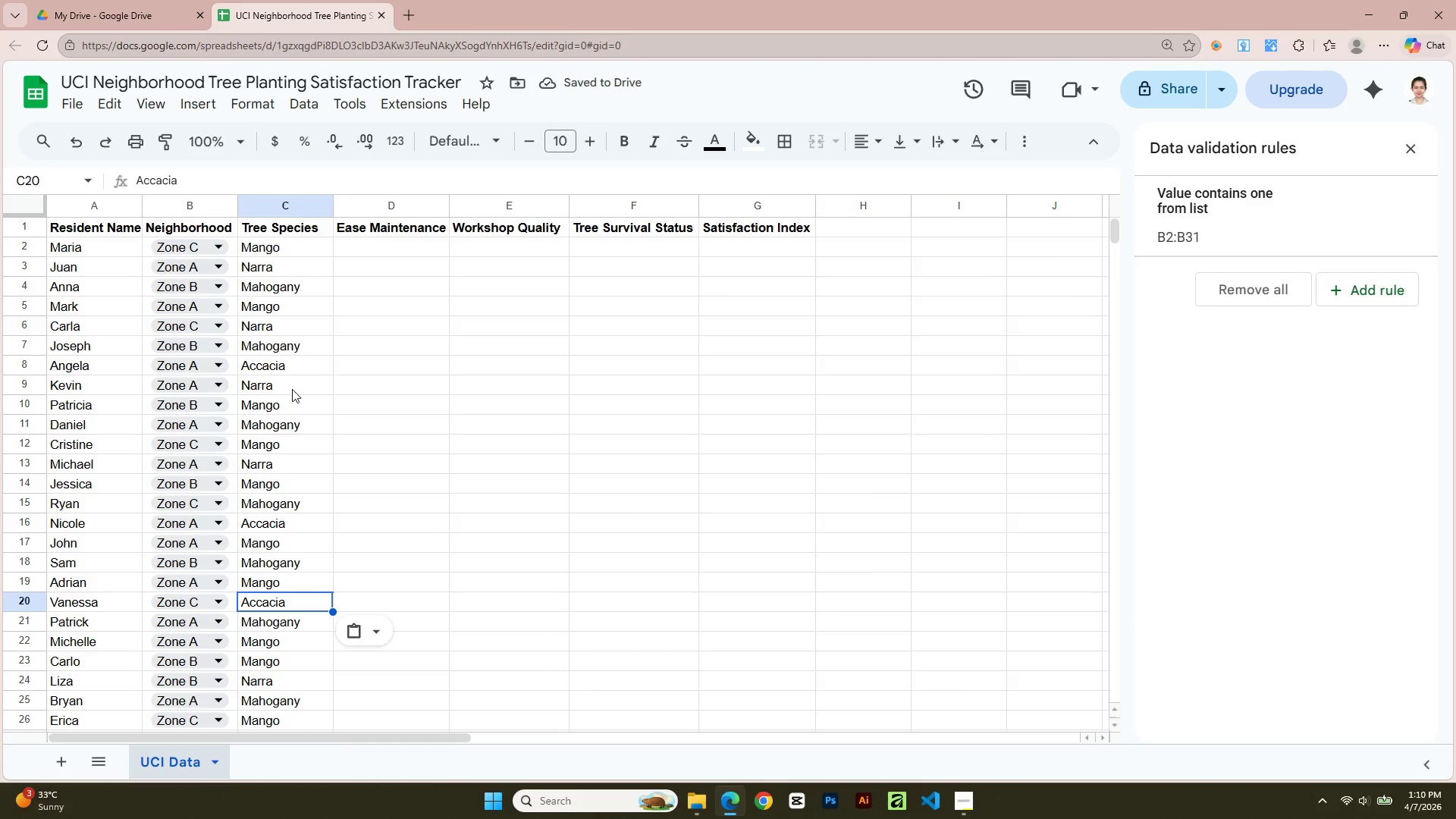 
left_click([288, 403])
 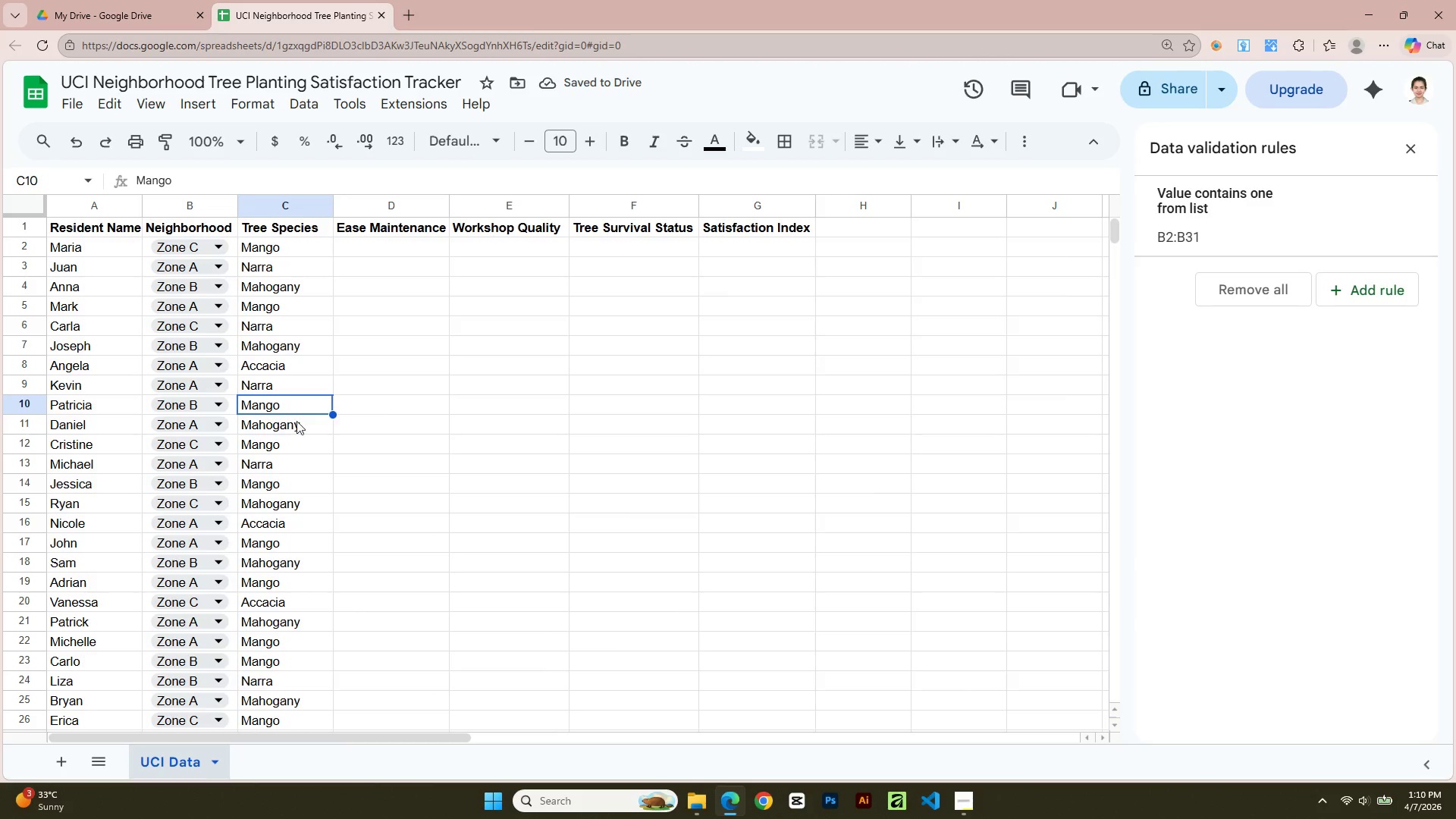 
scroll: coordinate [303, 580], scroll_direction: down, amount: 4.0
 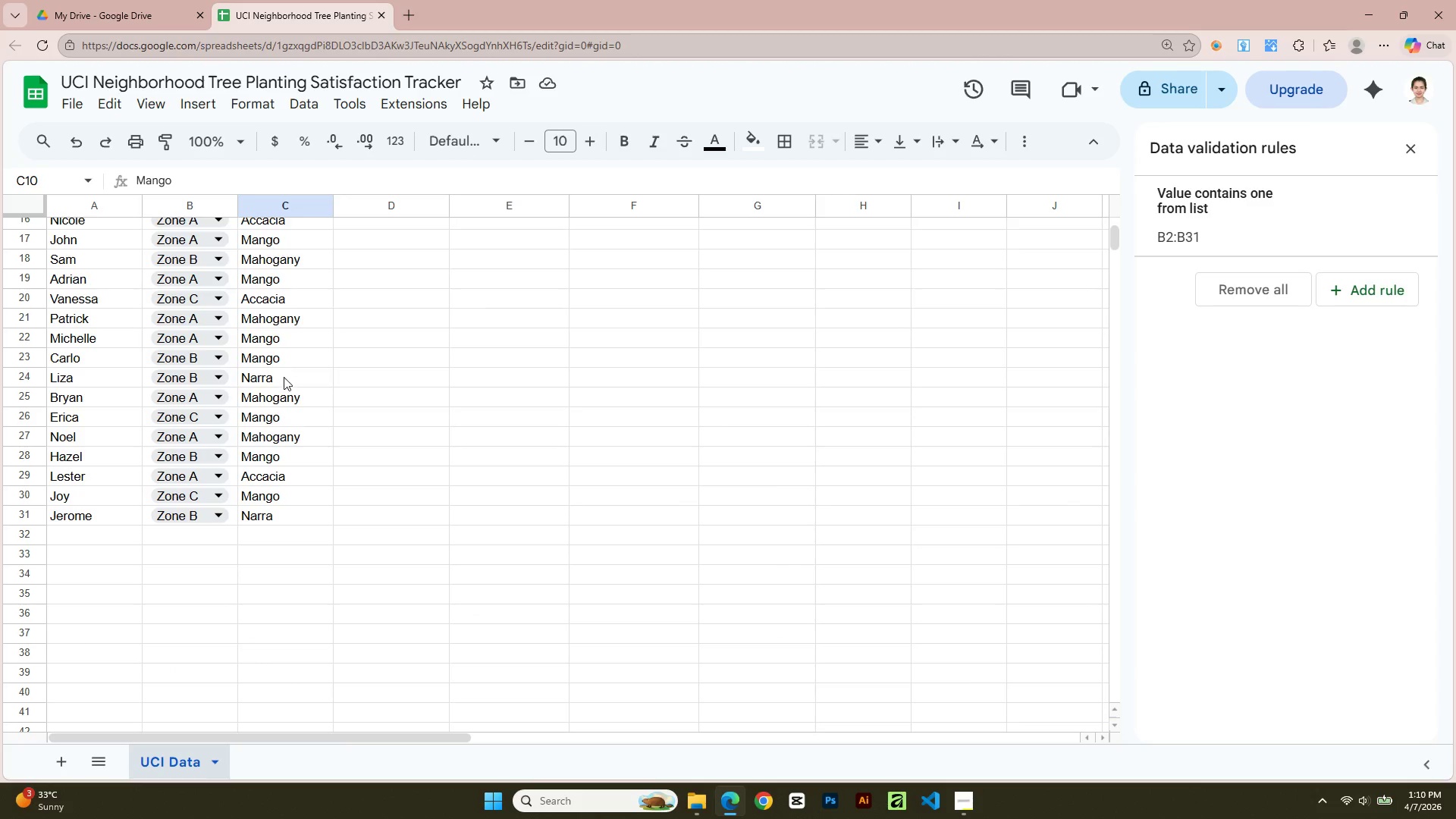 
double_click([284, 378])
 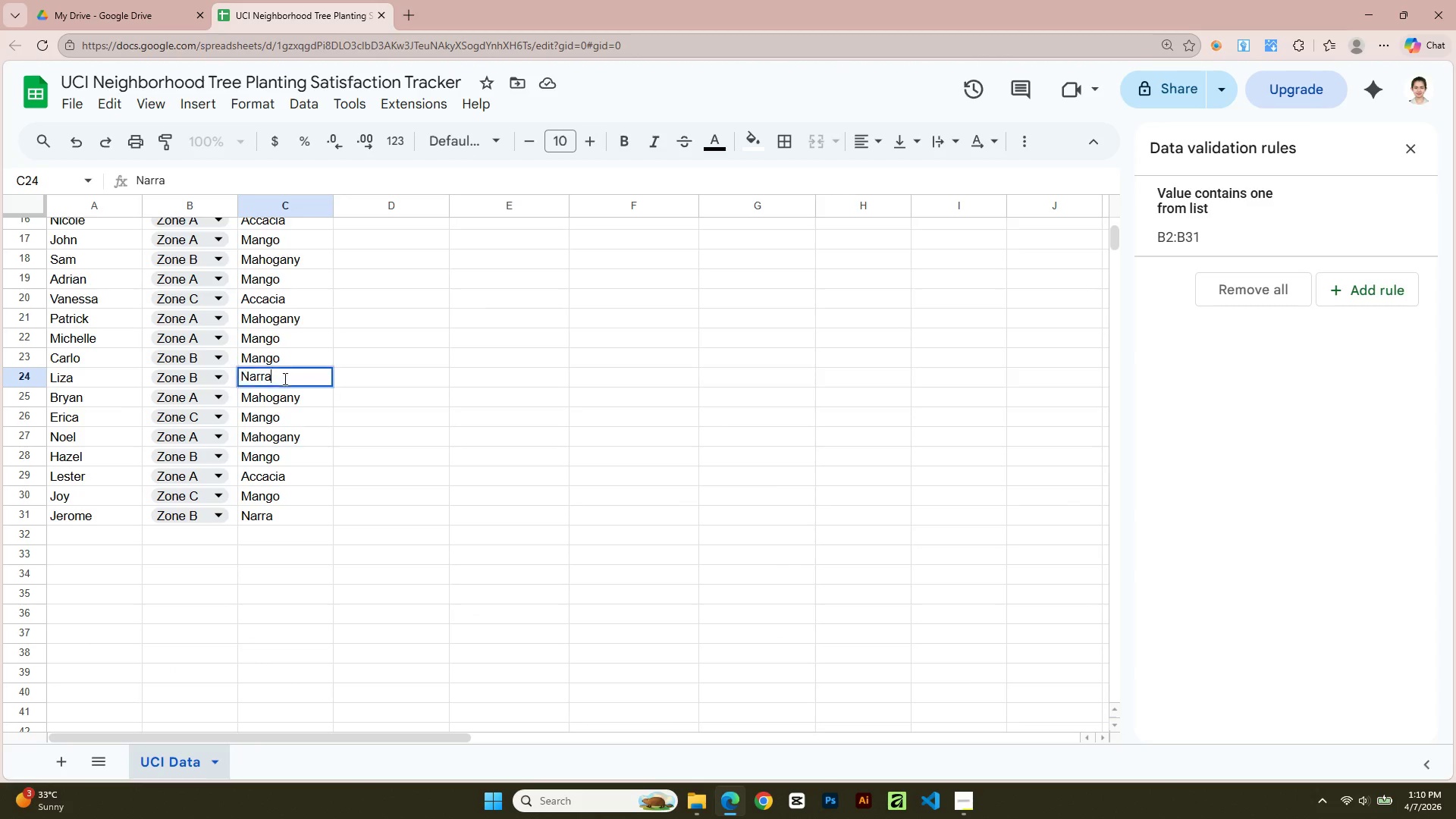 
triple_click([284, 378])
 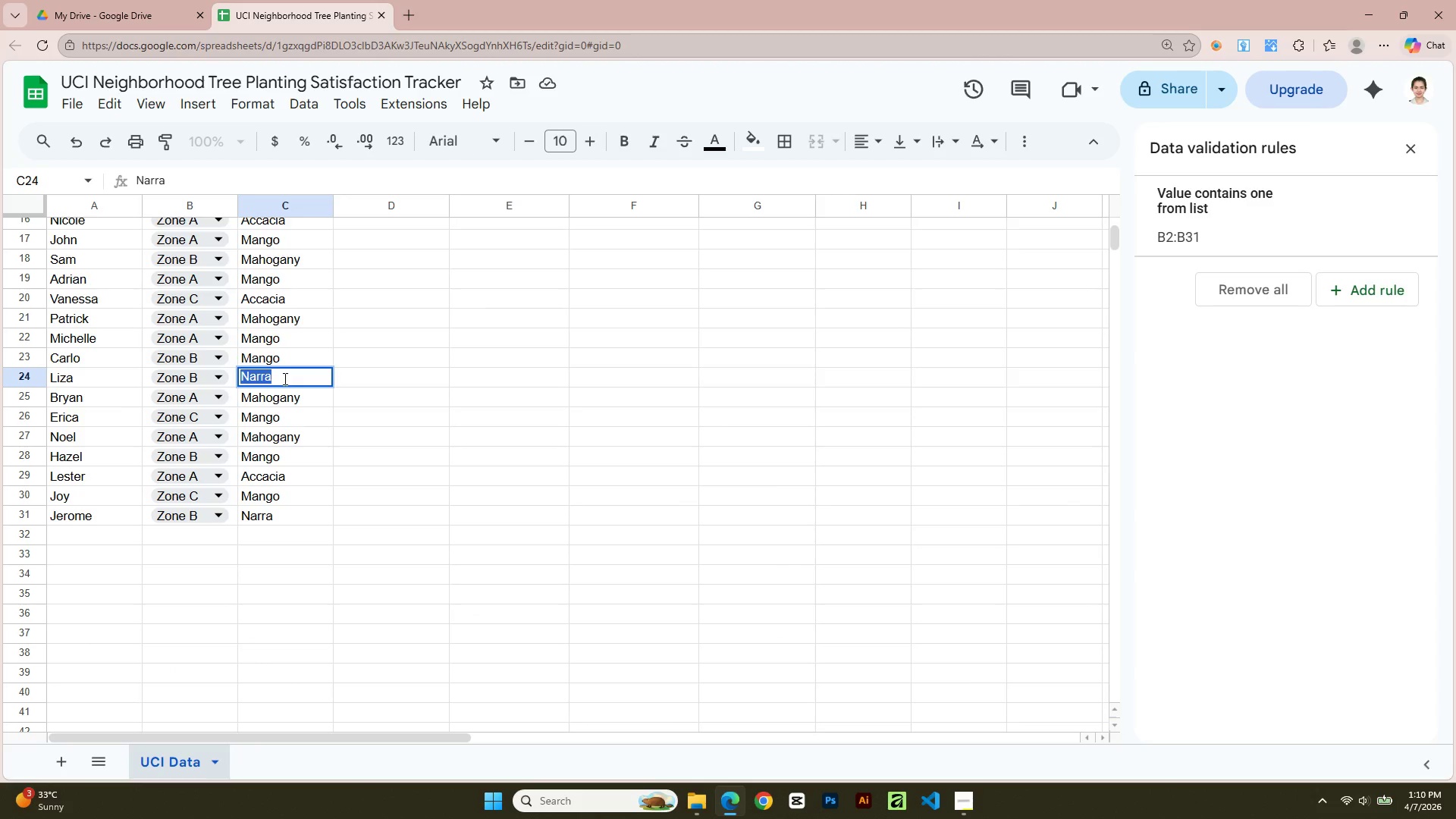 
type(Coconut)
 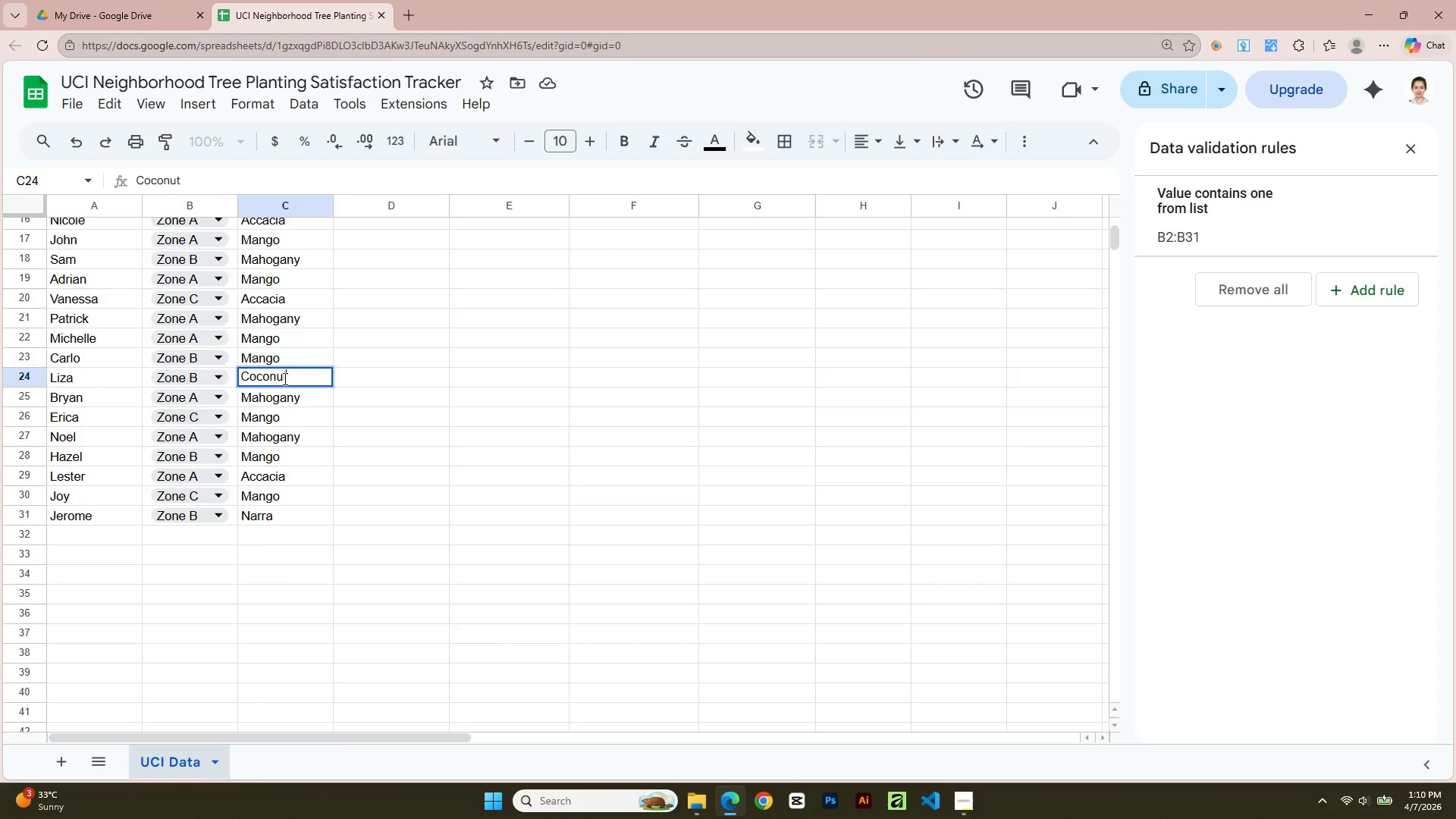 
key(Enter)
 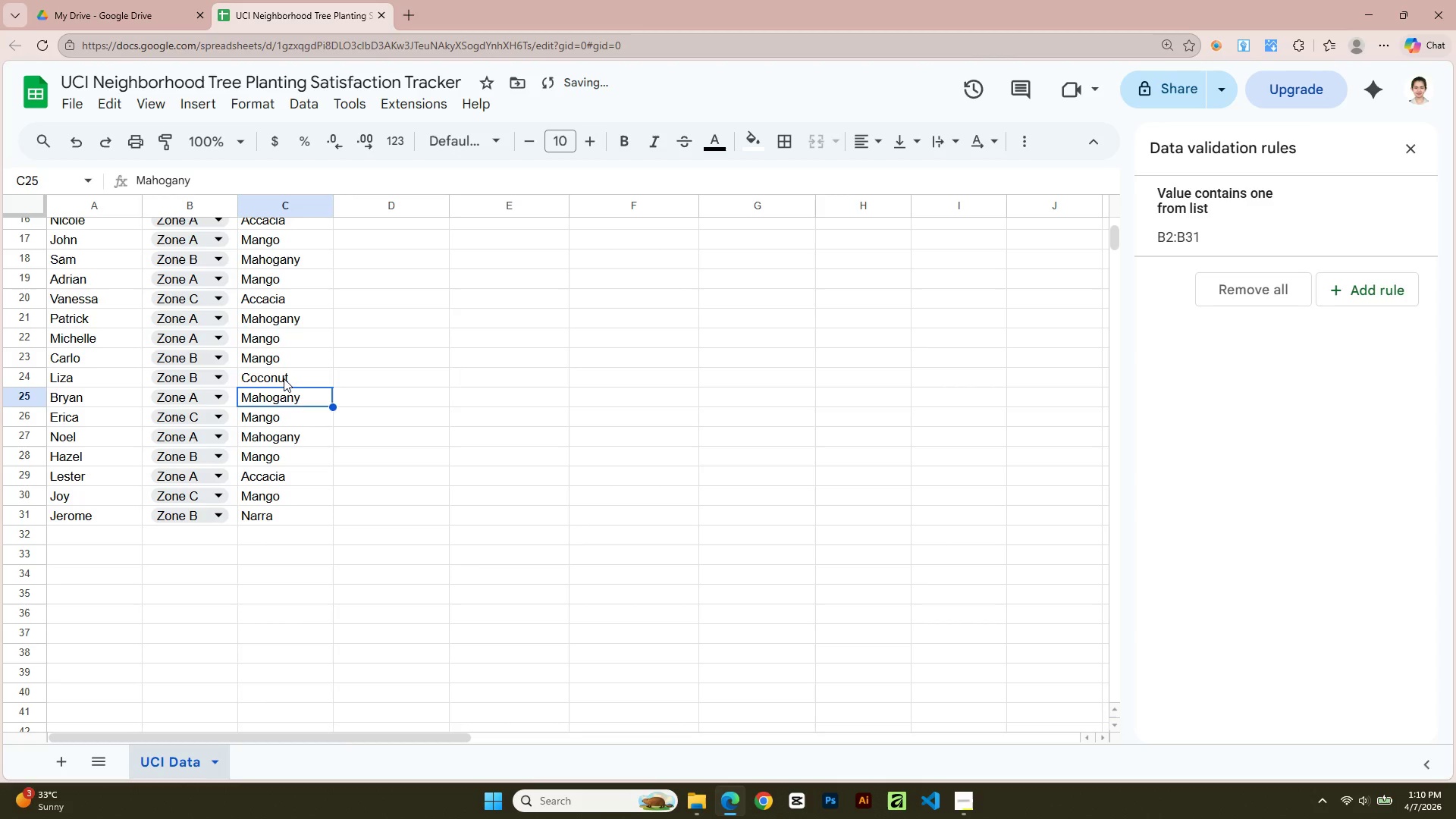 
left_click([284, 378])
 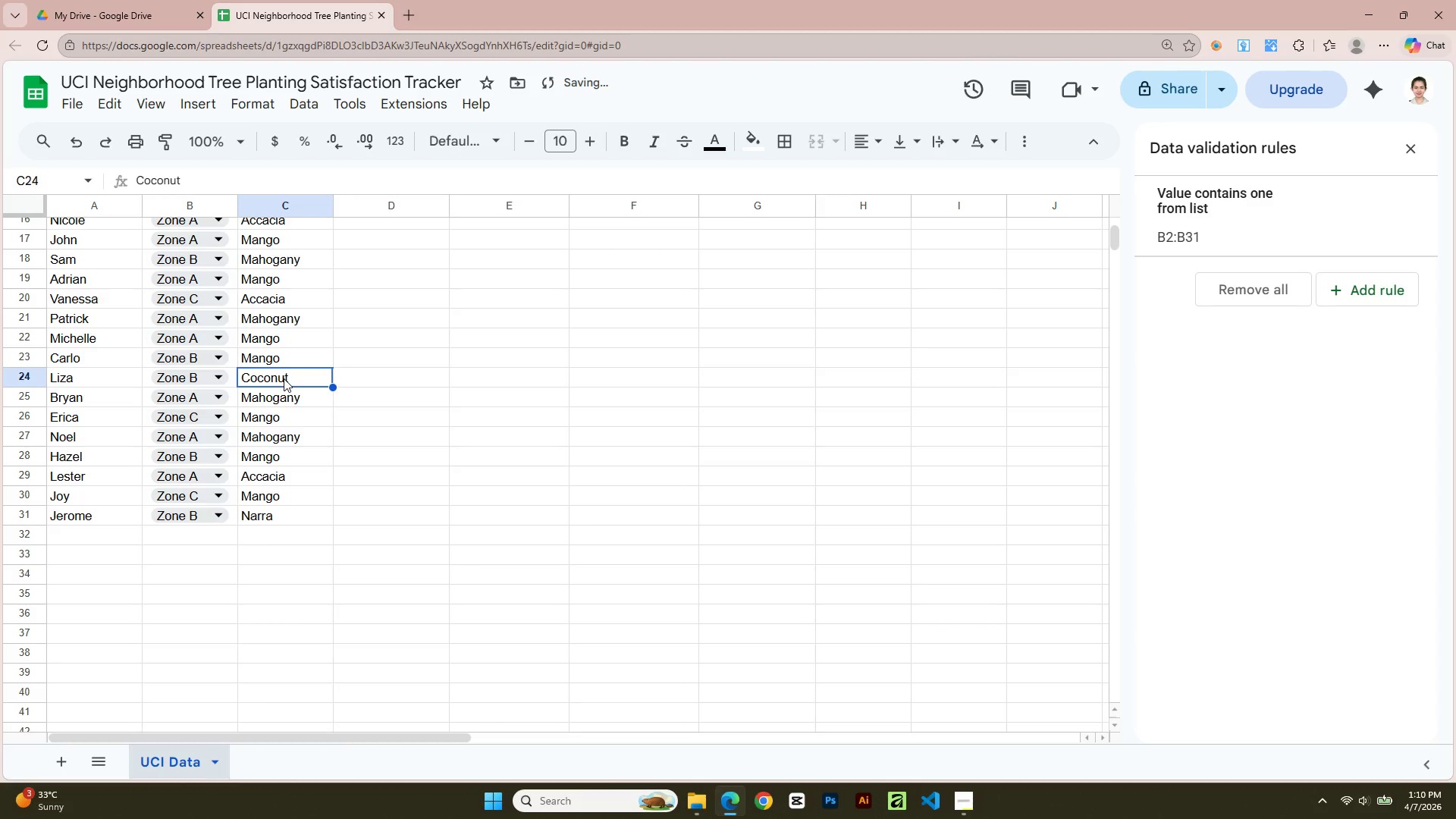 
key(Control+C)
 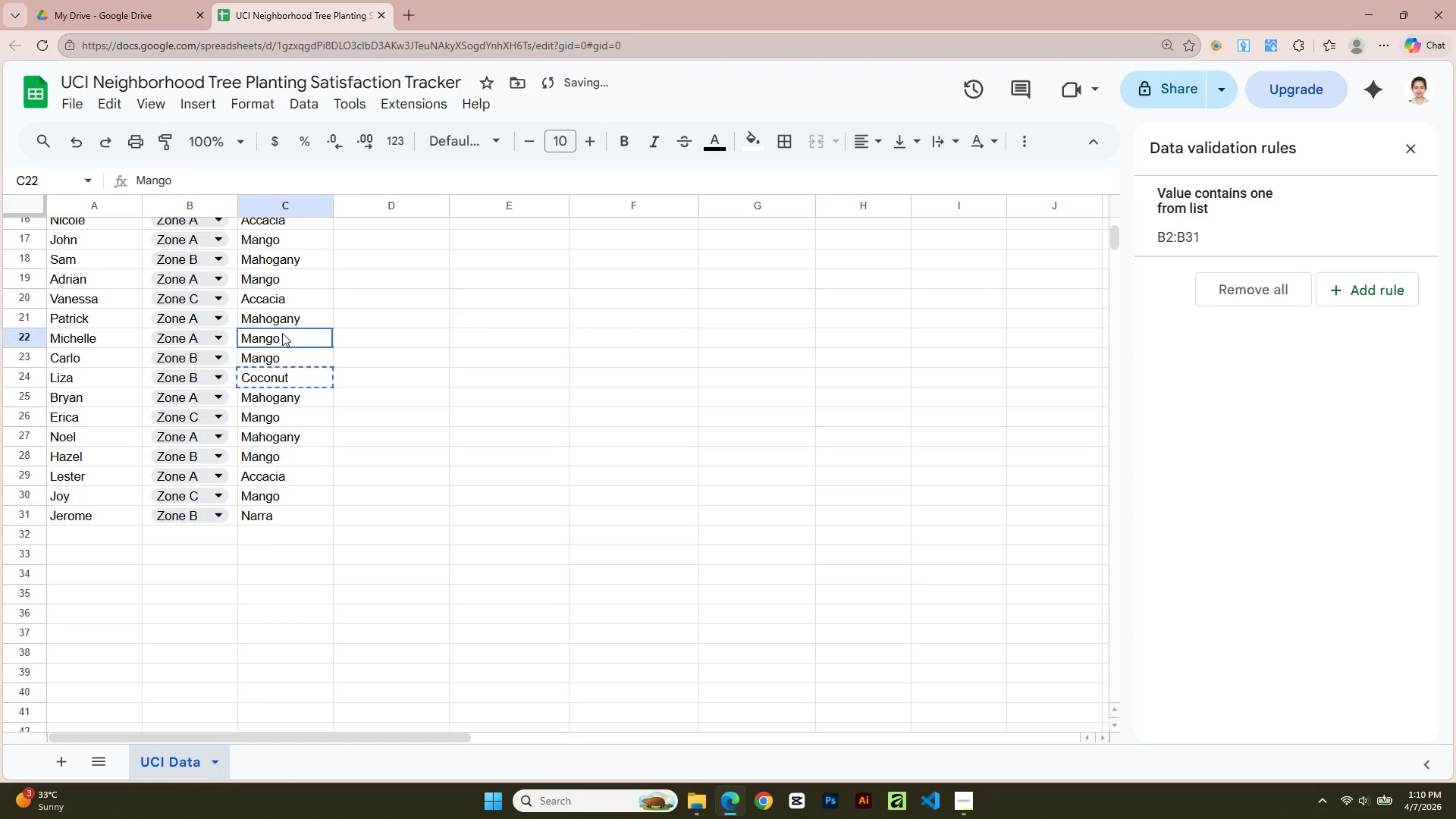 
left_click([282, 333])
 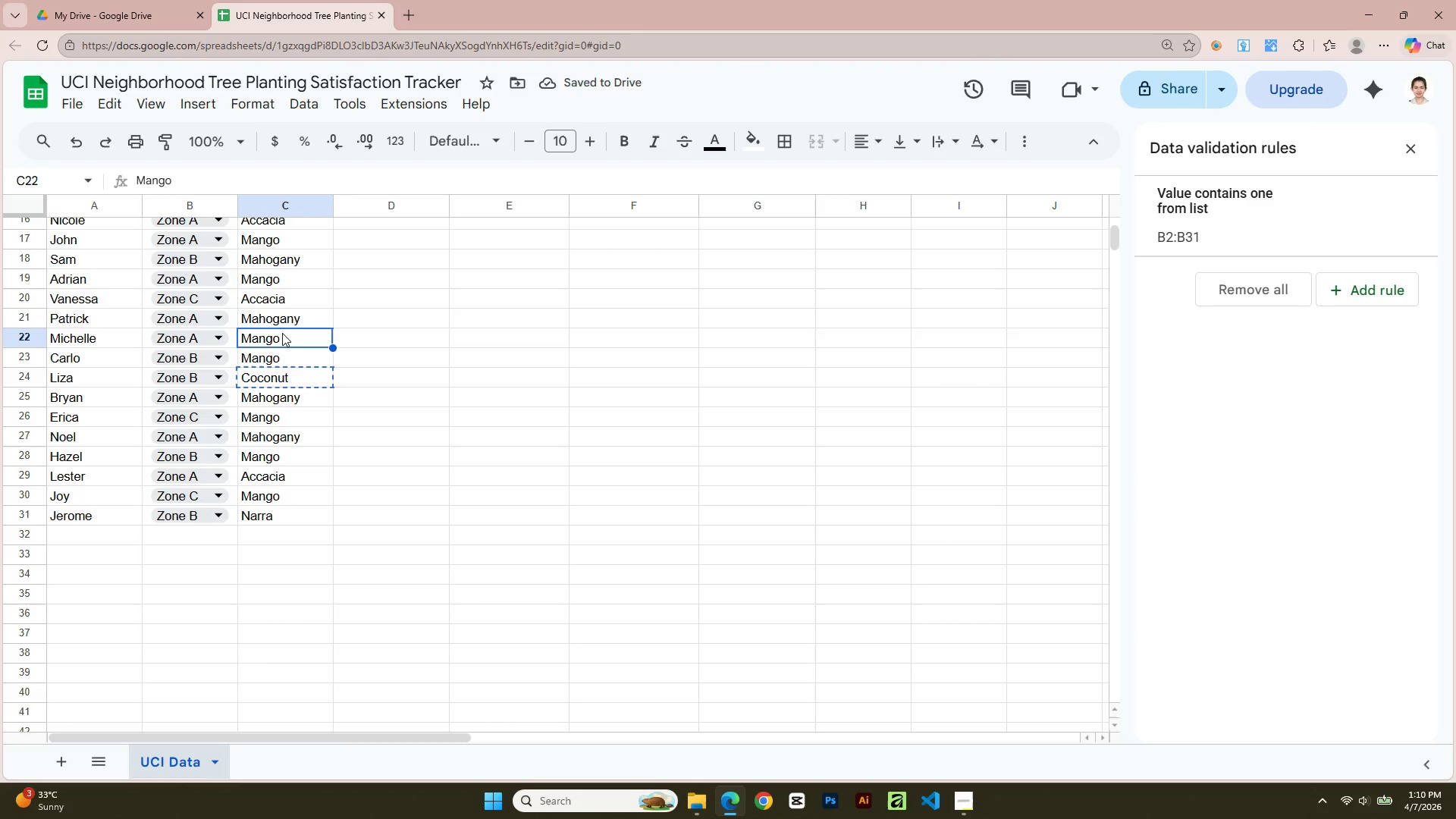 
key(Control+V)
 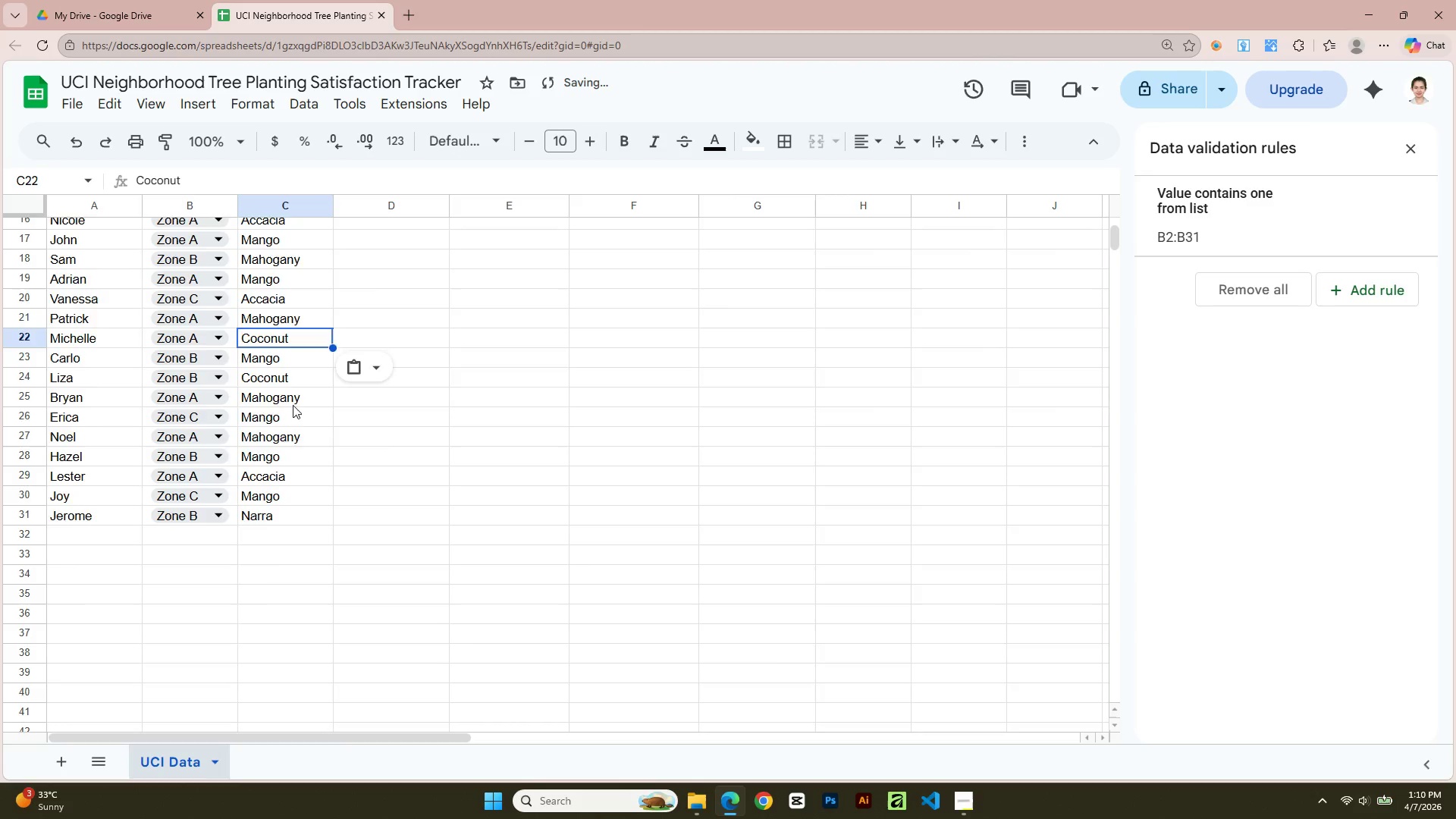 
scroll: coordinate [293, 397], scroll_direction: up, amount: 4.0
 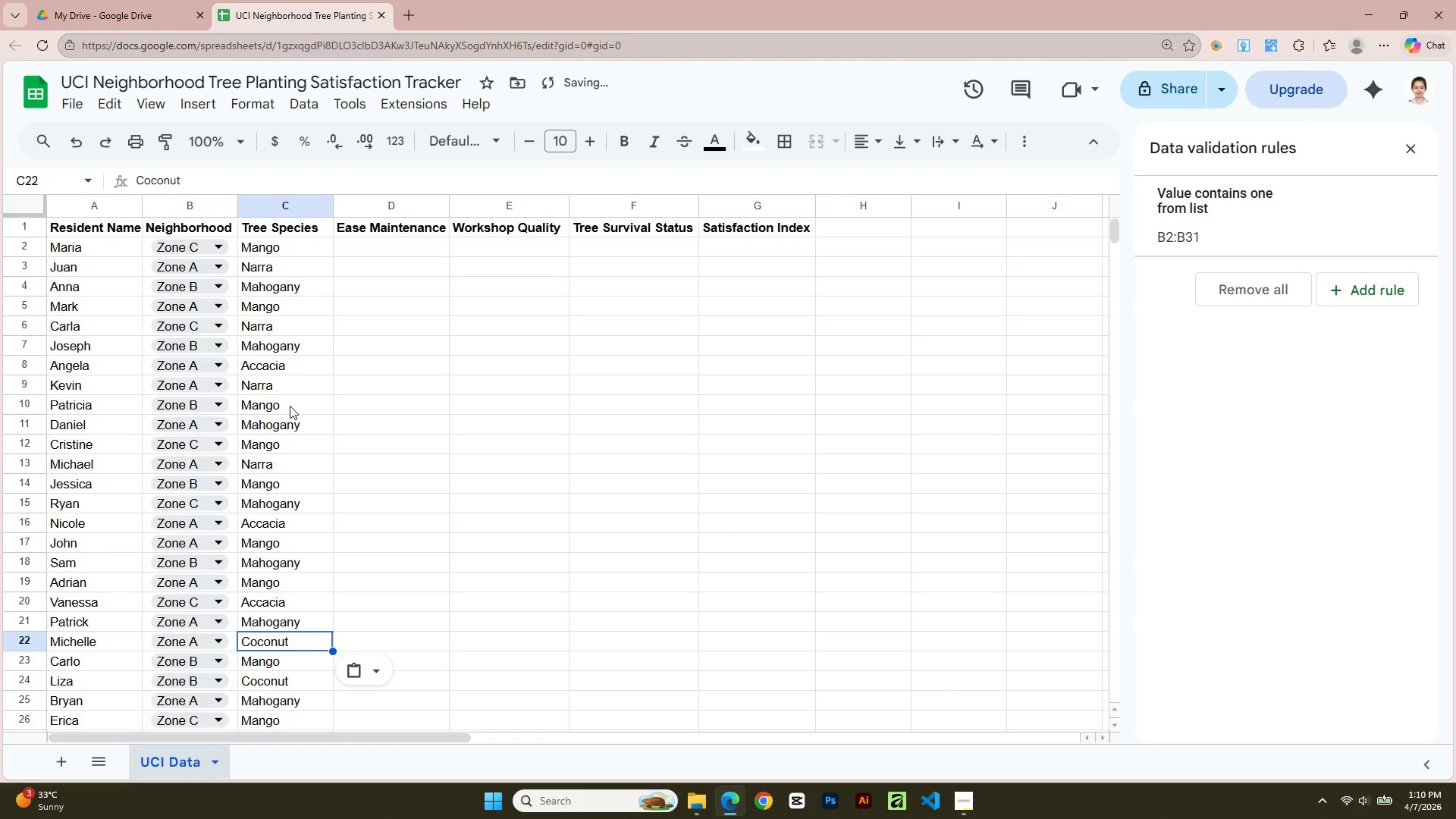 
left_click([290, 406])
 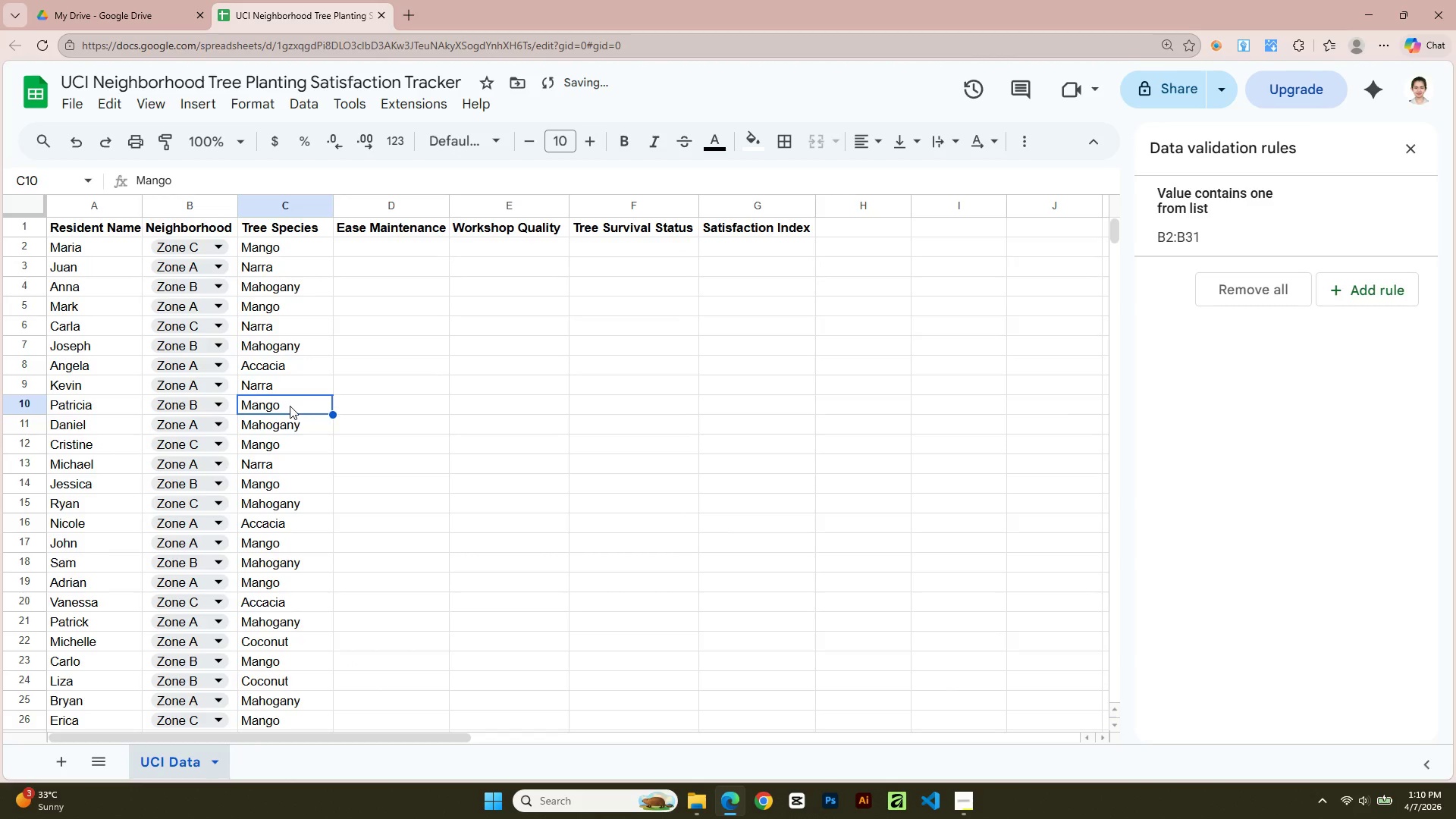 
key(Control+V)
 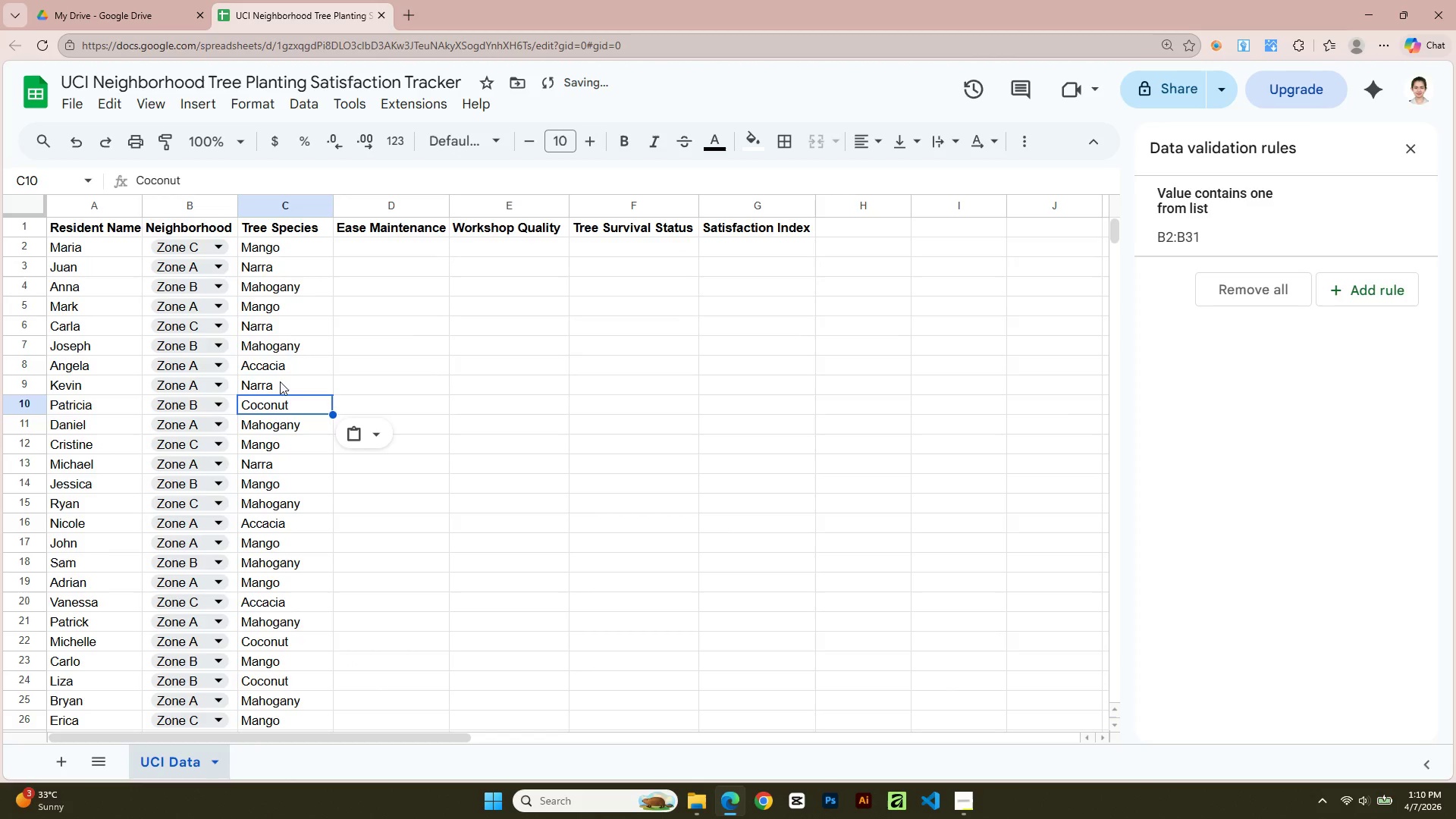 
scroll: coordinate [281, 336], scroll_direction: up, amount: 1.0
 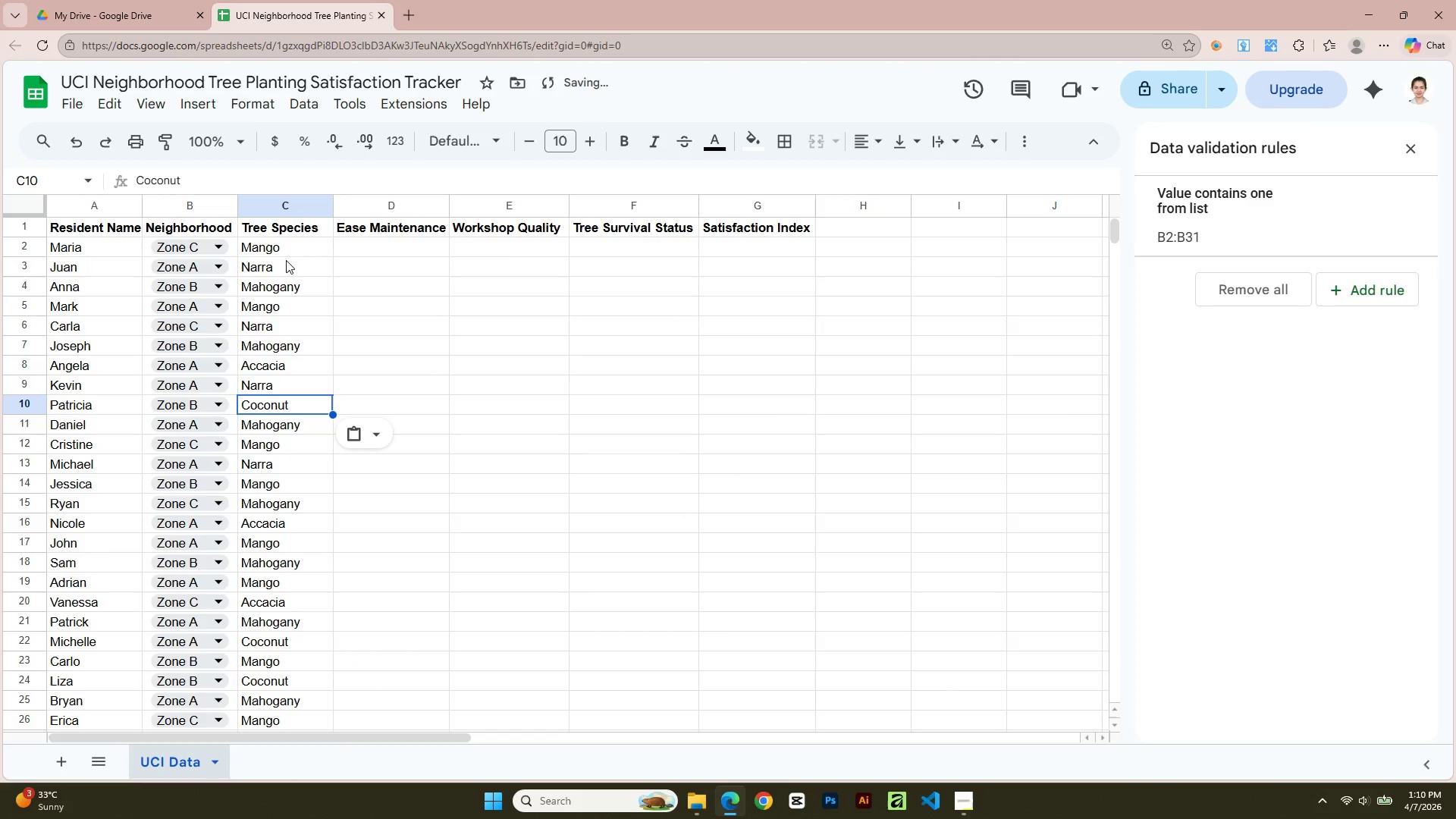 
left_click([286, 250])
 